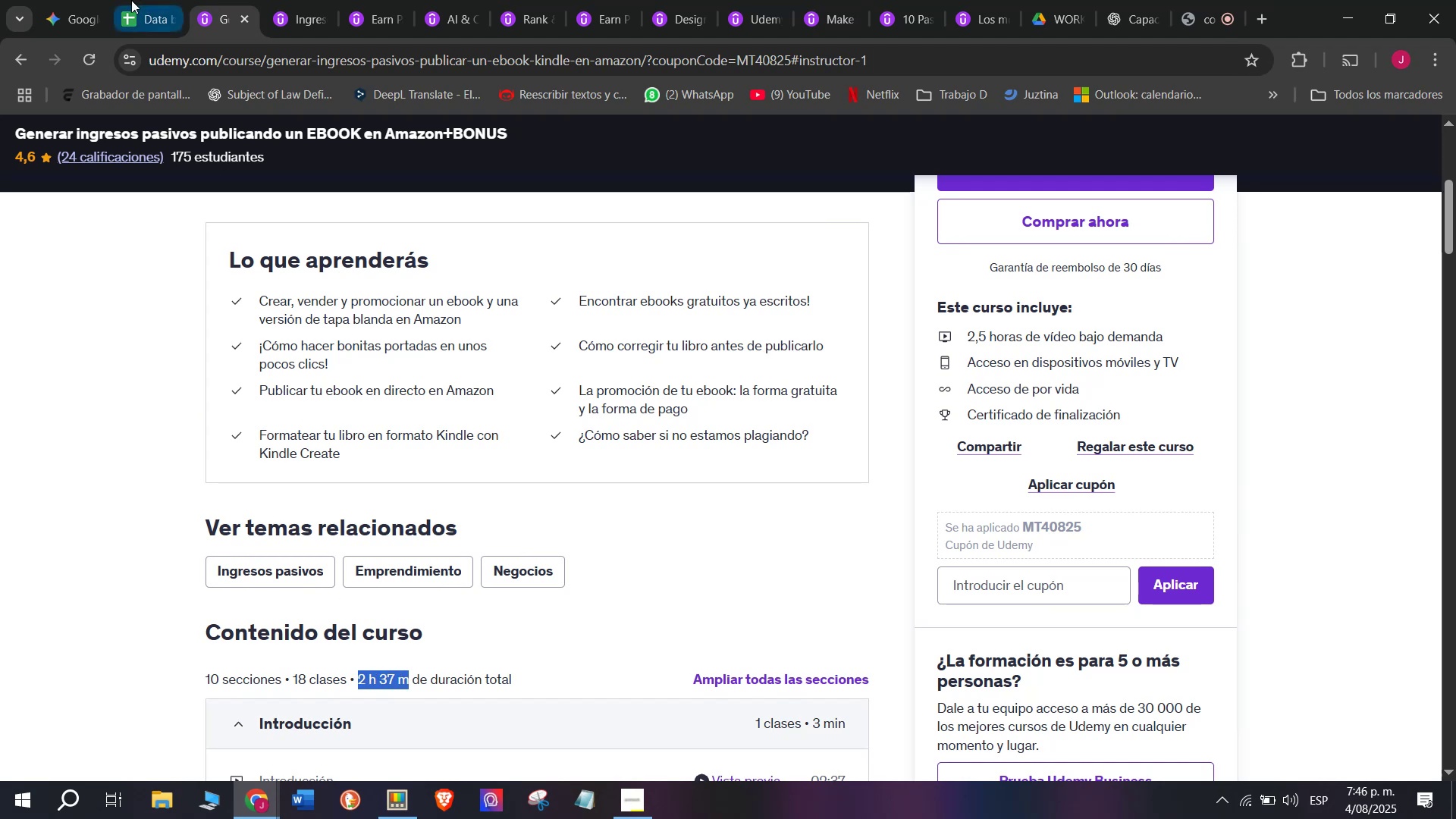 
left_click([131, 0])
 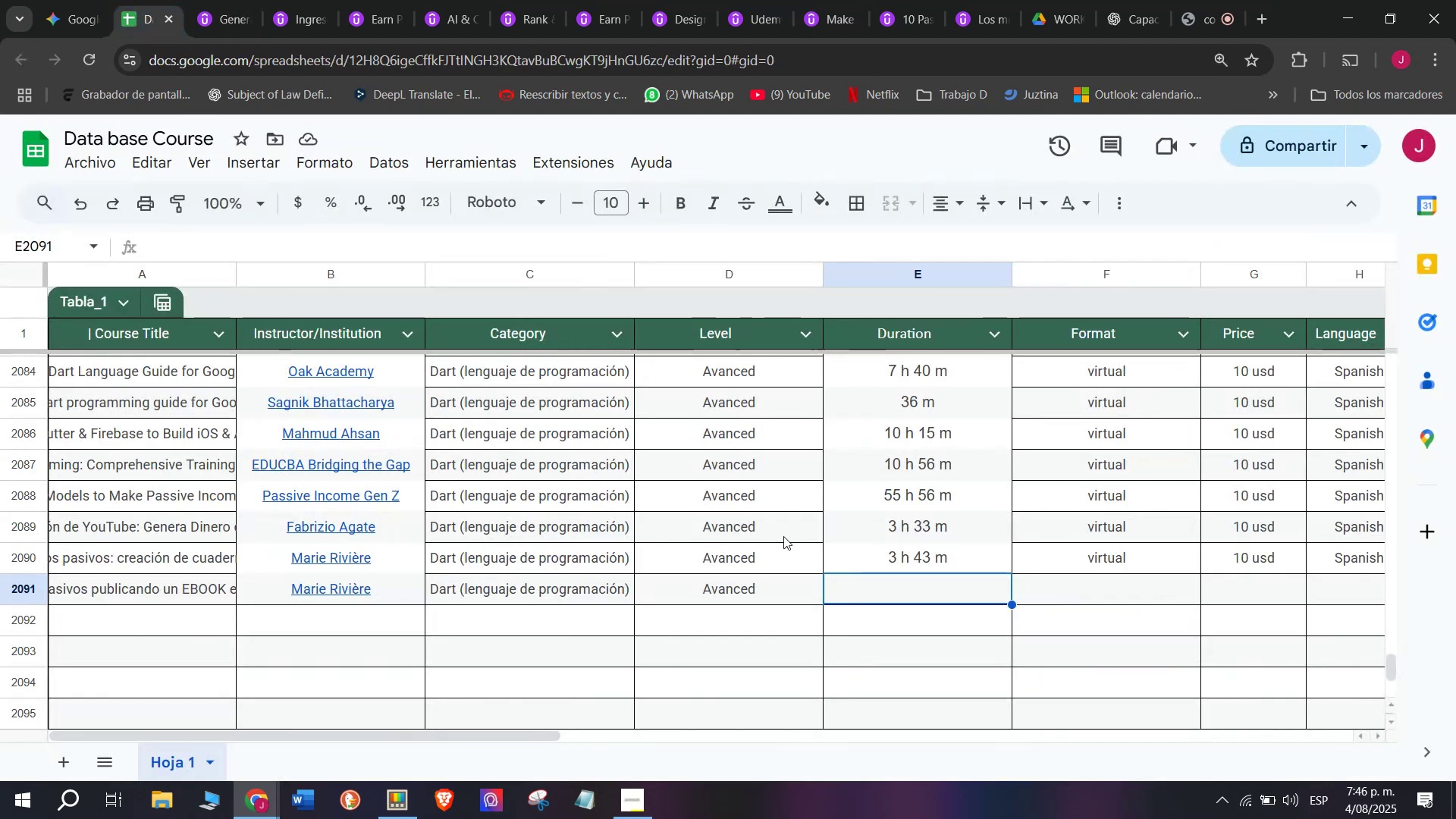 
key(Control+ControlLeft)
 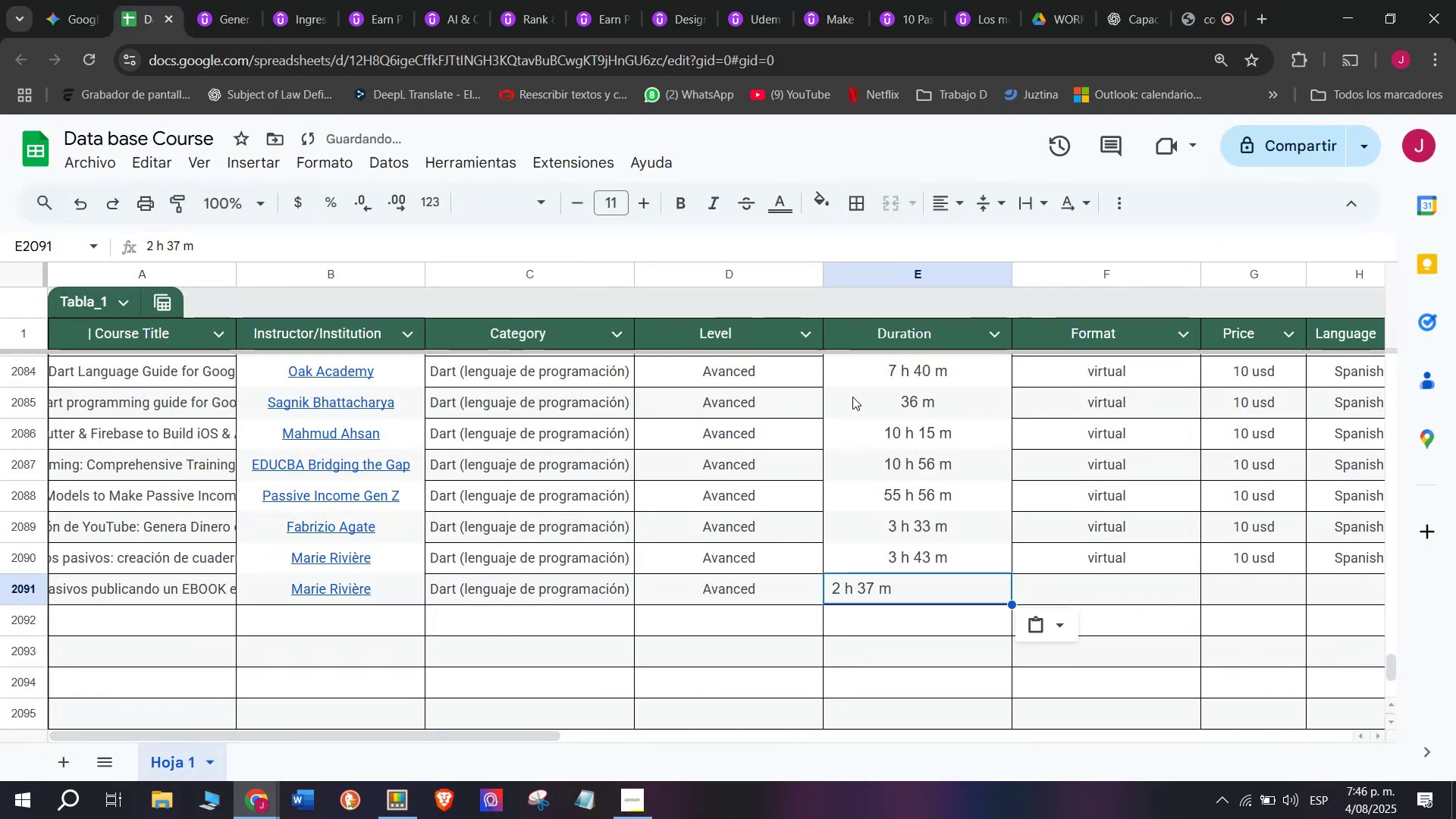 
key(Z)
 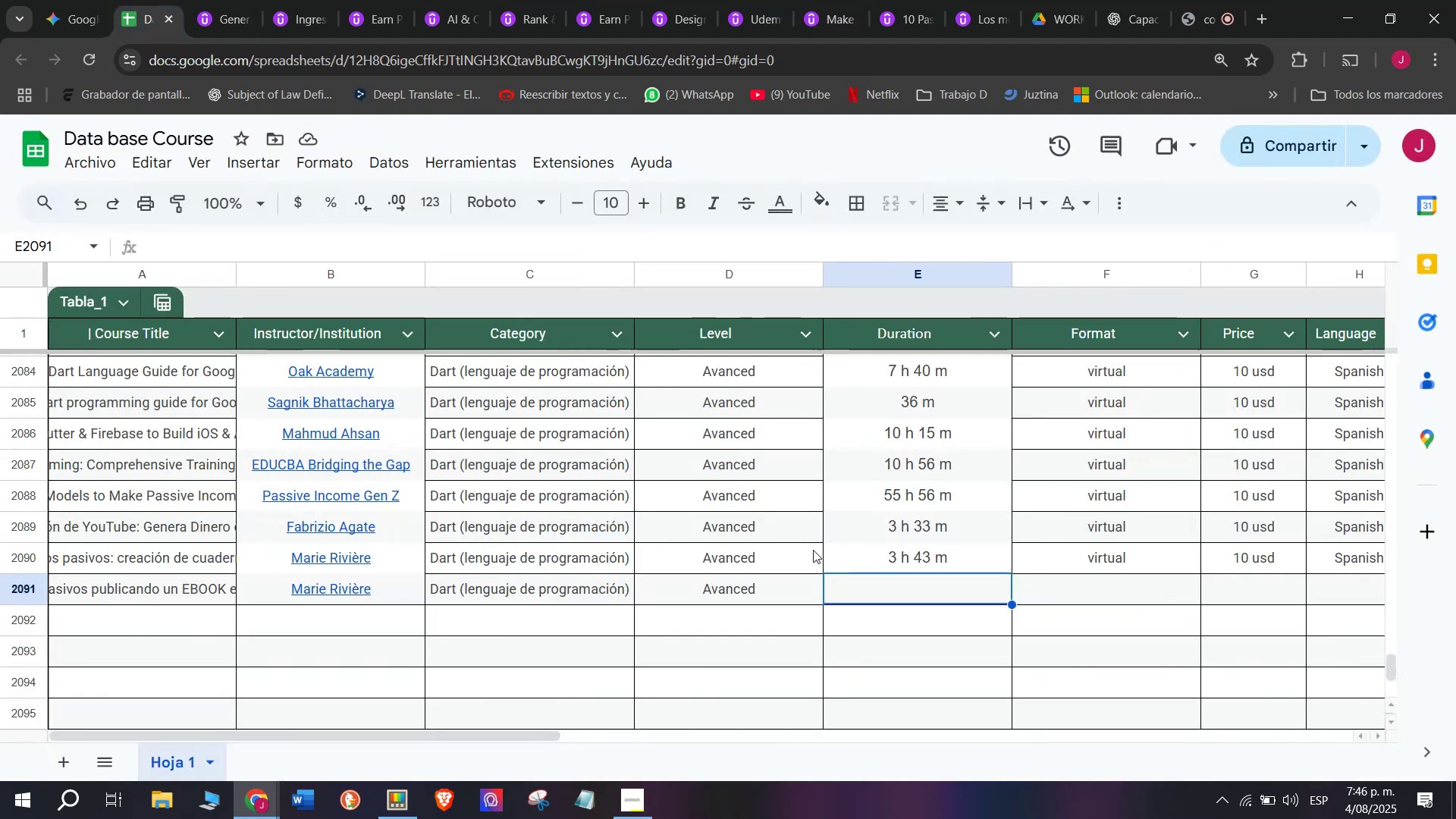 
key(Control+V)
 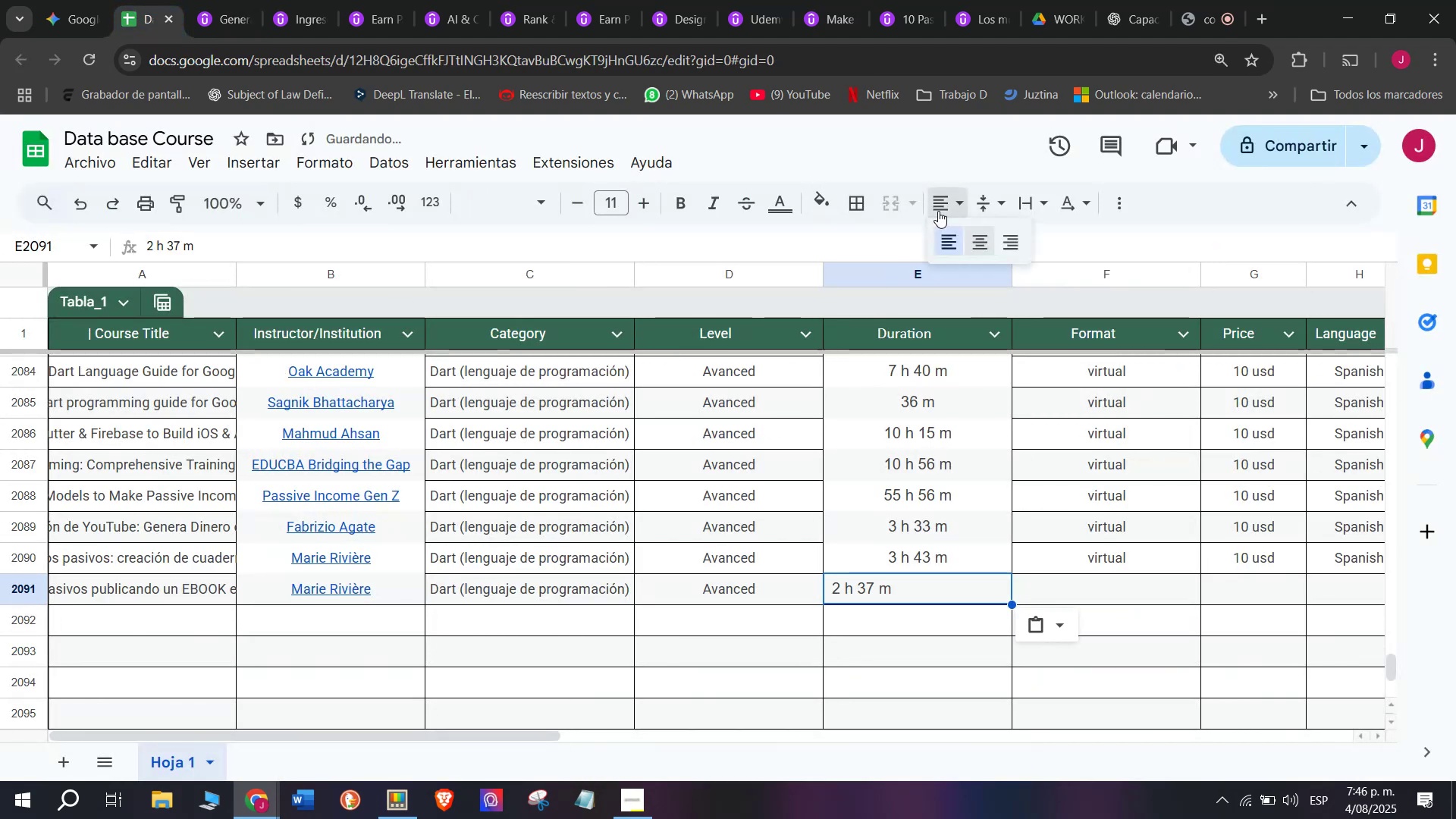 
double_click([968, 242])
 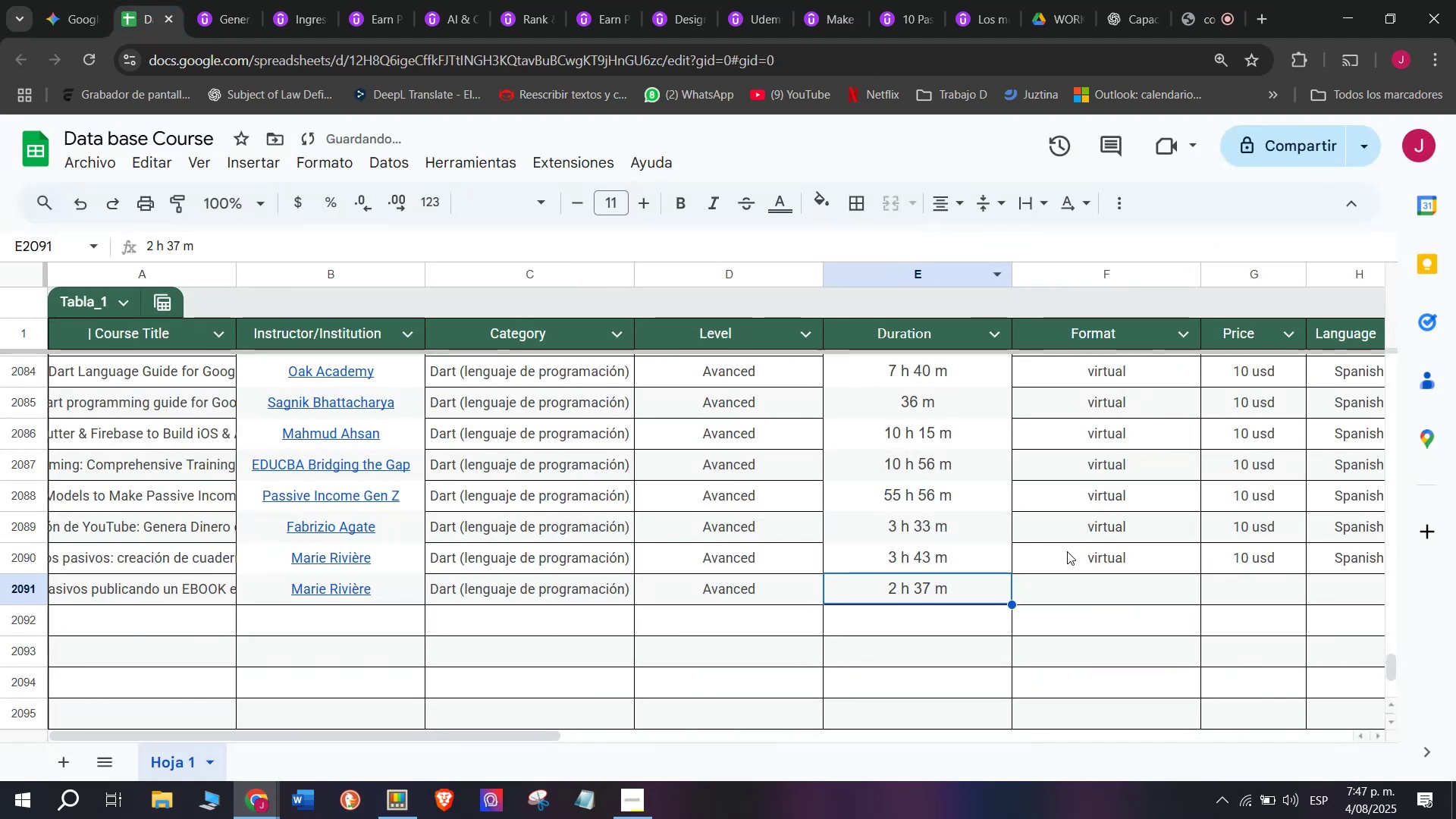 
left_click([1072, 552])
 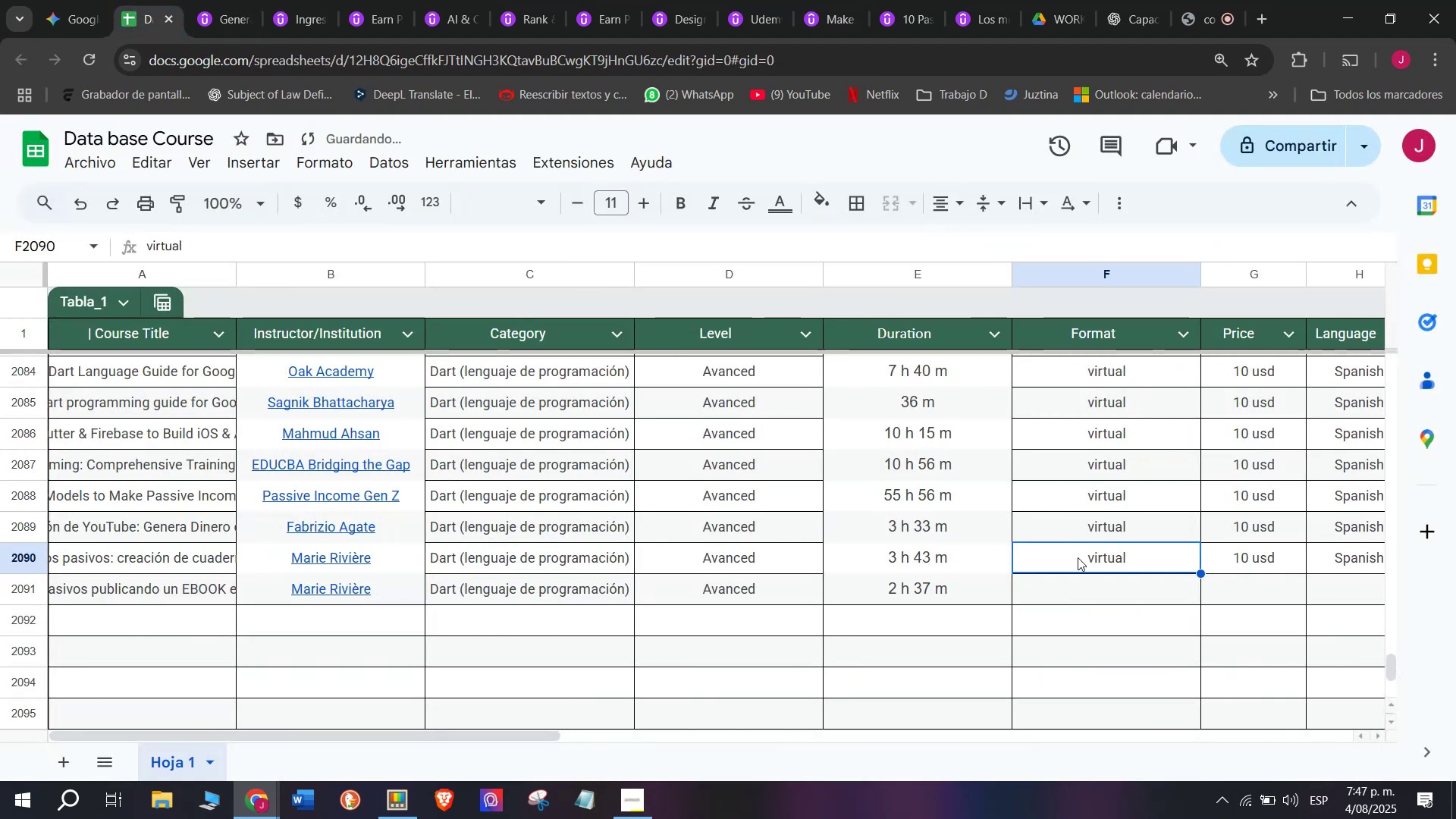 
key(Control+ControlLeft)
 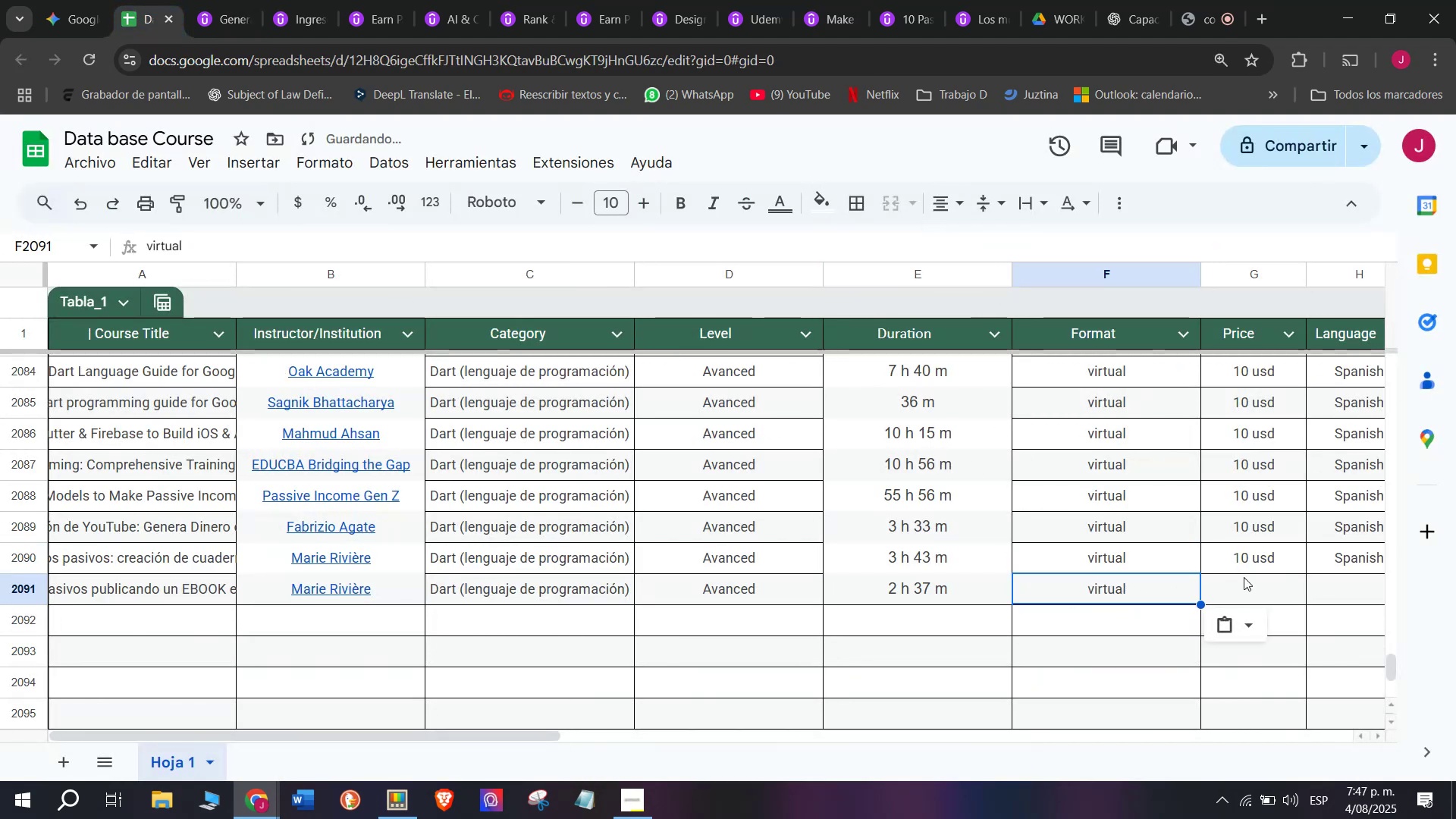 
key(Control+C)
 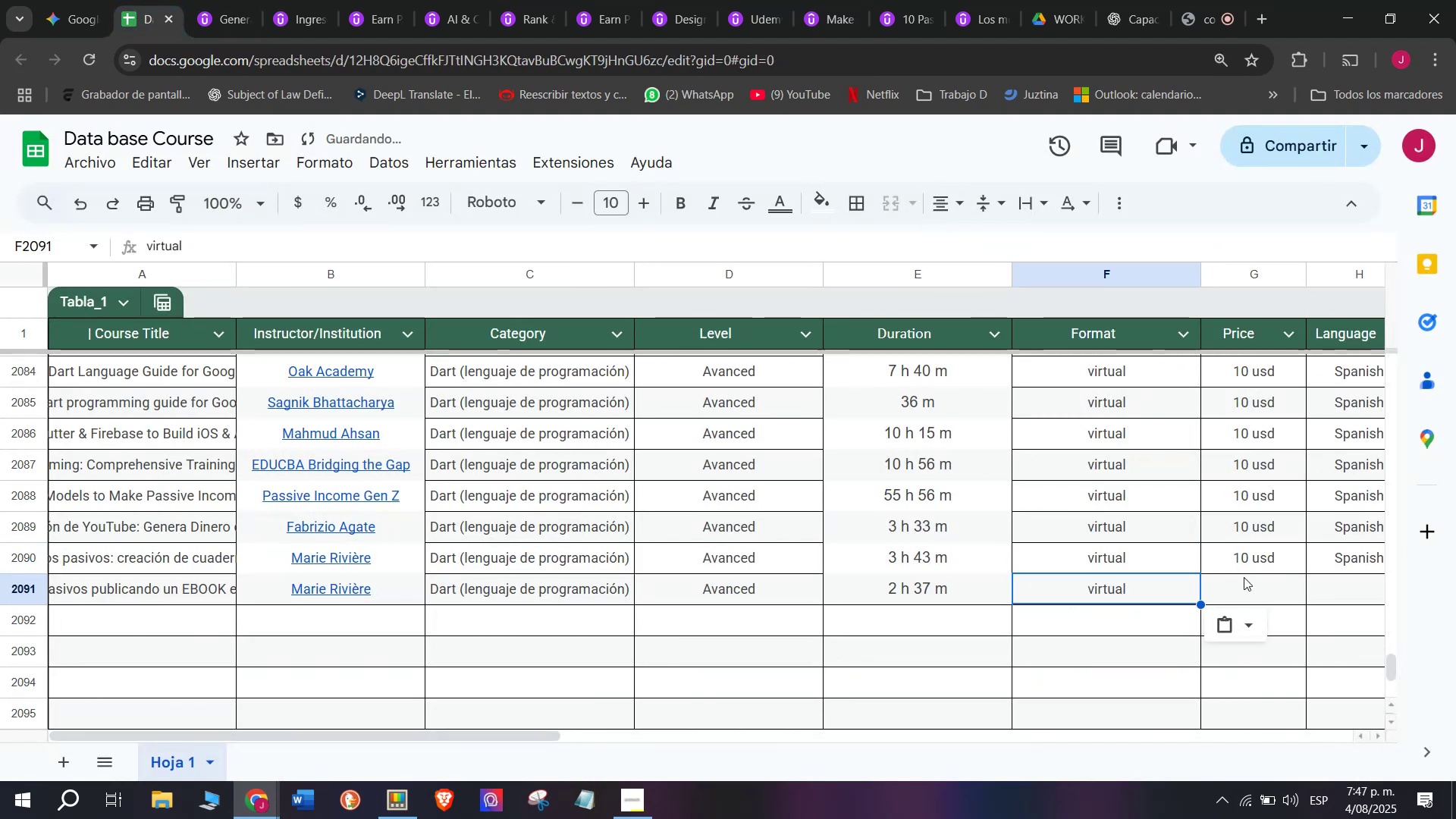 
key(Break)
 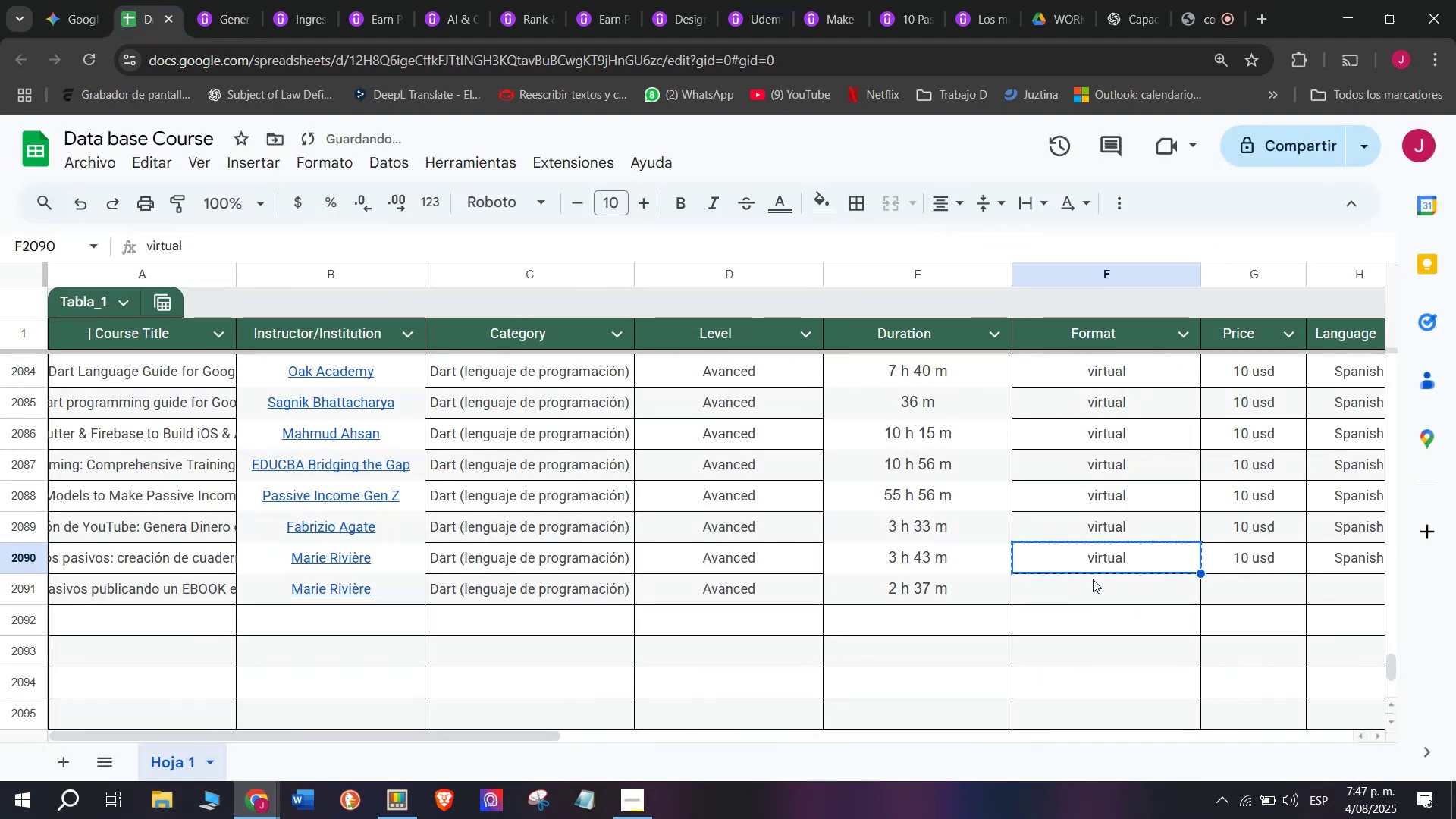 
double_click([1093, 579])
 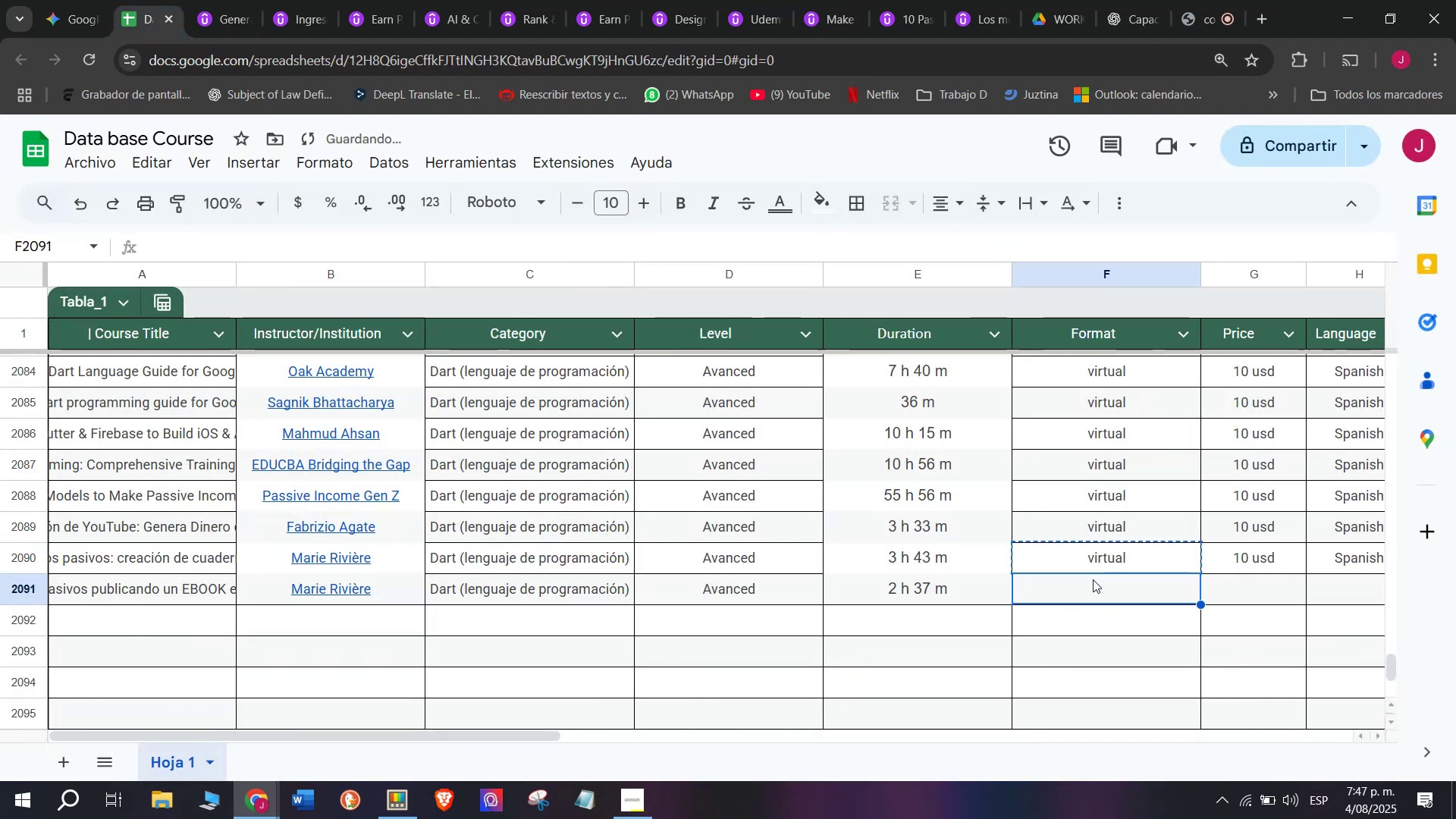 
key(Z)
 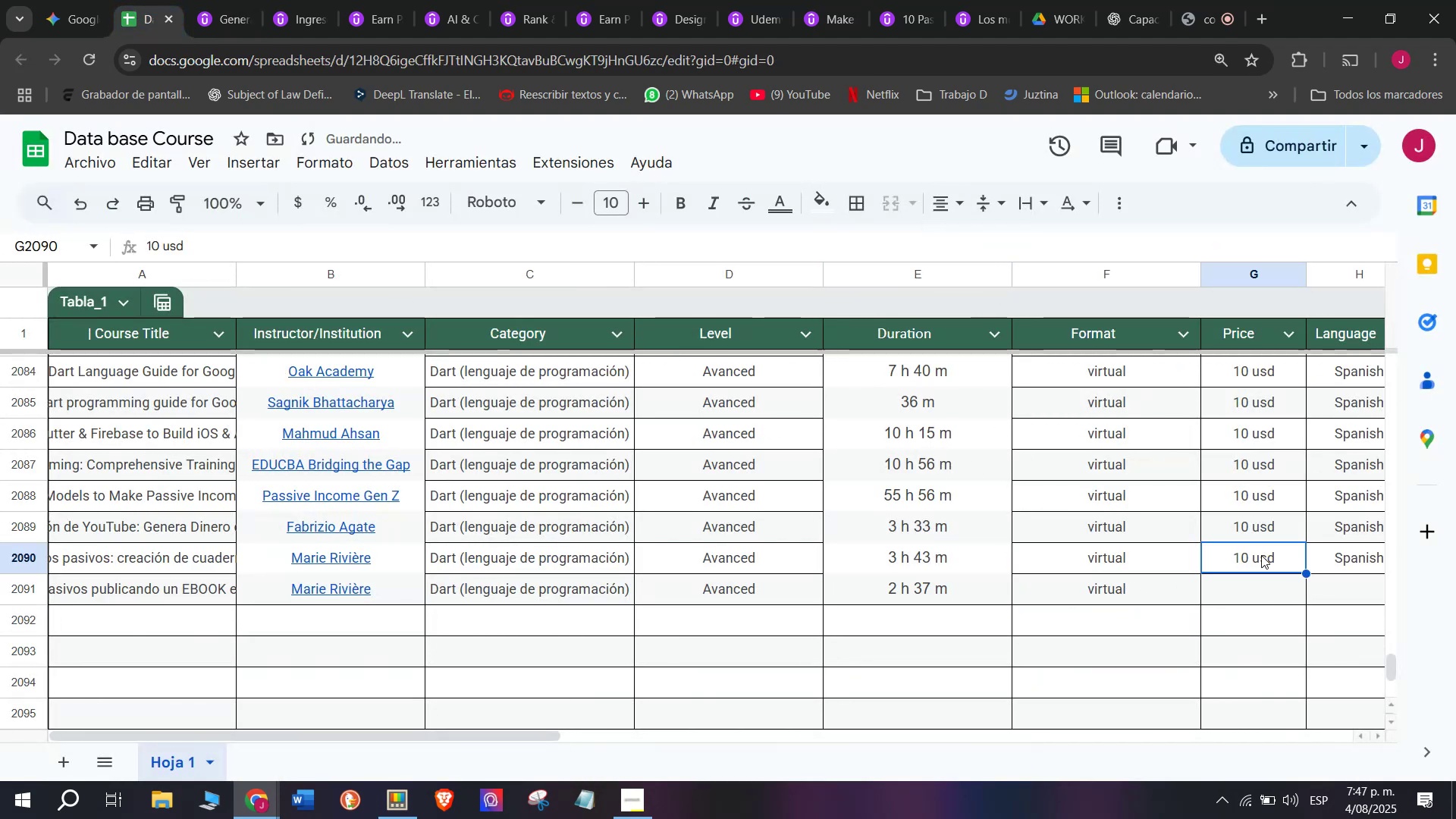 
key(Control+ControlLeft)
 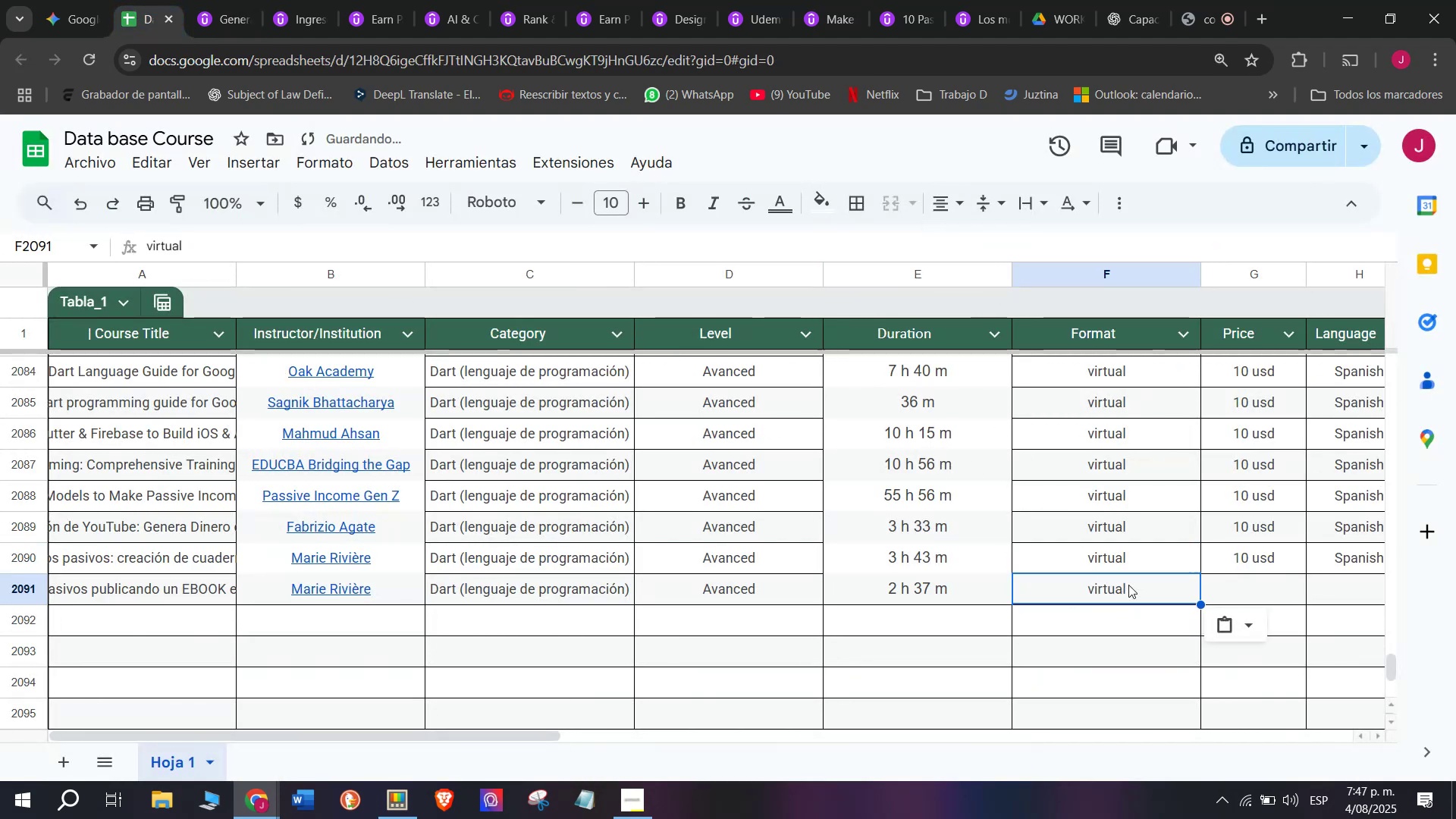 
key(Control+V)
 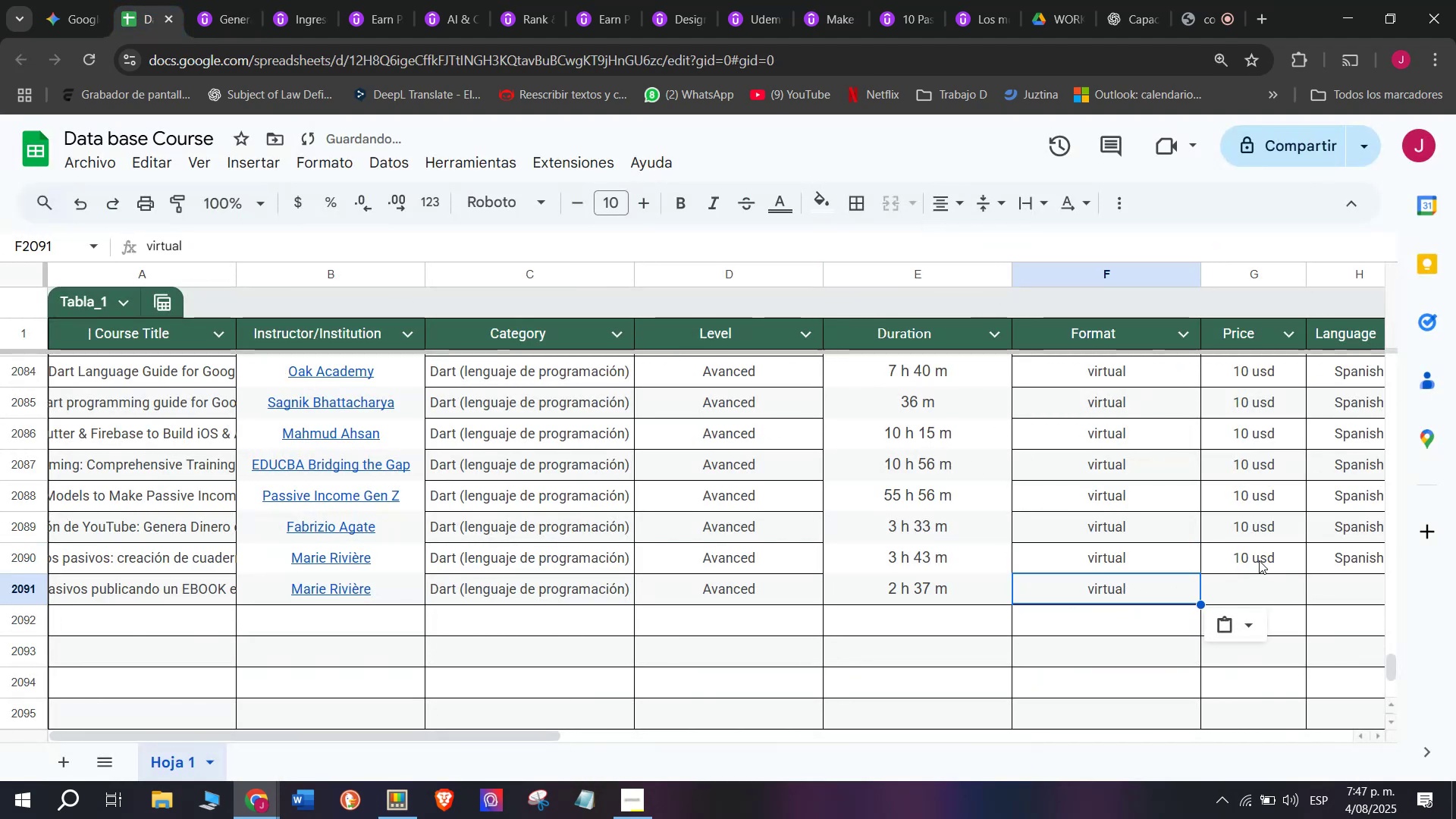 
triple_click([1261, 555])
 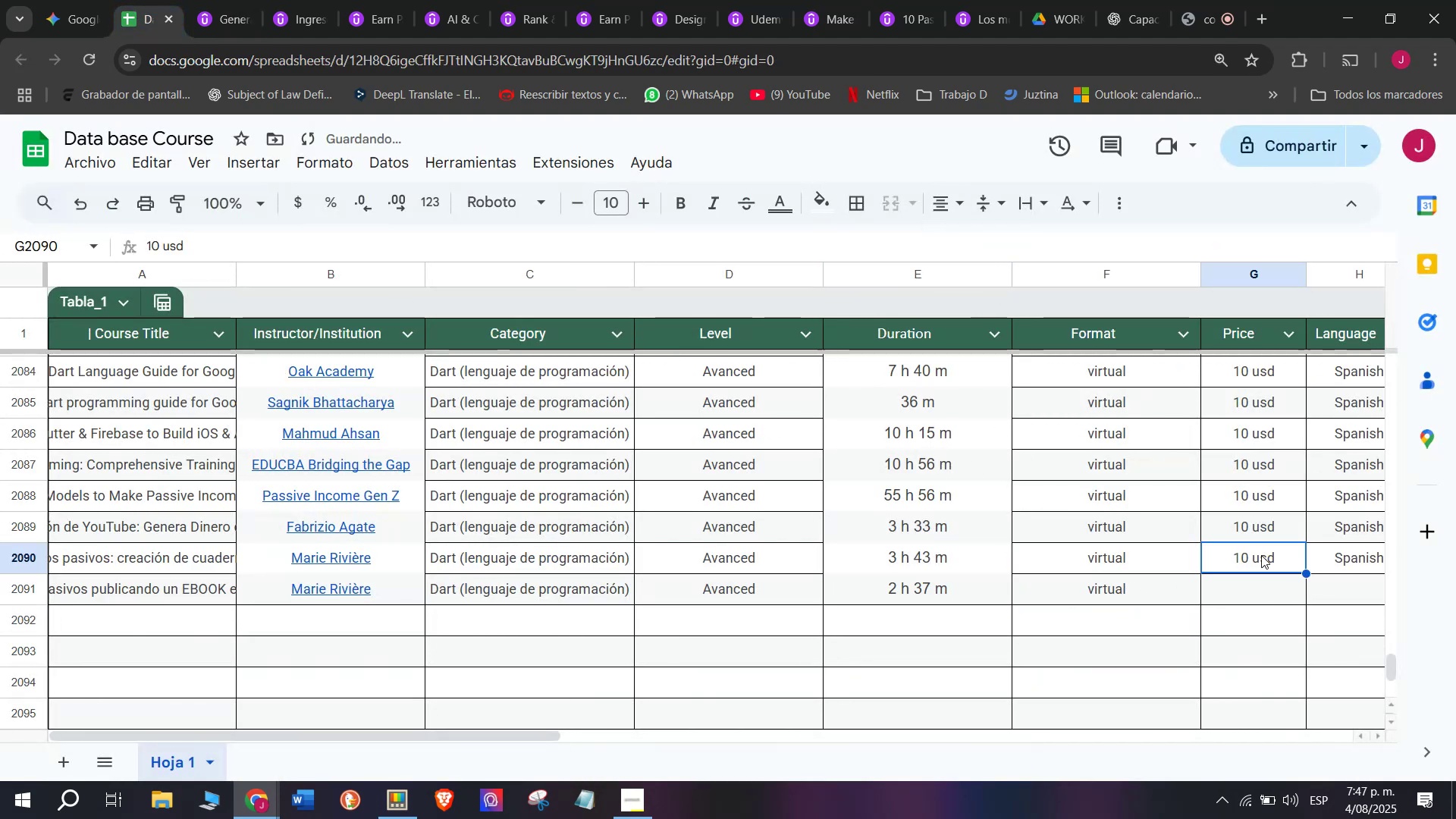 
key(Control+ControlLeft)
 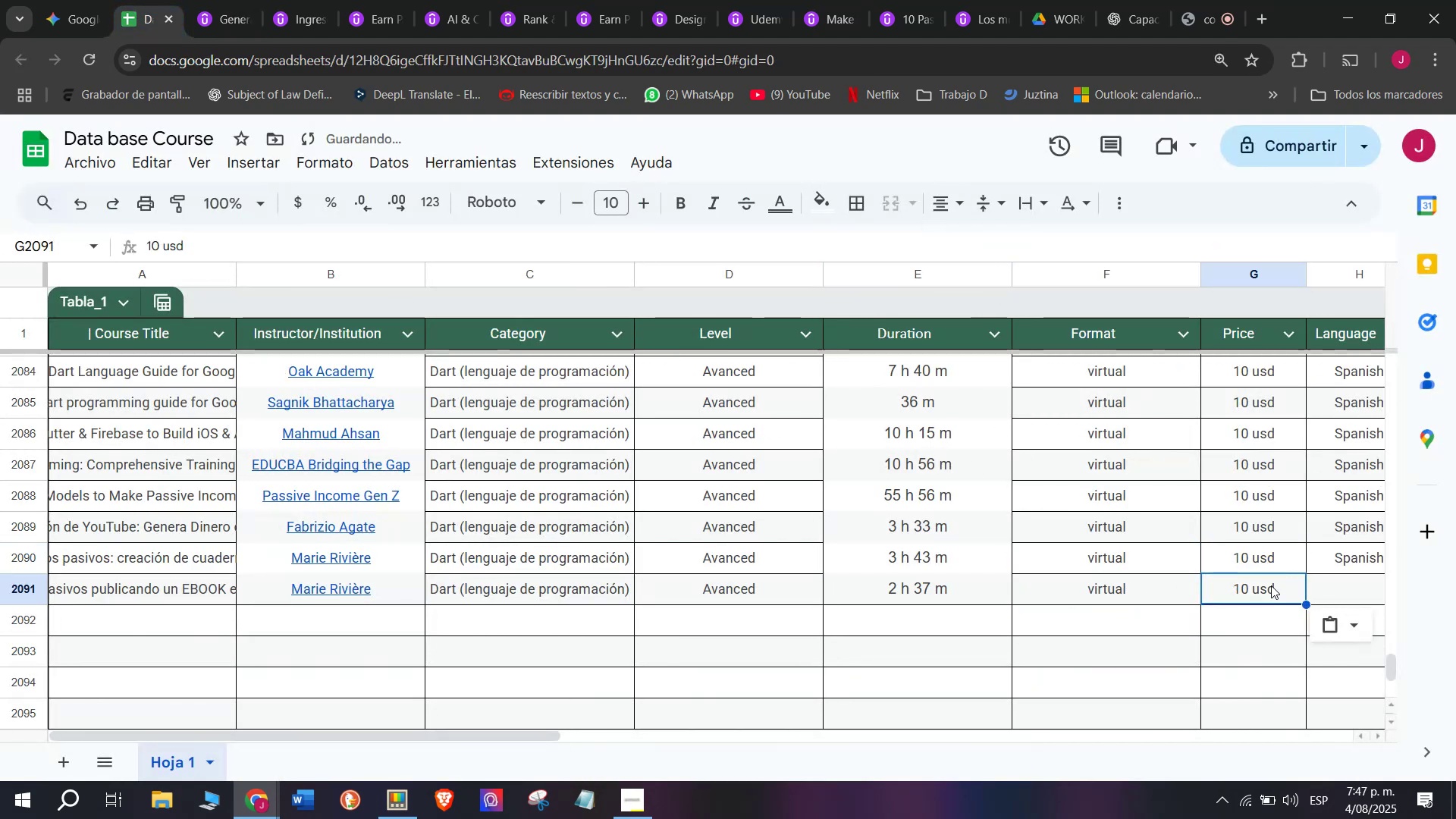 
key(Break)
 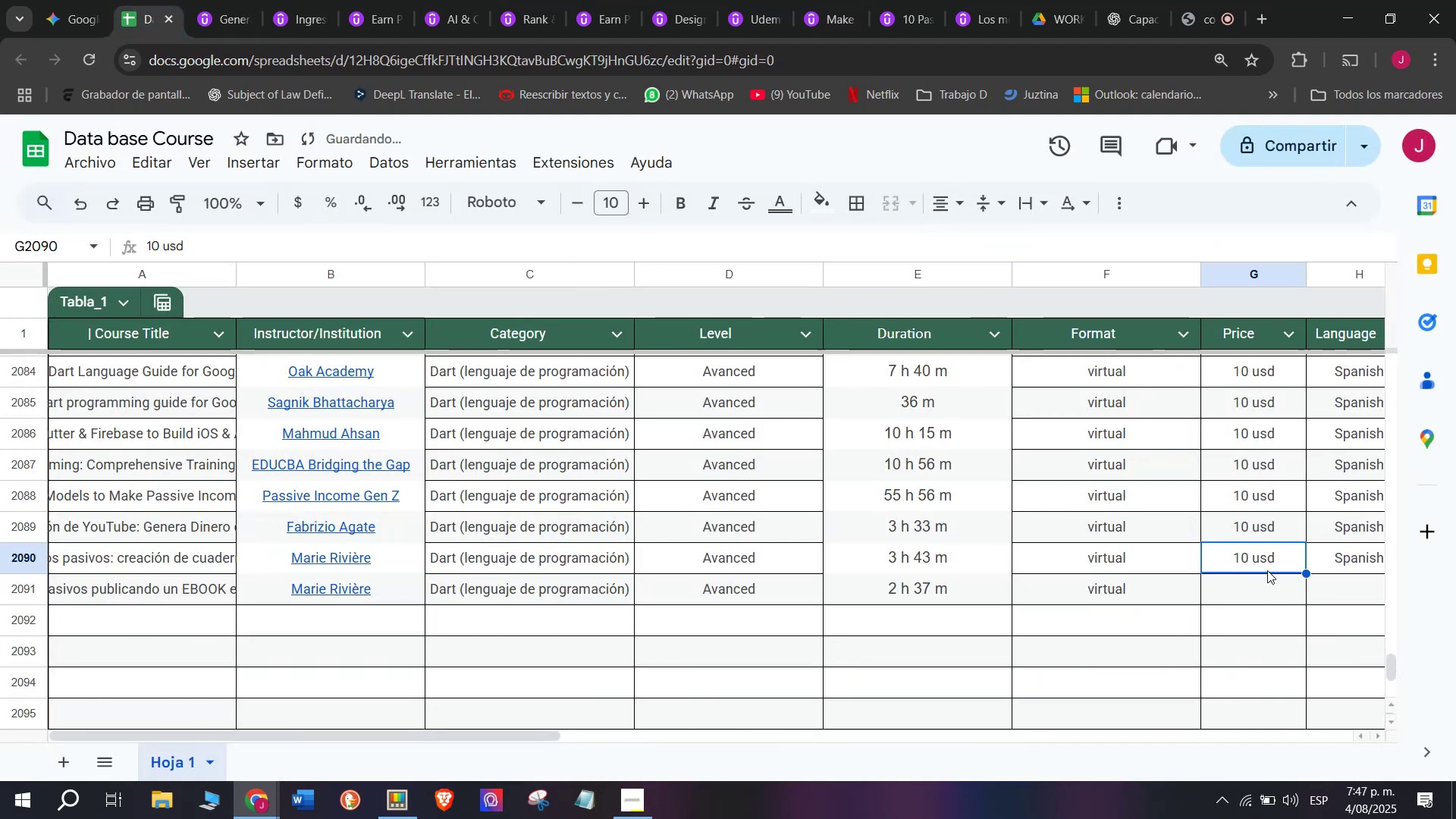 
key(Control+C)
 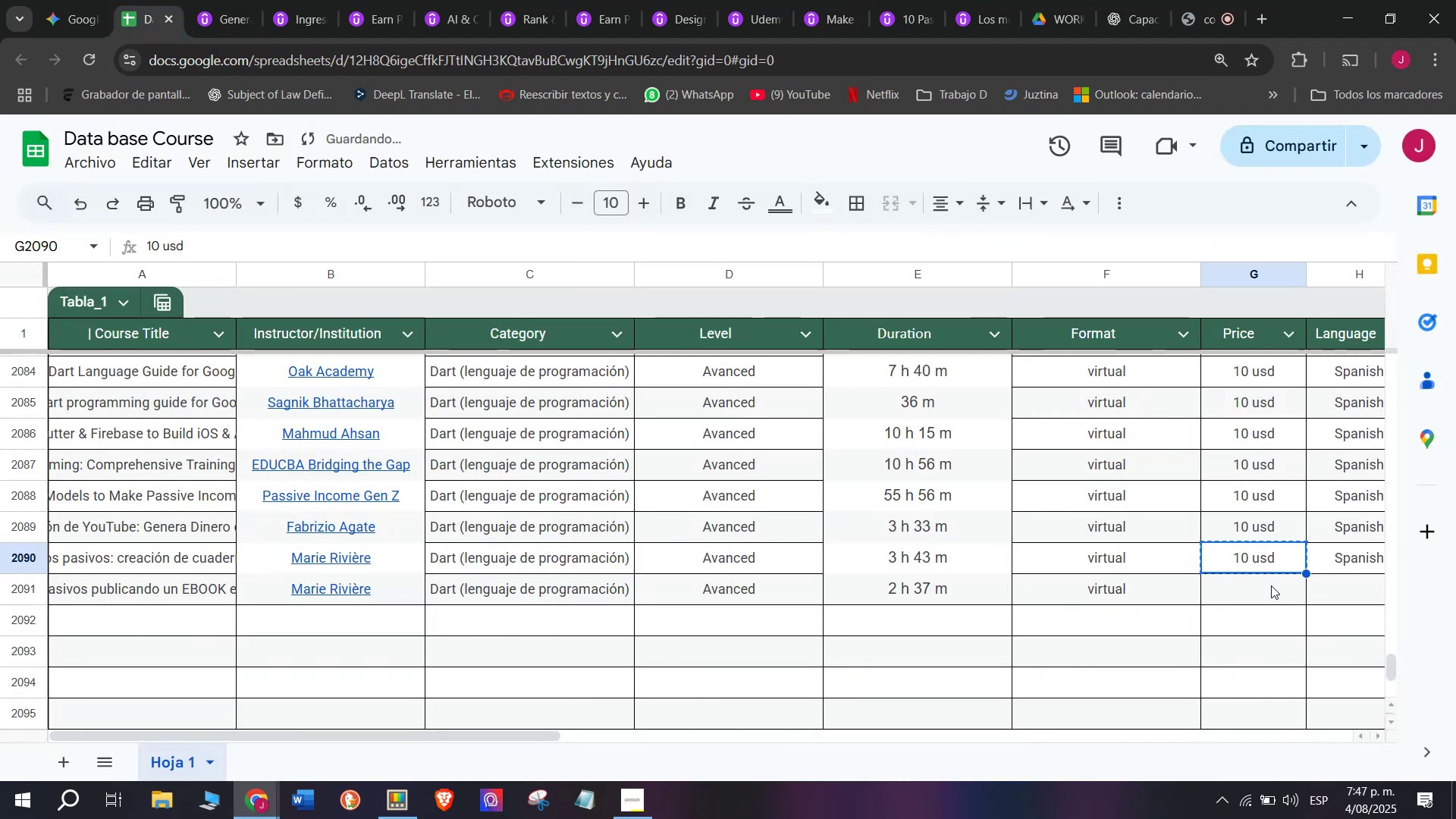 
key(Z)
 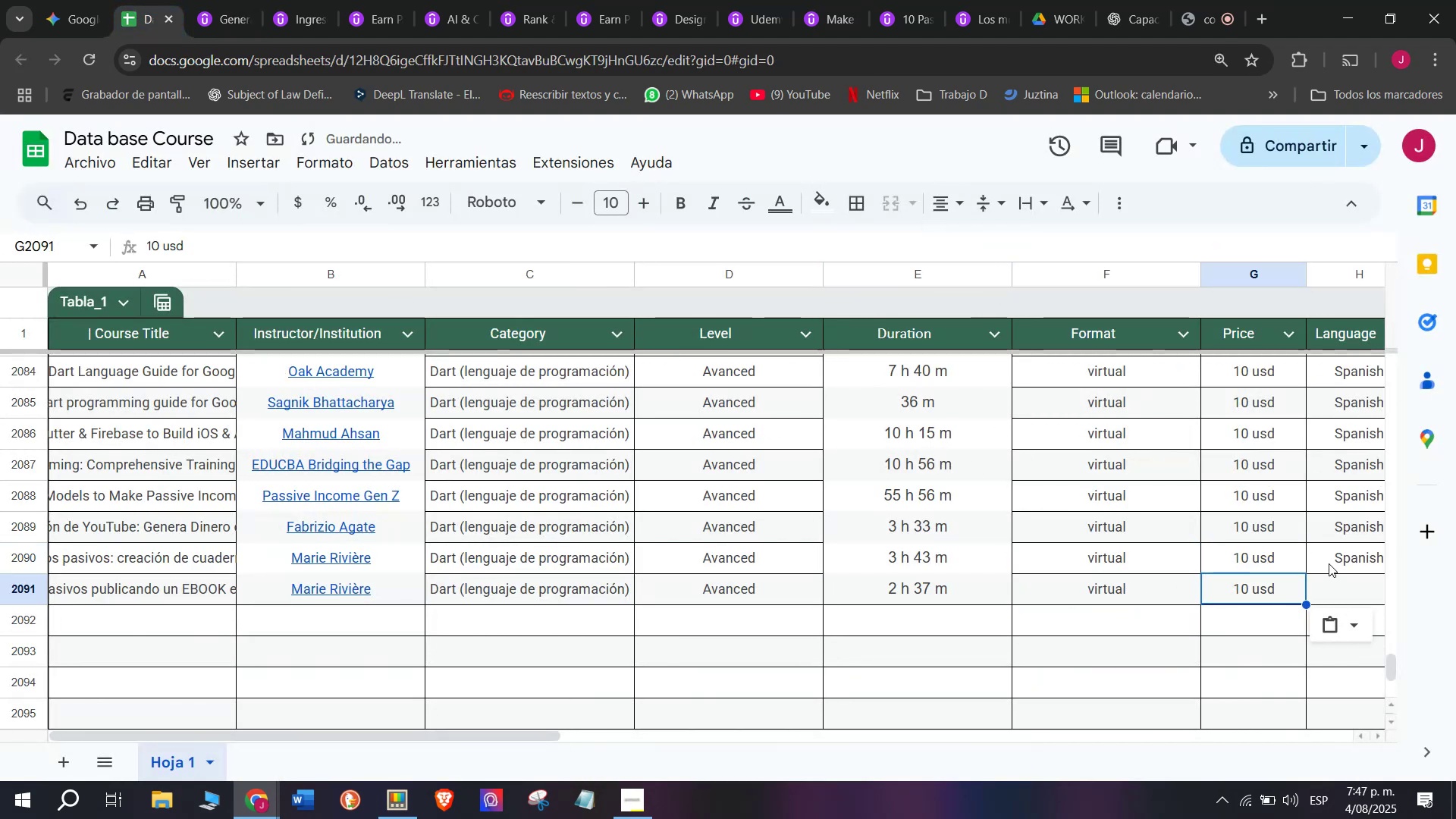 
key(Control+ControlLeft)
 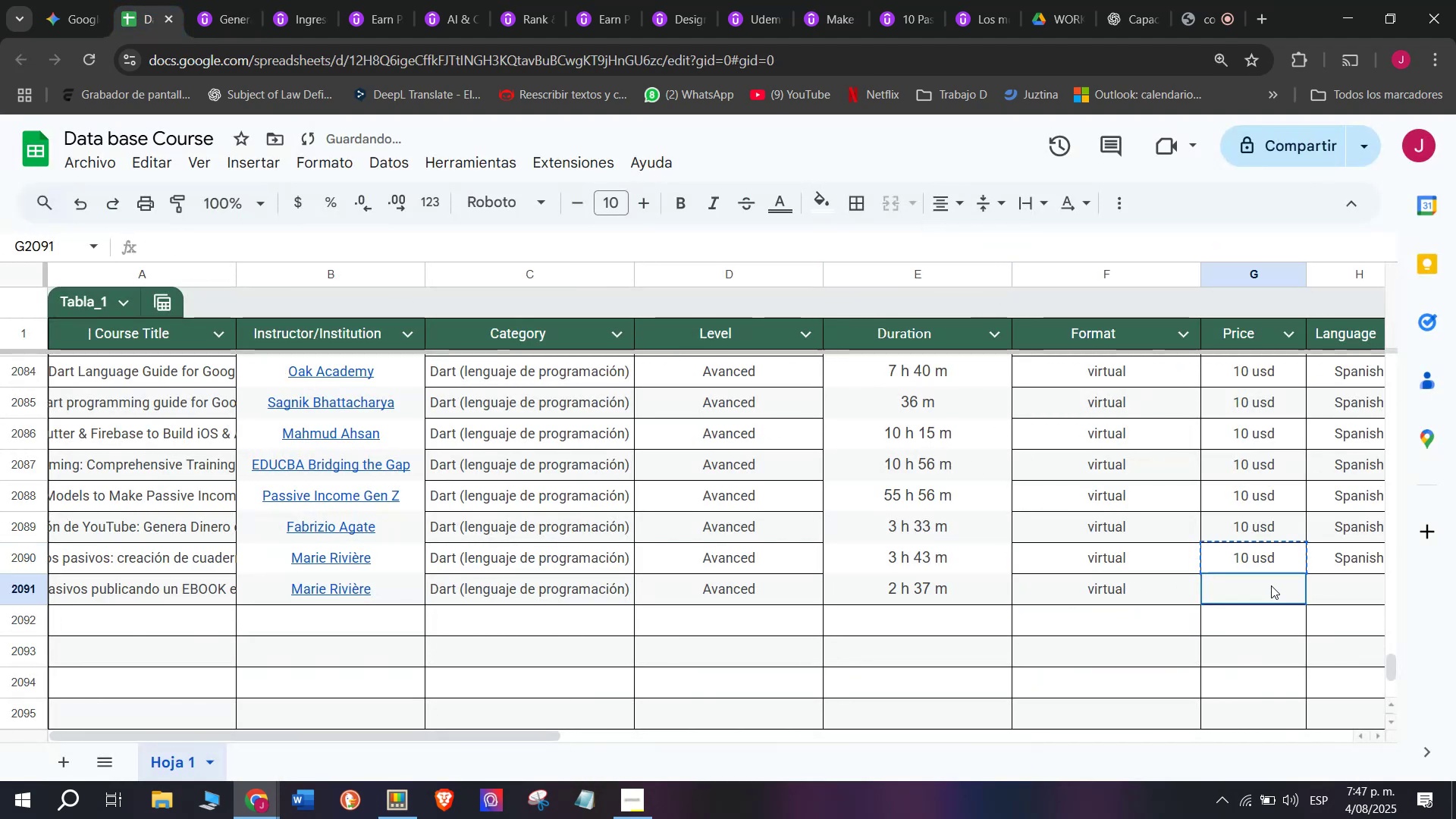 
key(Control+V)
 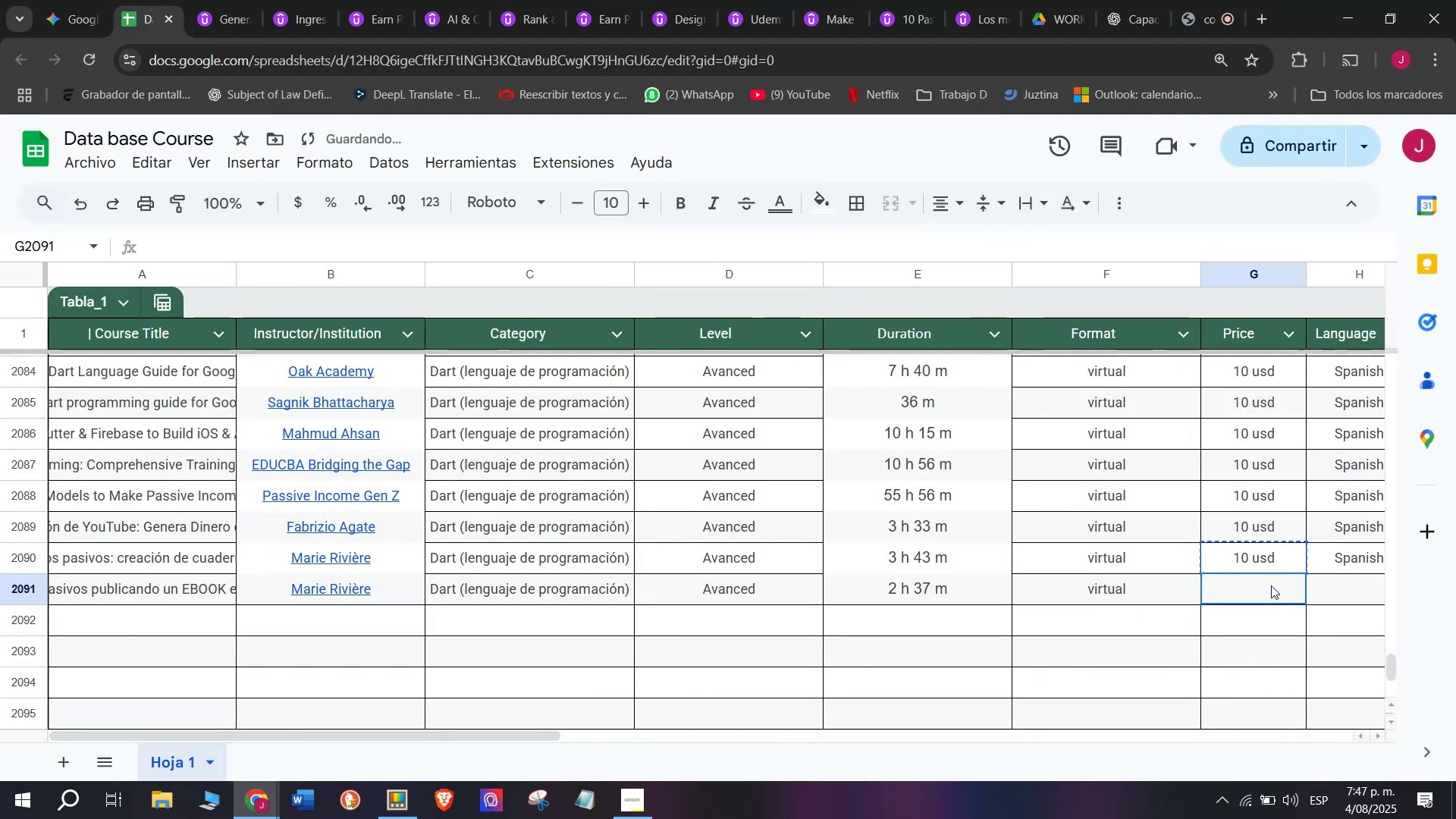 
triple_click([1271, 585])
 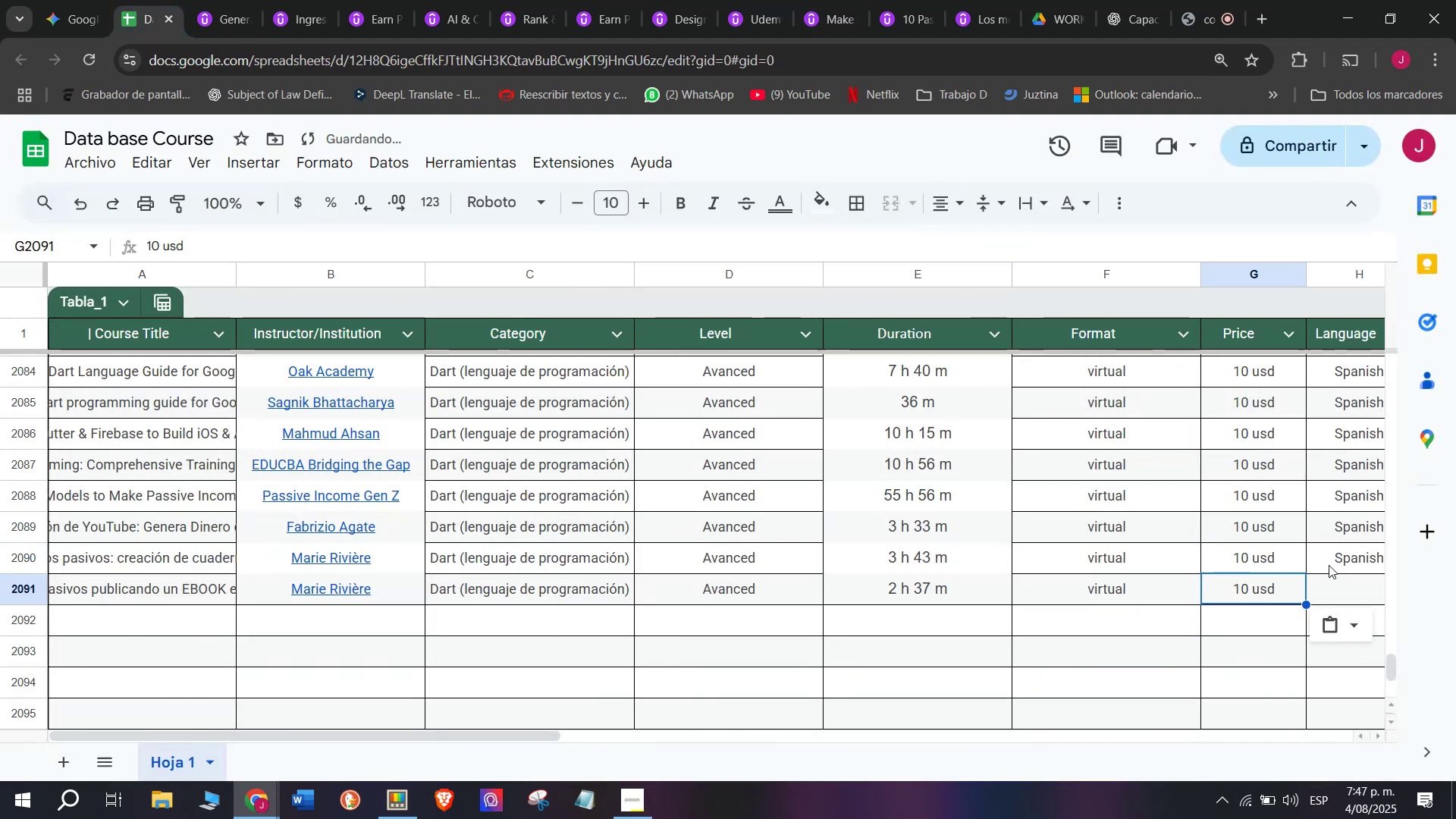 
left_click([1329, 563])
 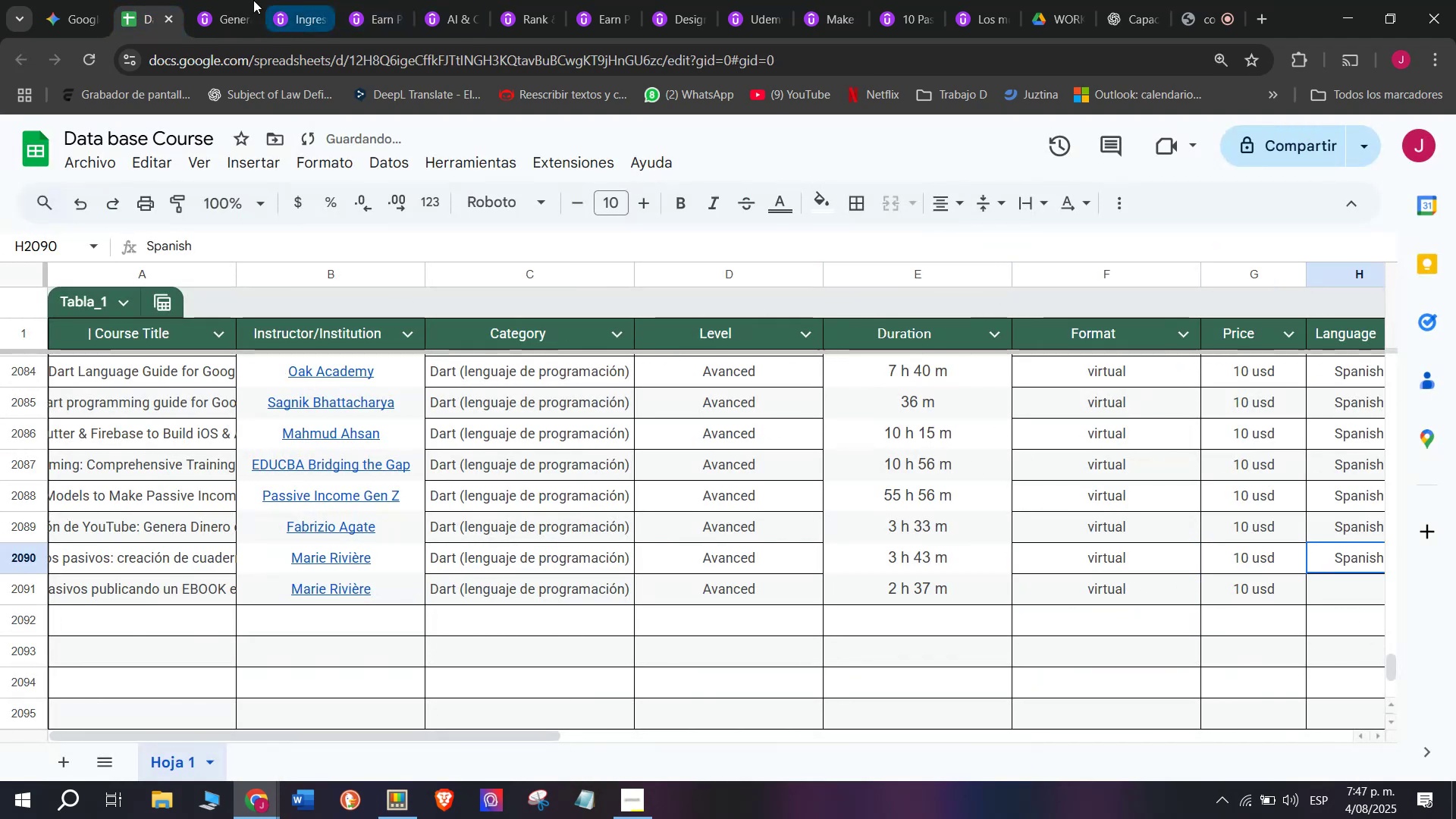 
left_click([205, 0])
 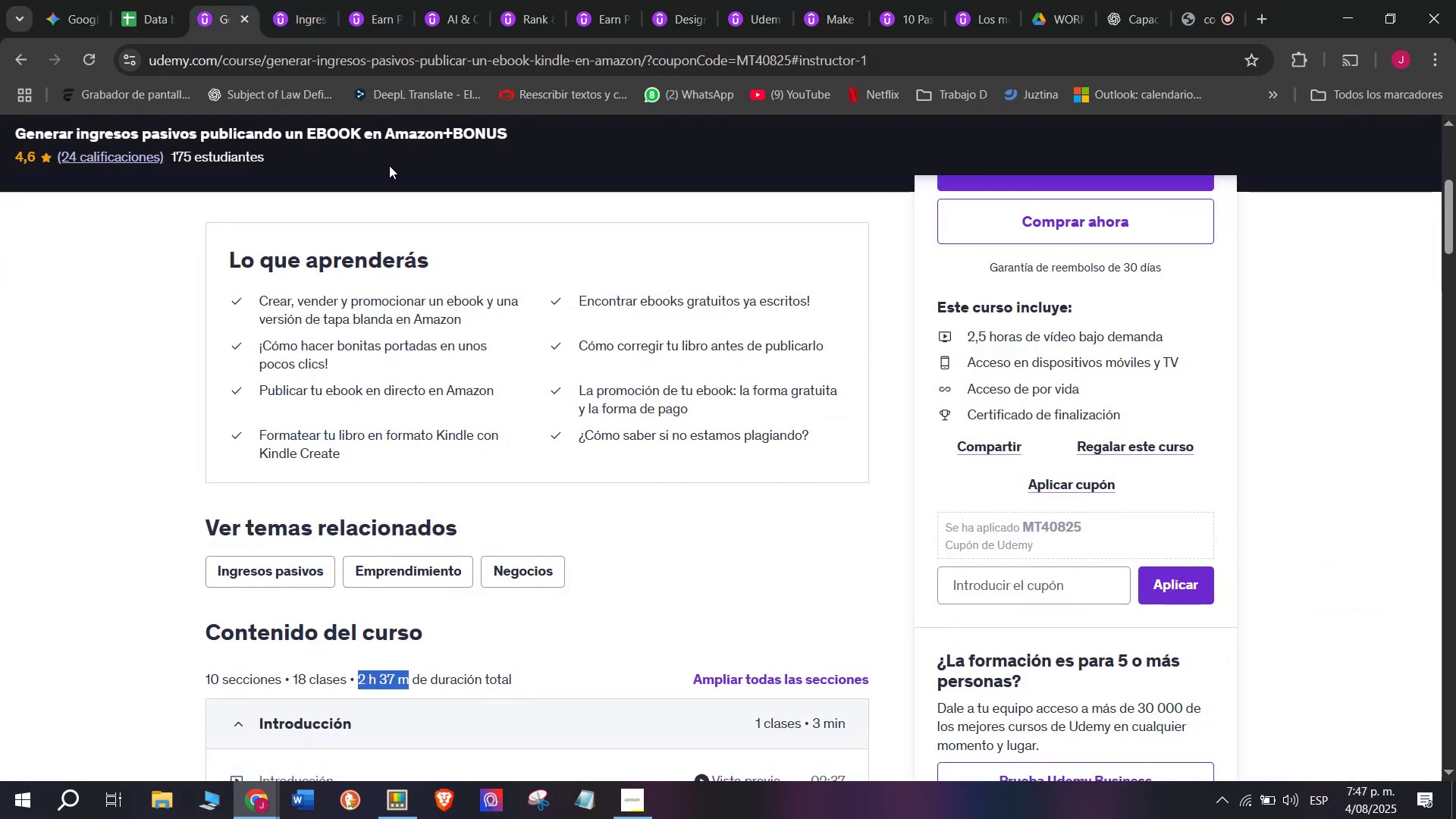 
scroll: coordinate [532, 284], scroll_direction: up, amount: 1.0
 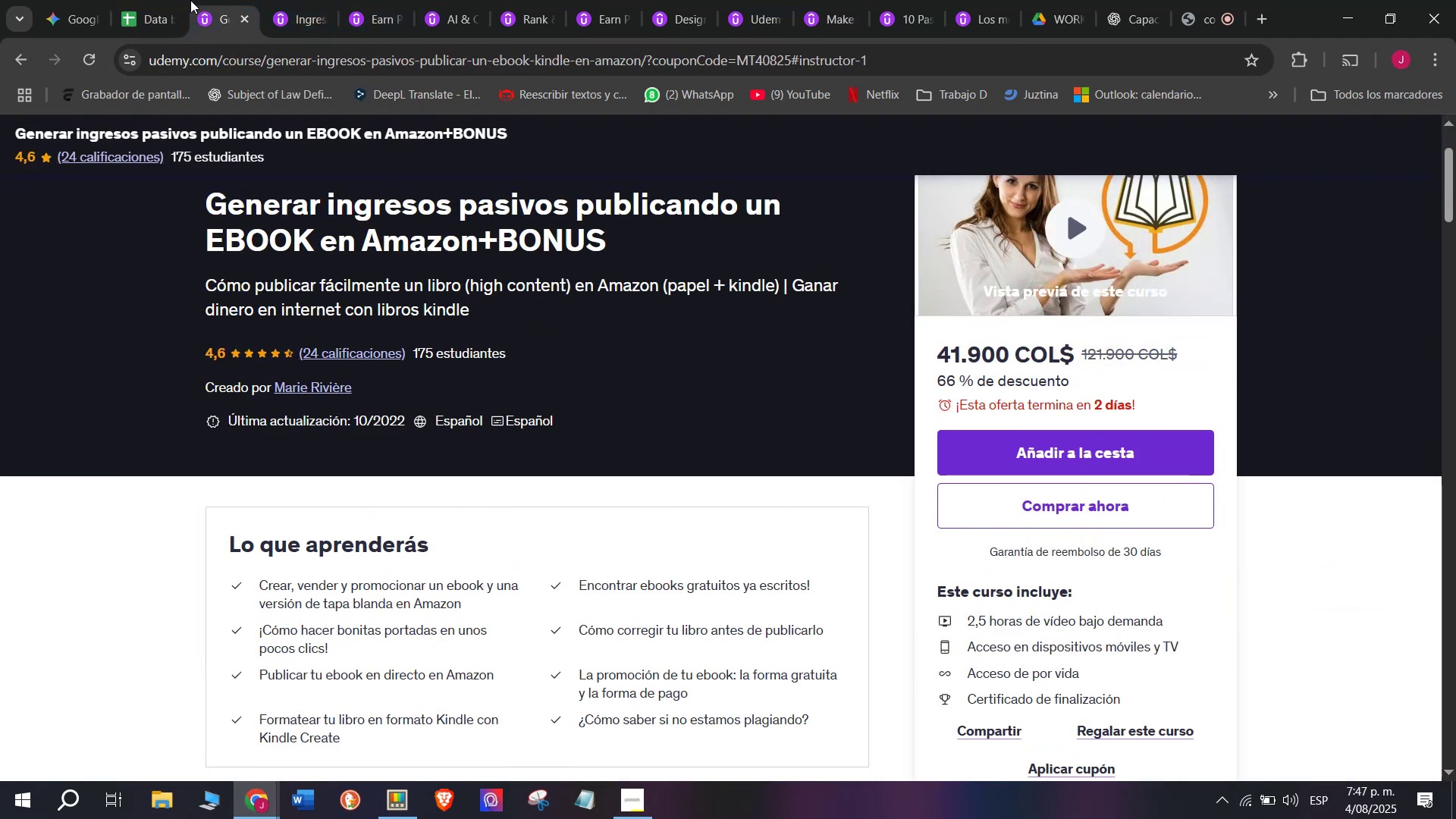 
left_click([147, 0])
 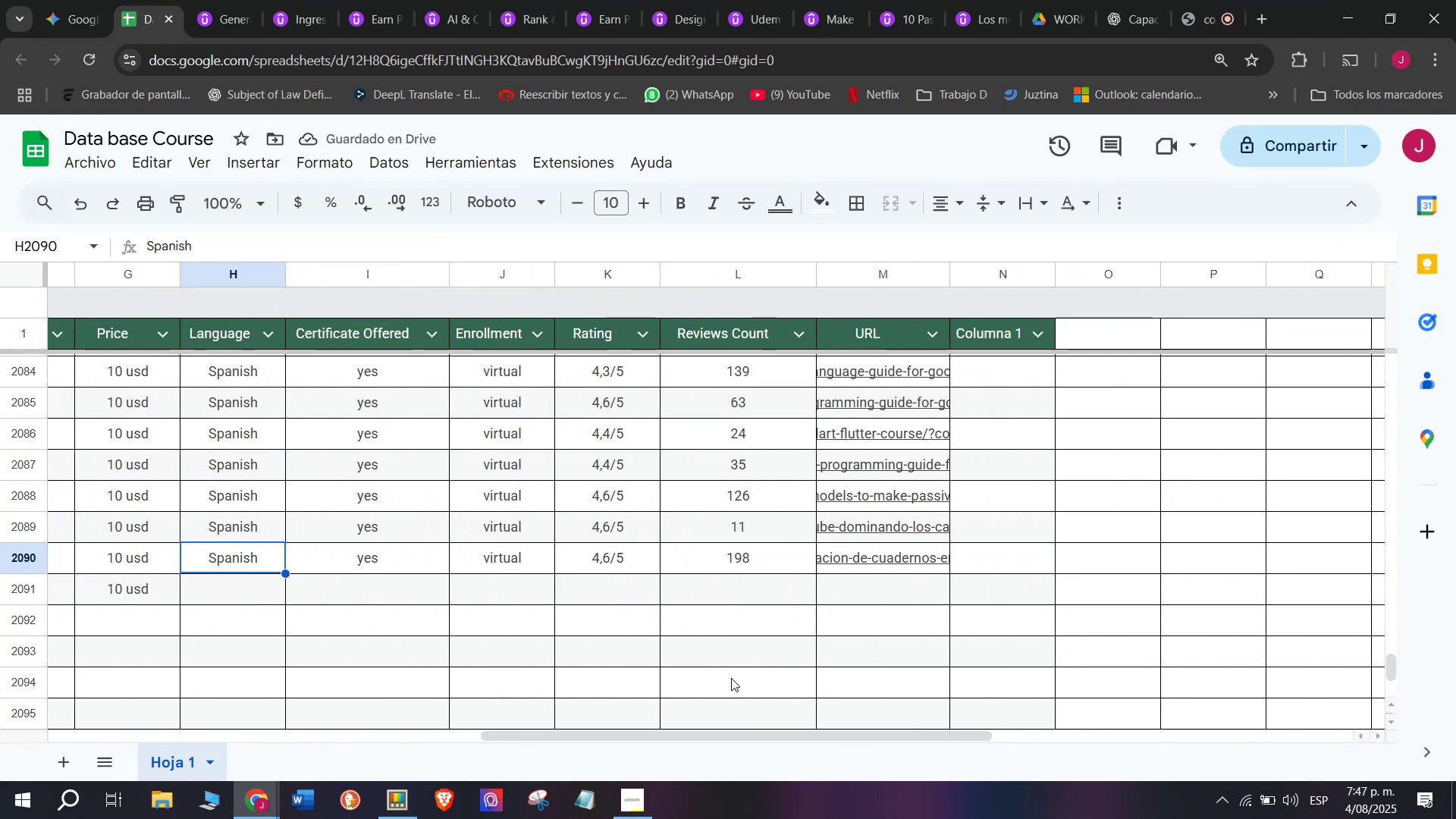 
key(Break)
 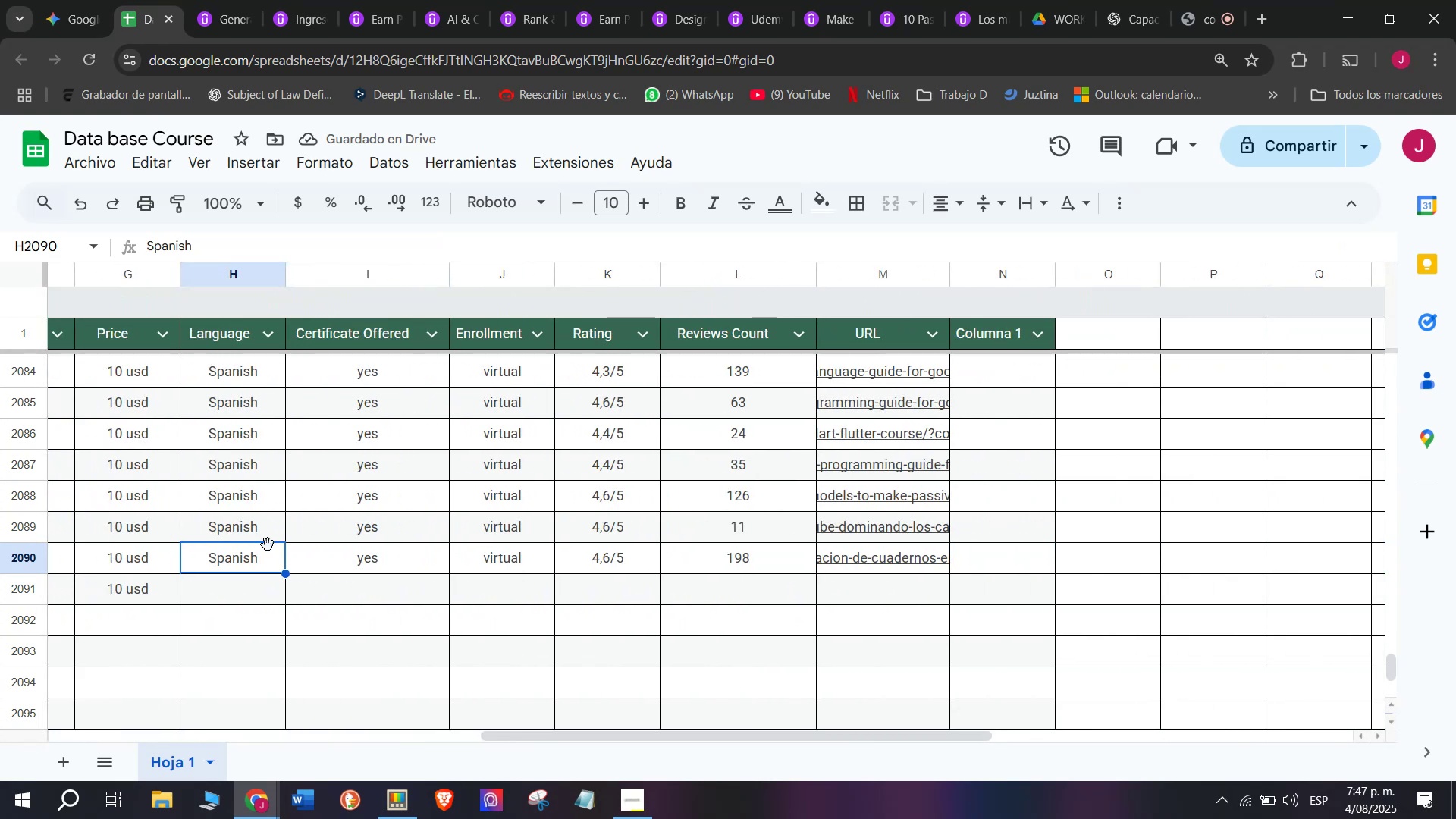 
key(Control+ControlLeft)
 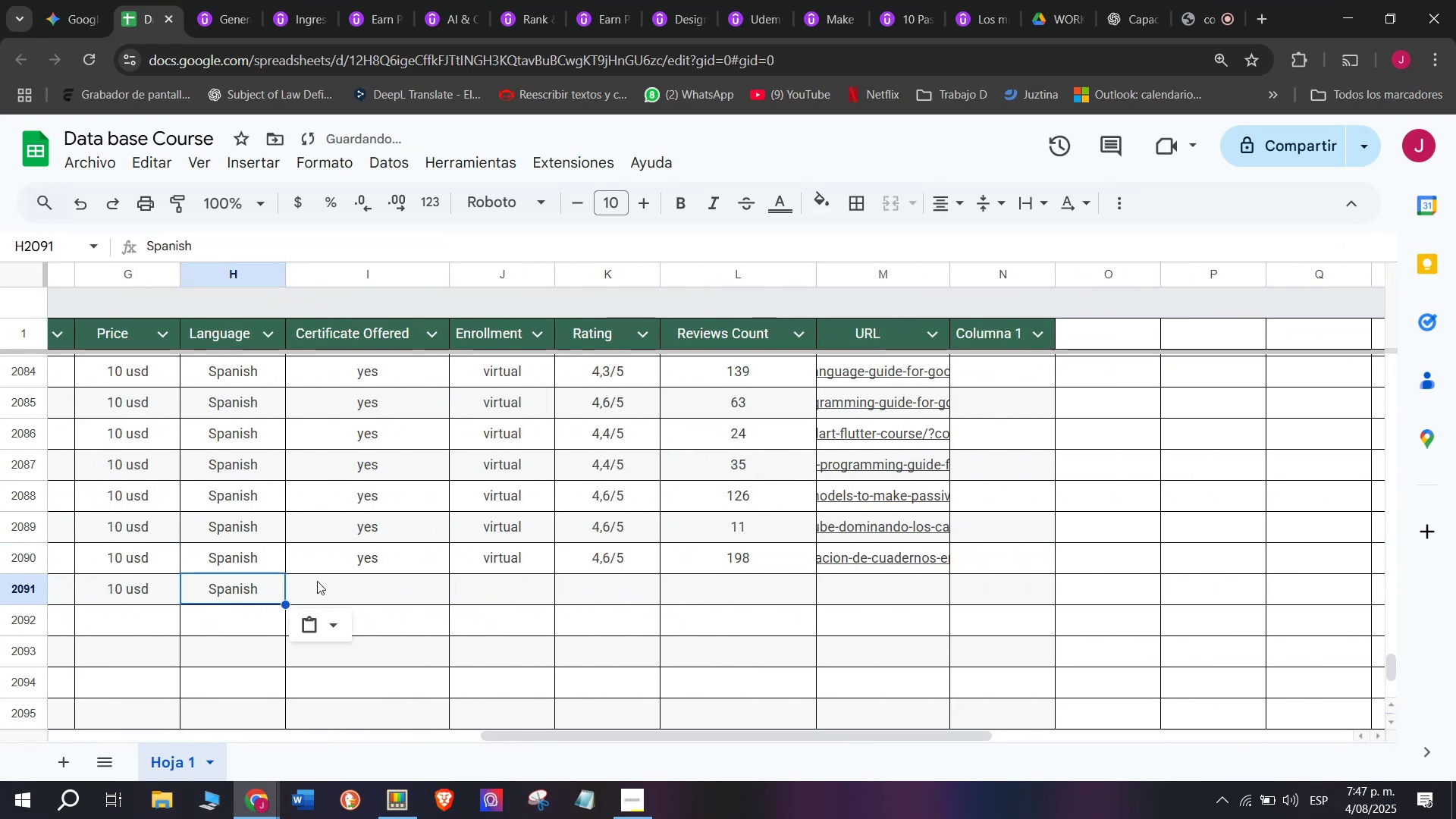 
key(Control+C)
 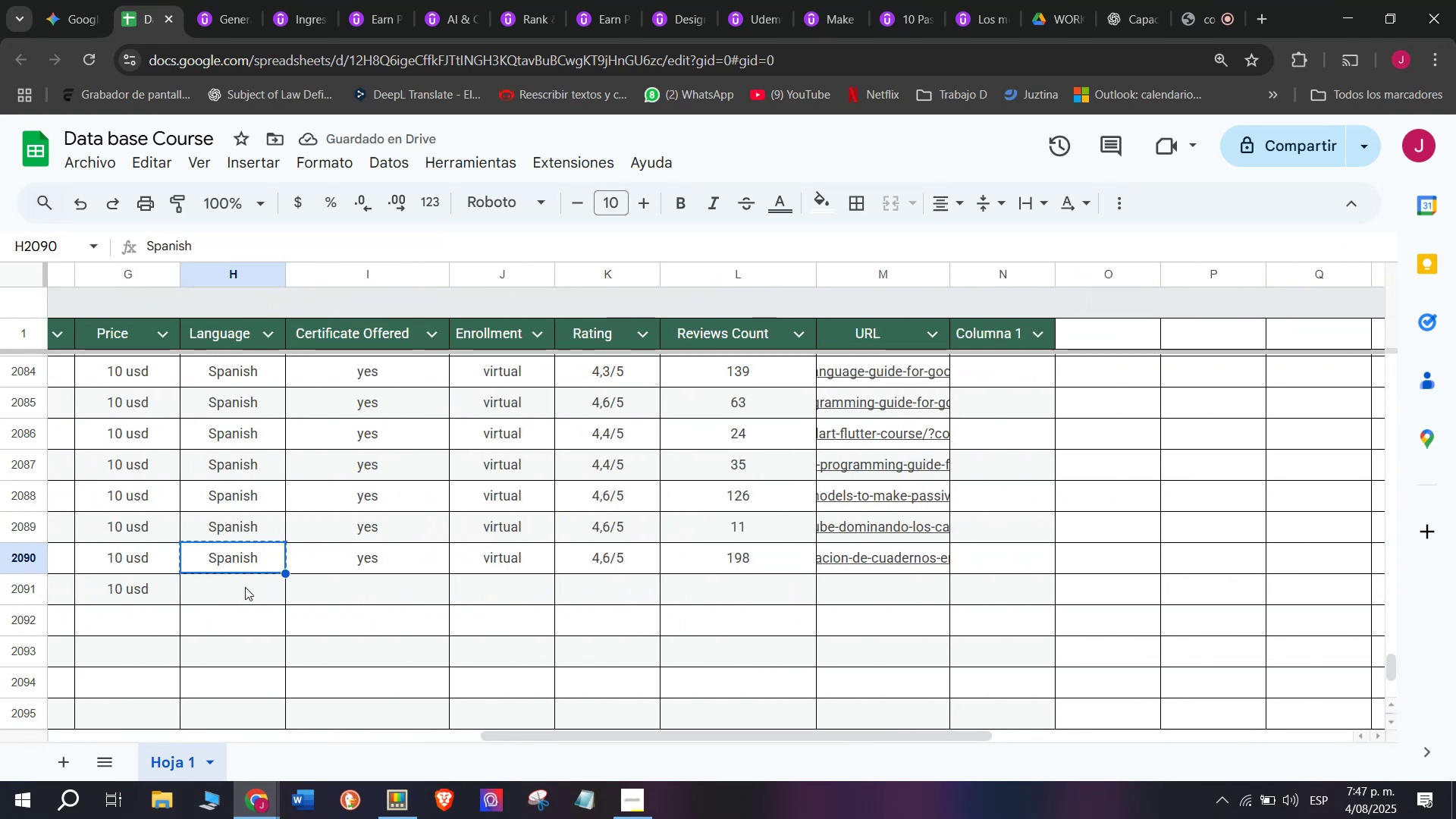 
left_click([245, 587])
 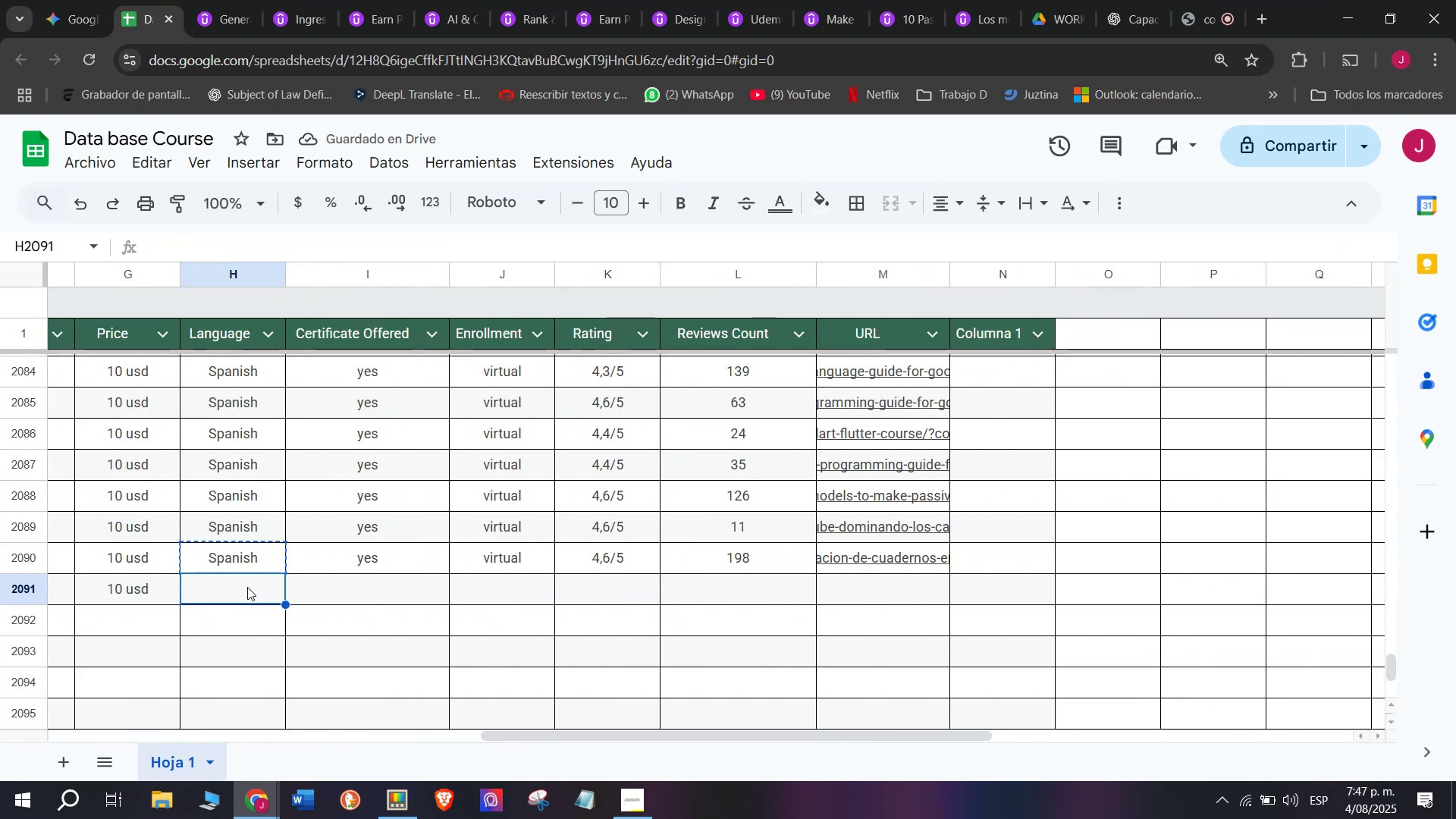 
key(Control+ControlLeft)
 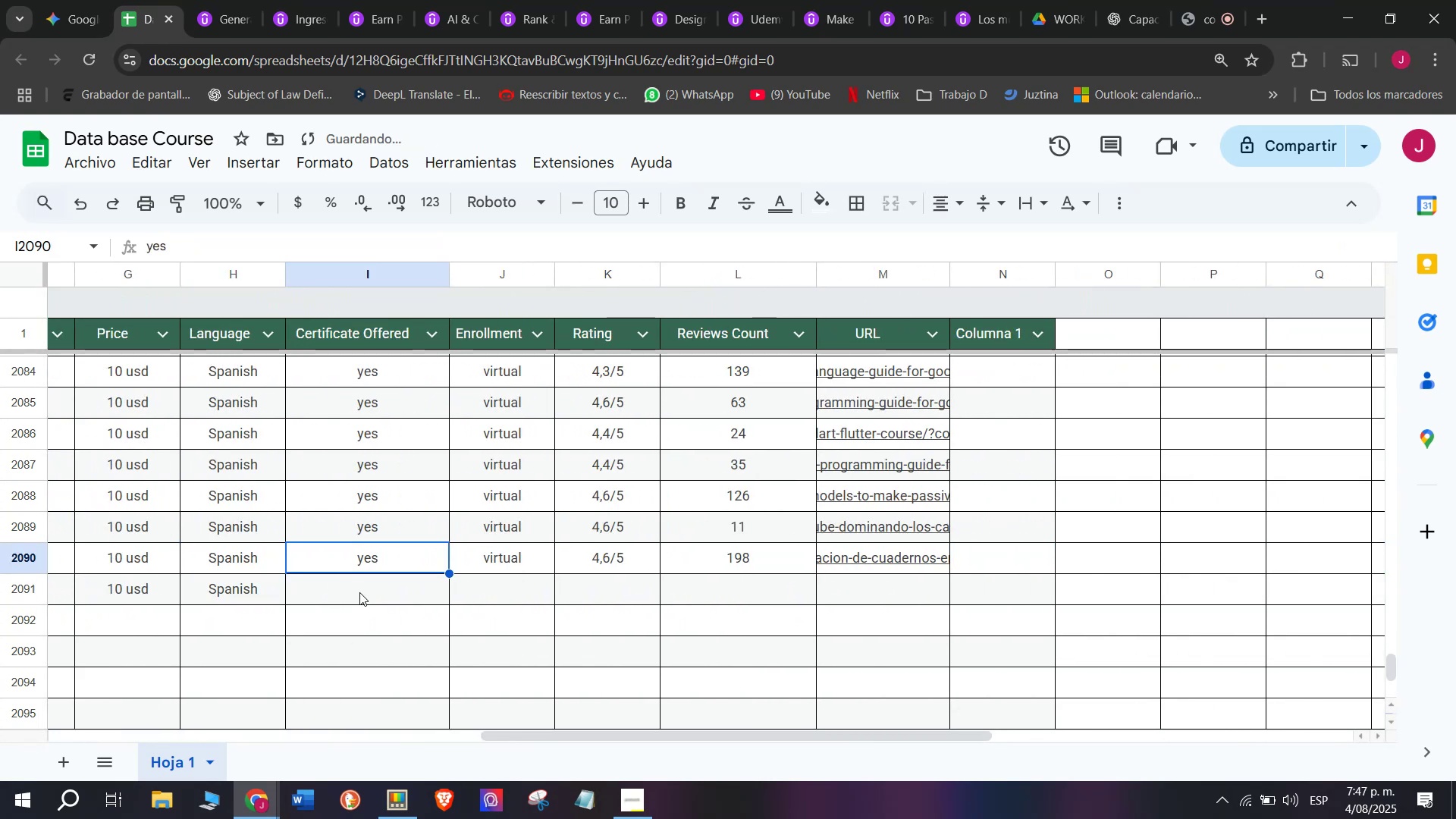 
key(Z)
 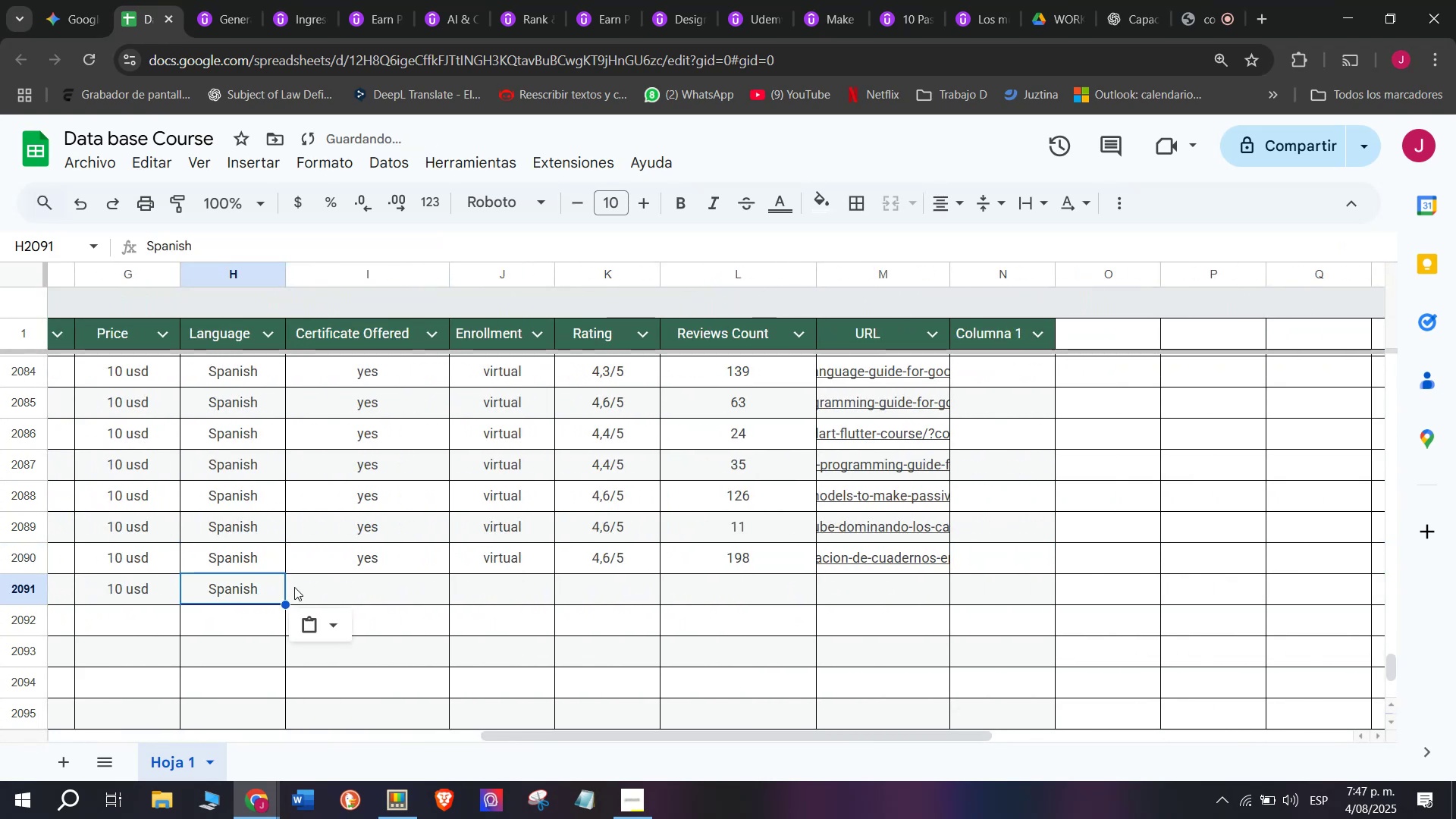 
key(Control+V)
 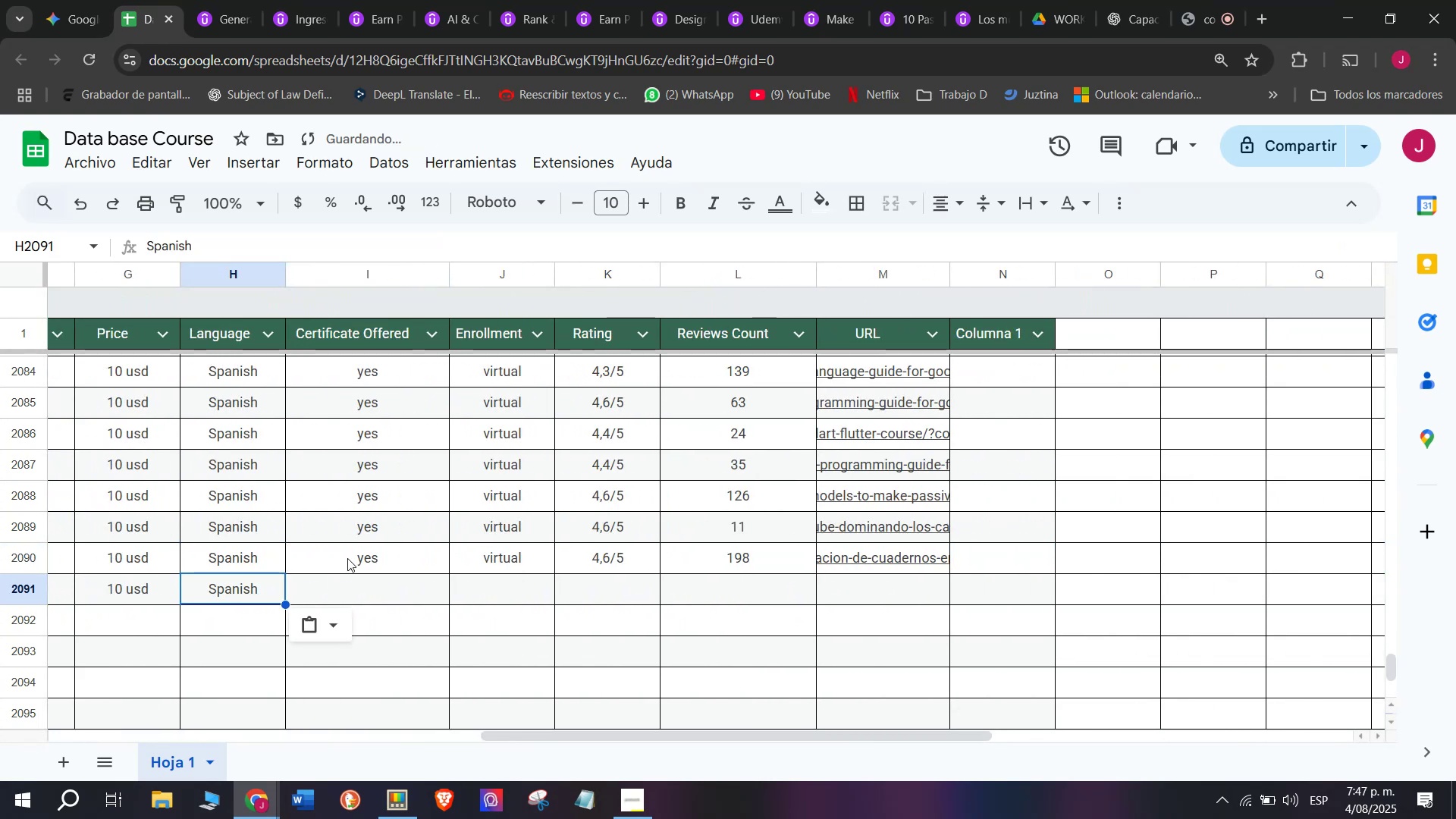 
double_click([347, 558])
 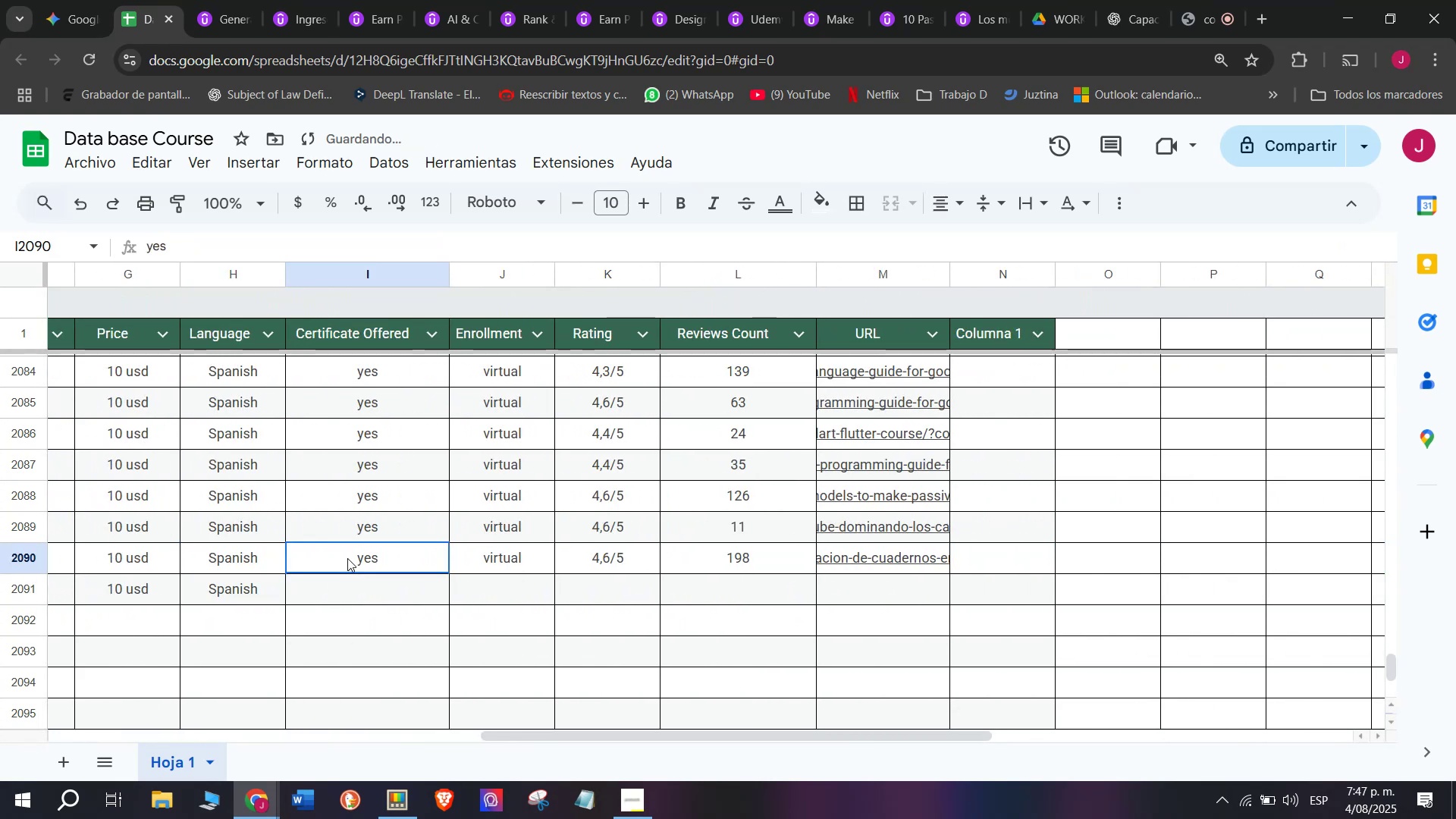 
key(Control+ControlLeft)
 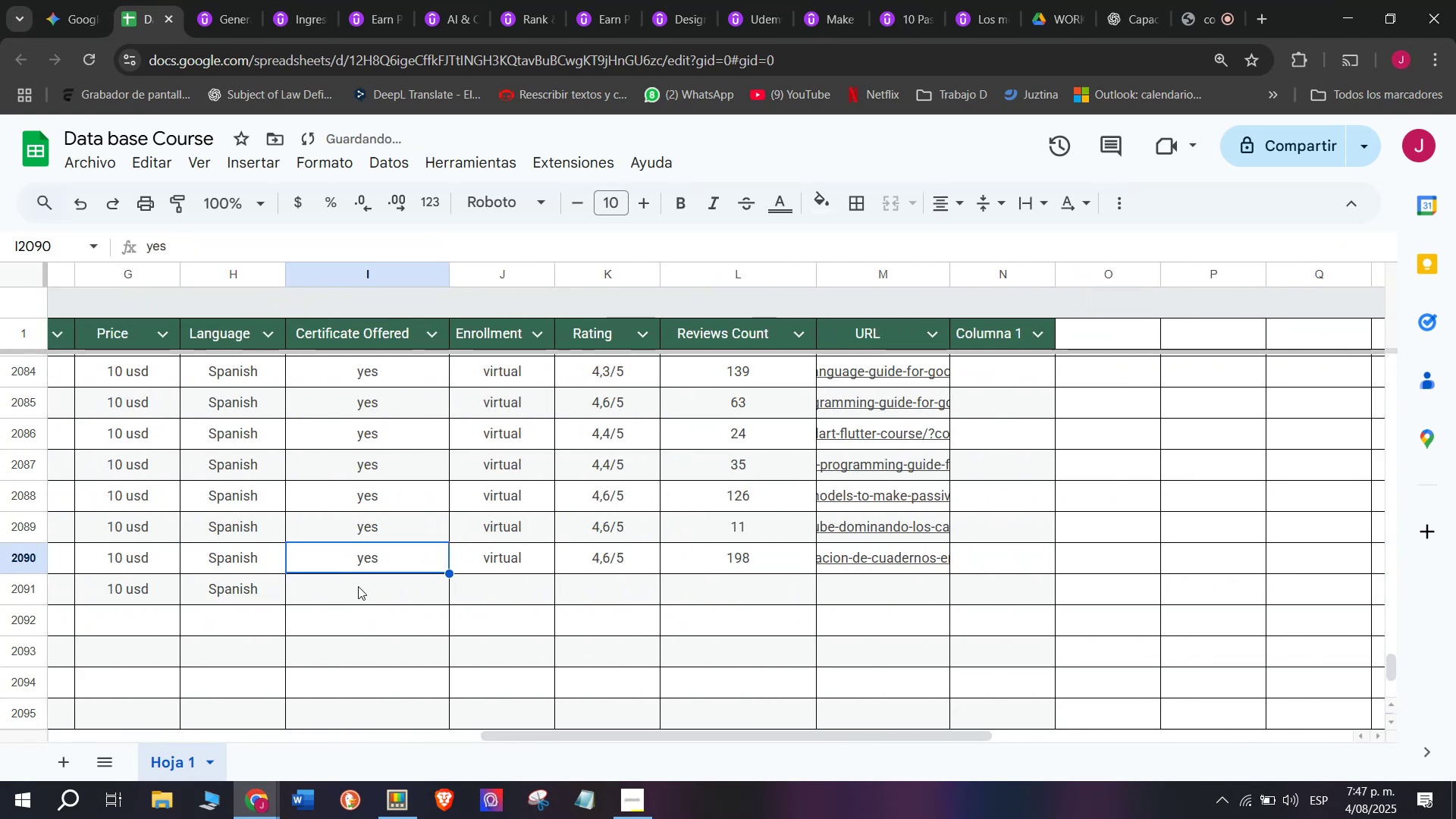 
key(Break)
 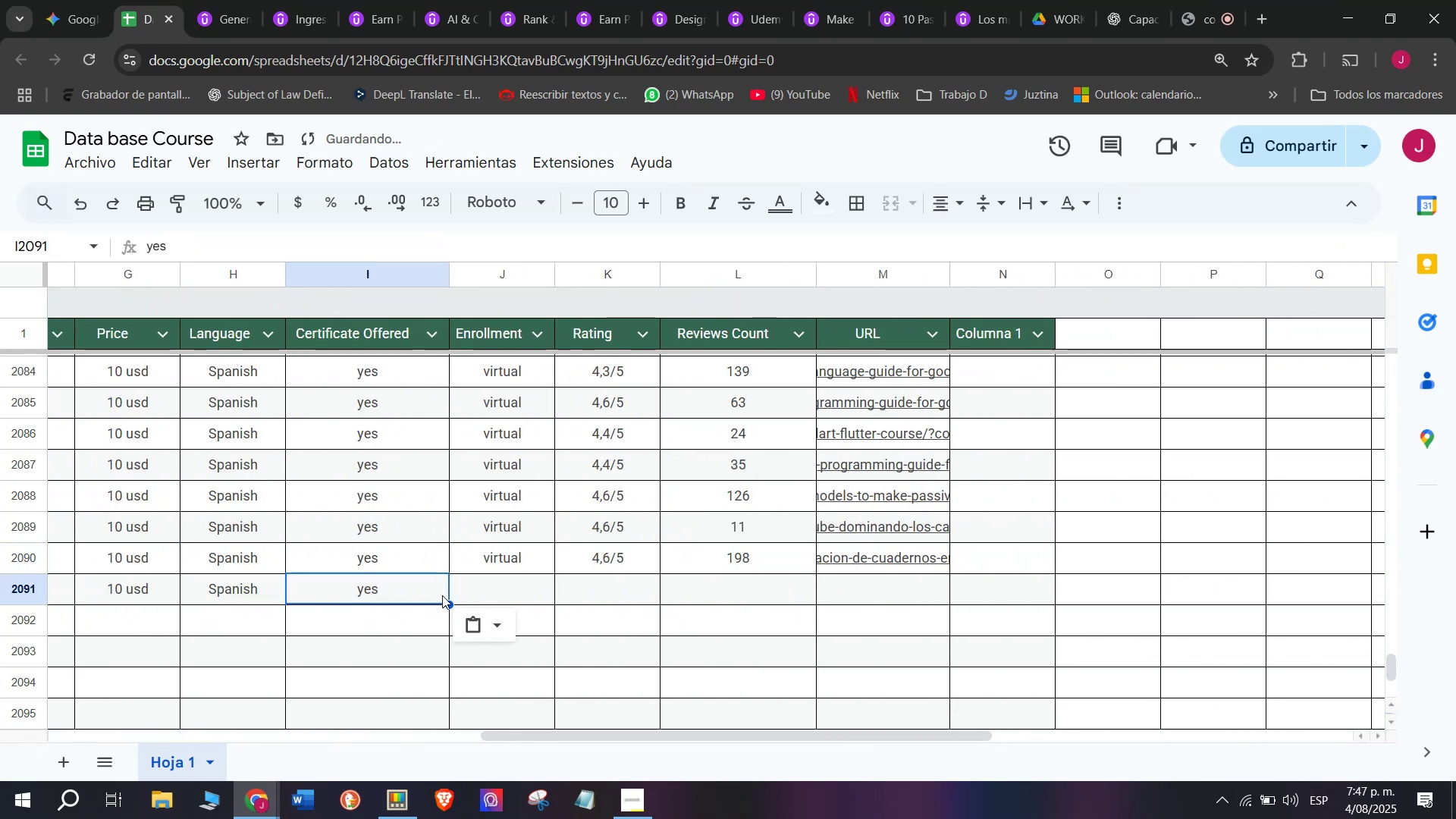 
key(Control+C)
 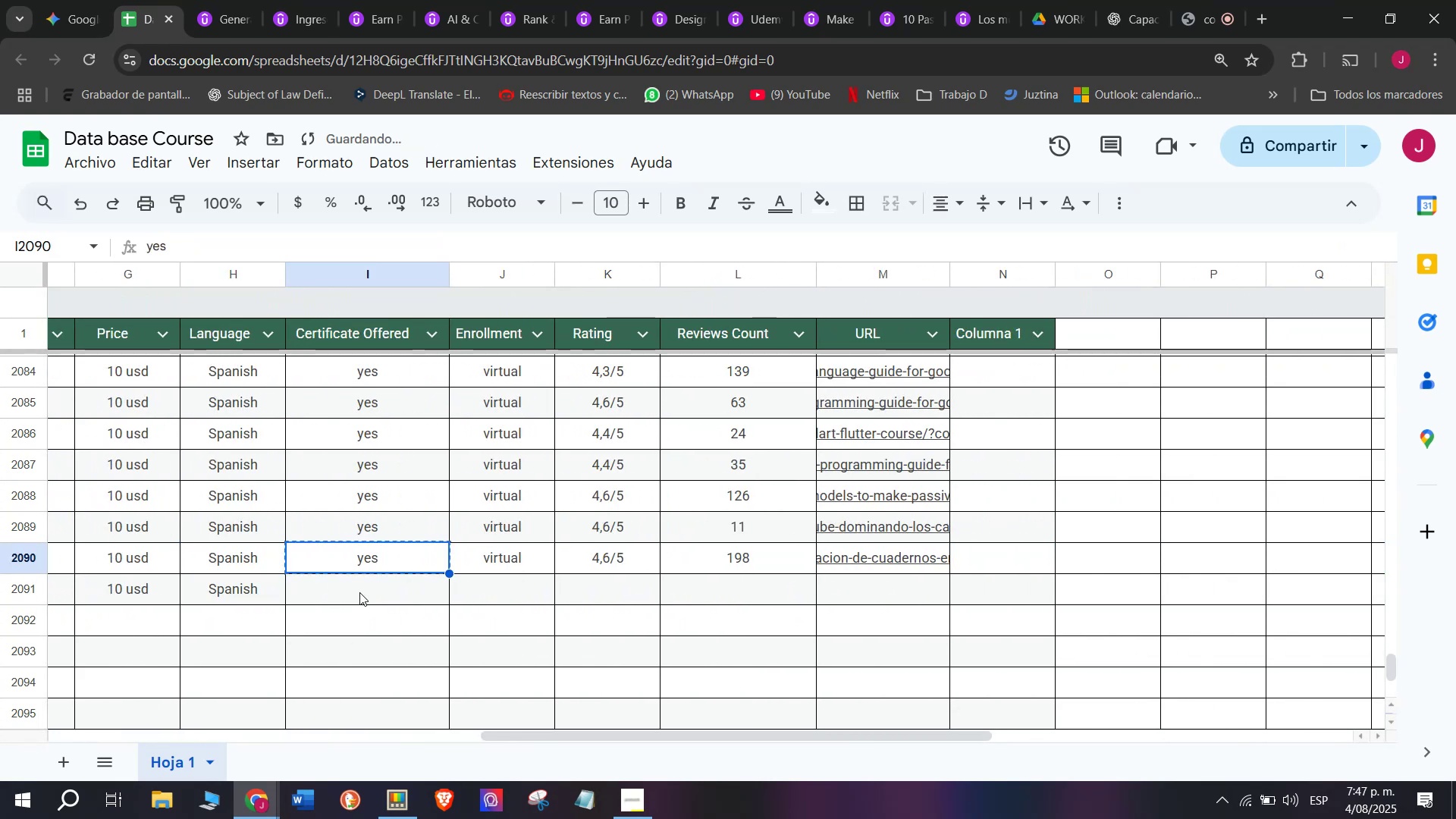 
key(Z)
 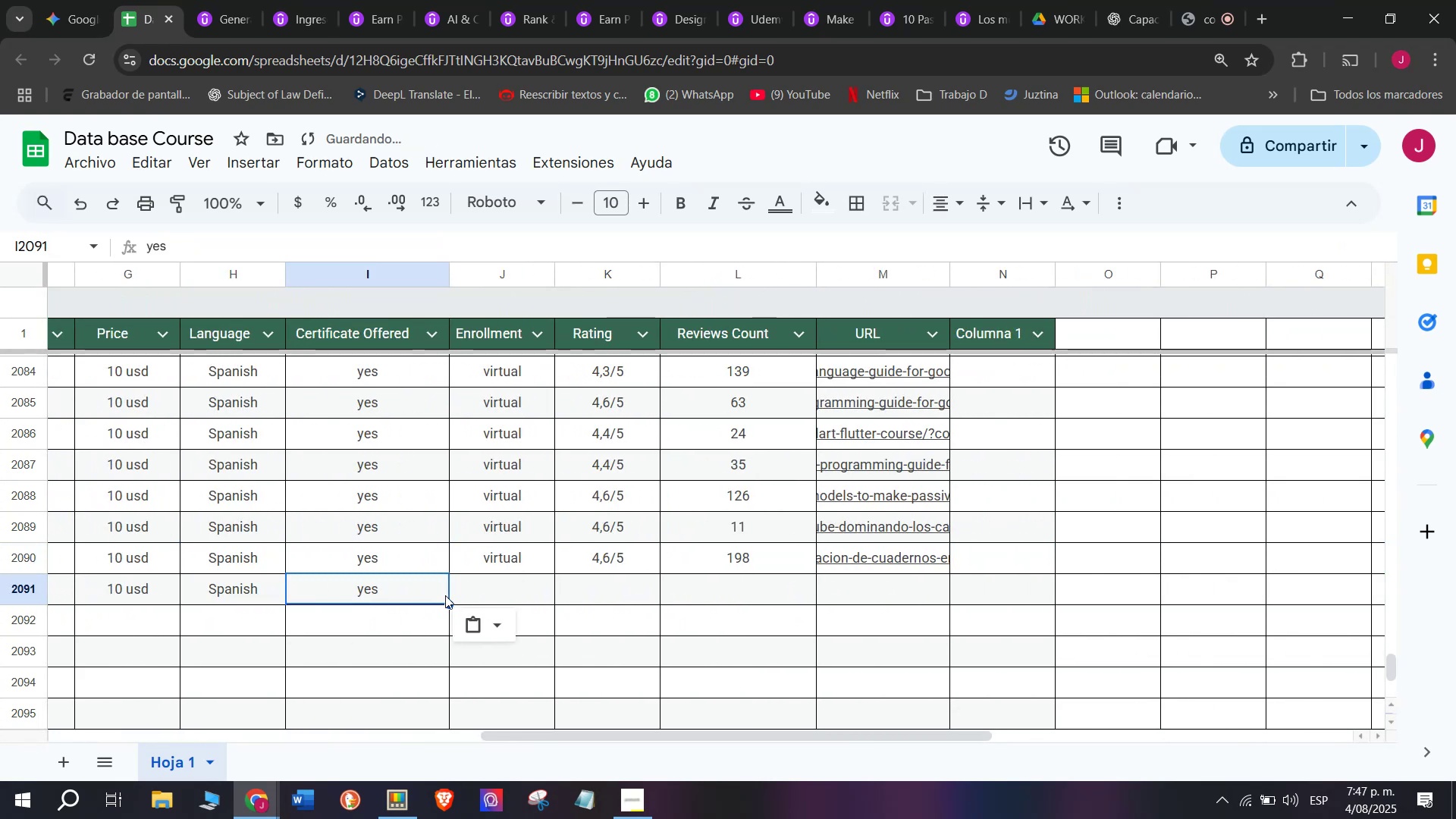 
key(Control+ControlLeft)
 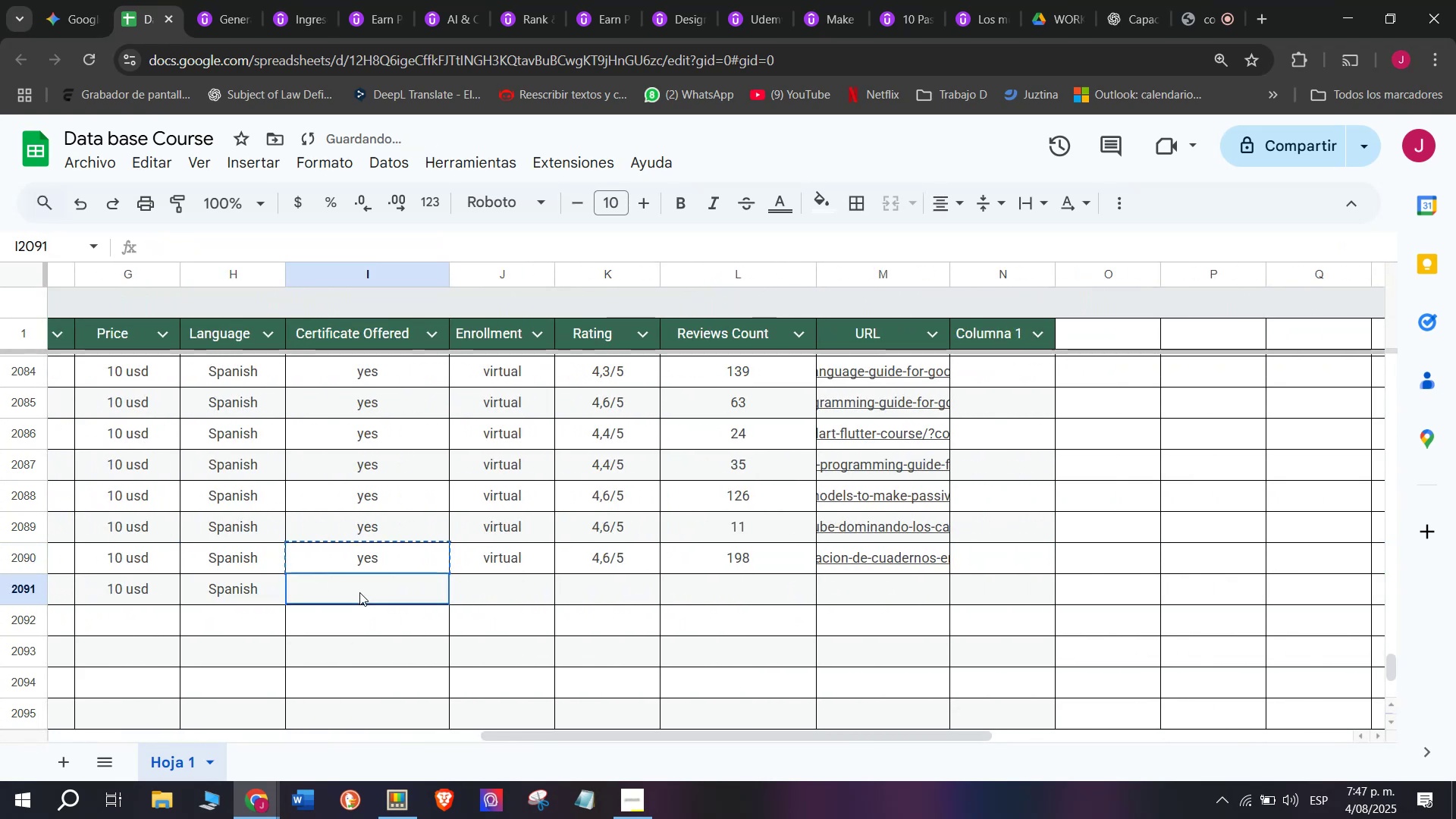 
key(Control+V)
 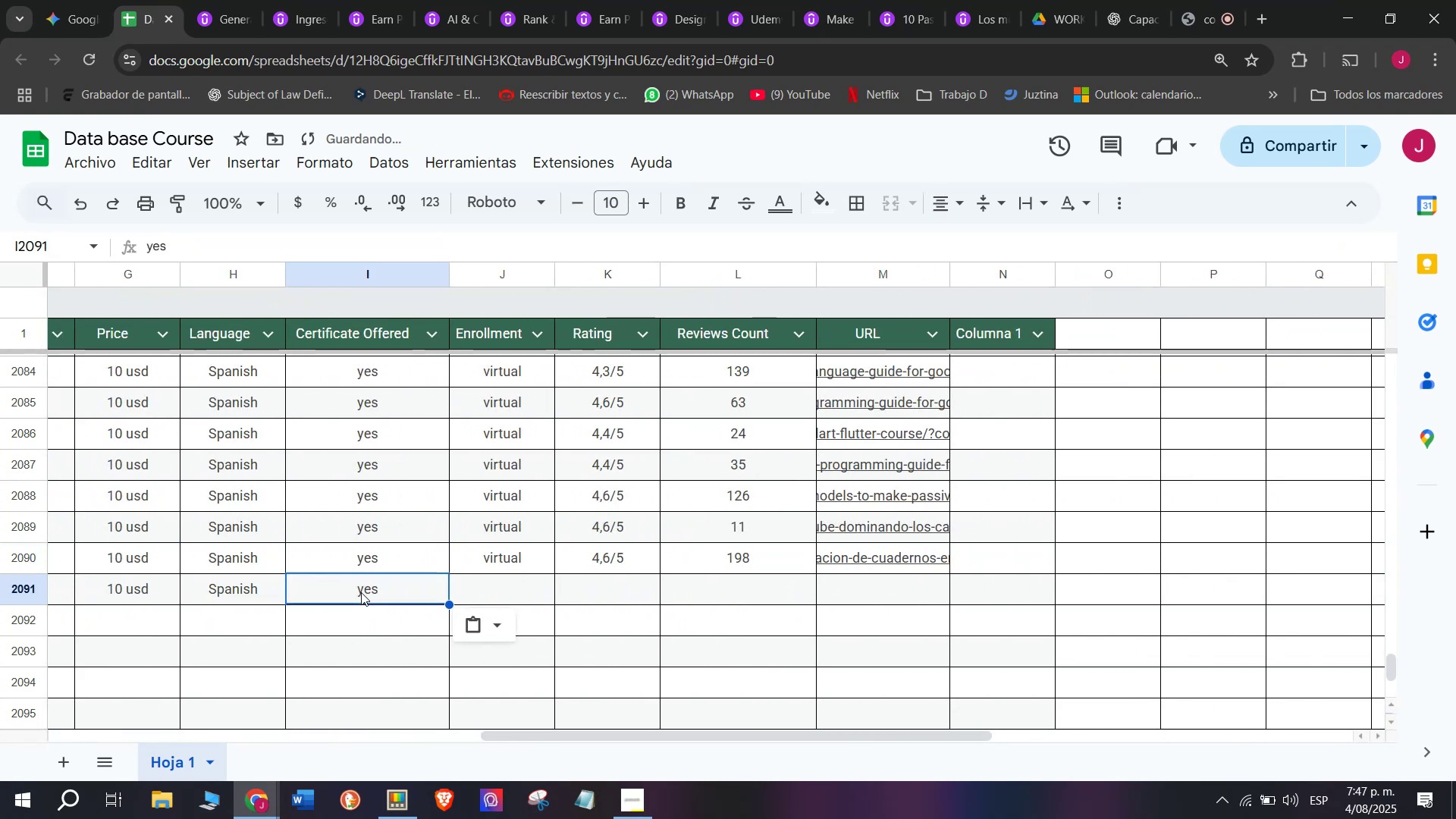 
triple_click([359, 592])
 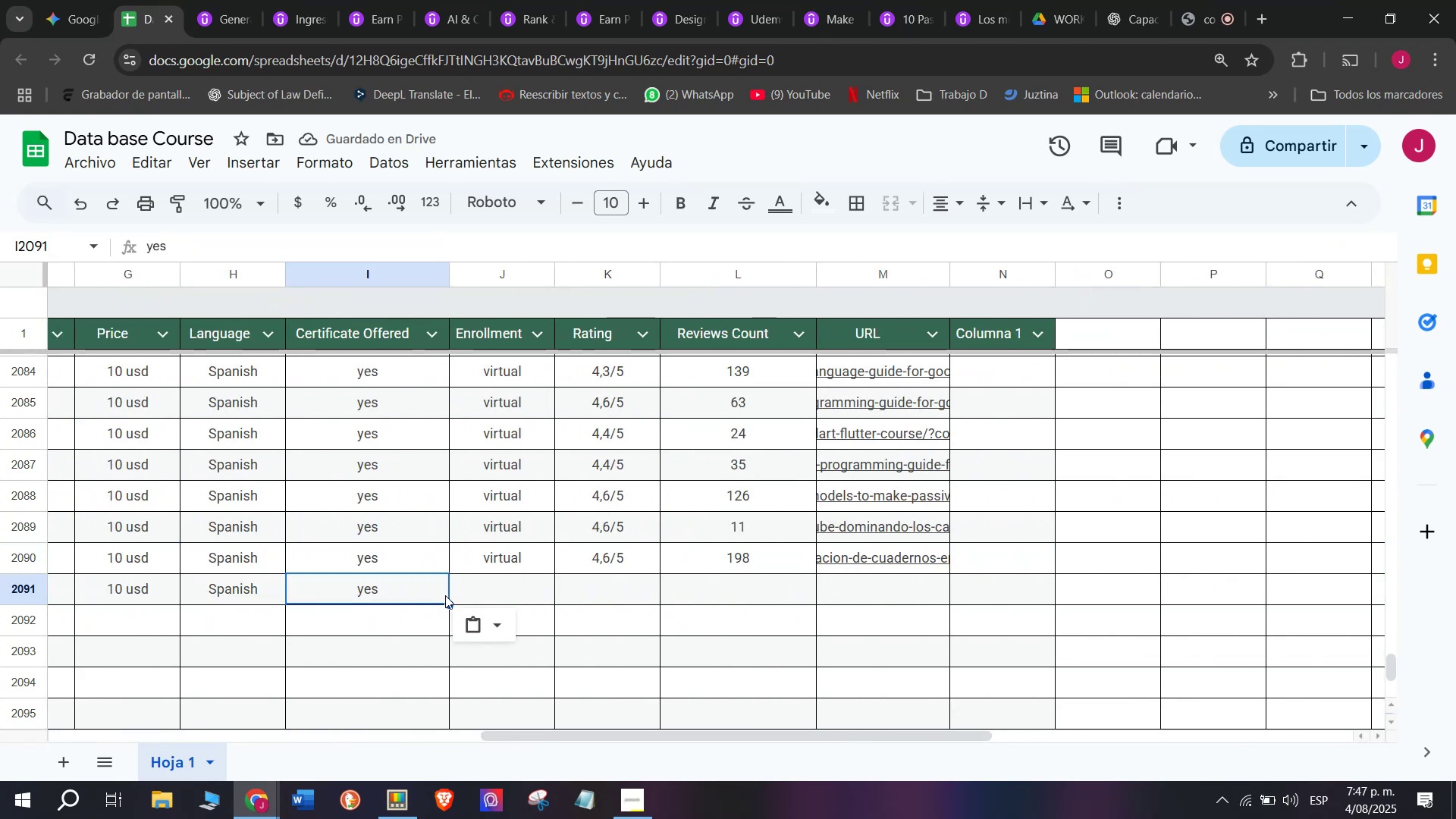 
wait(5.1)
 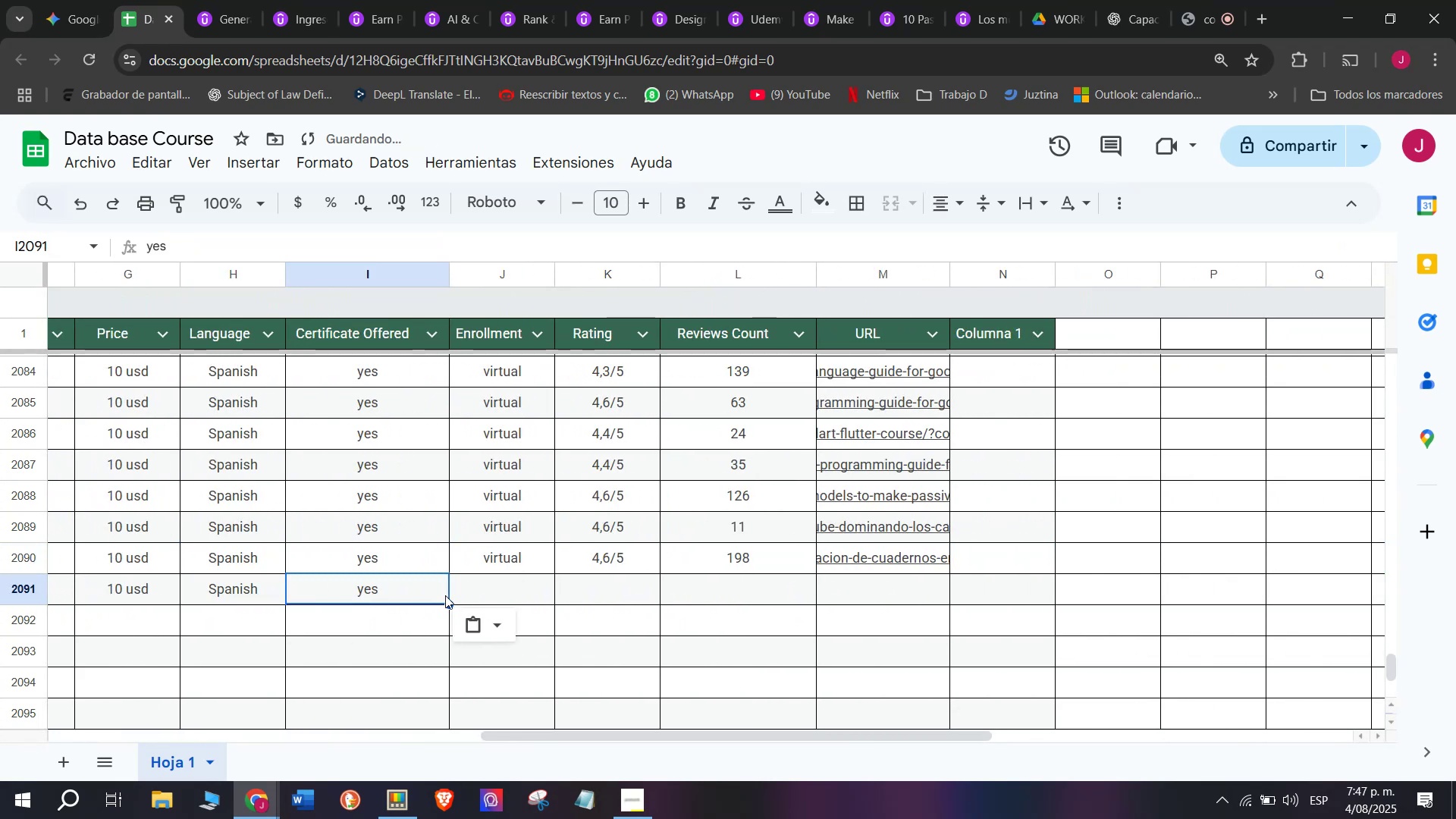 
left_click([532, 548])
 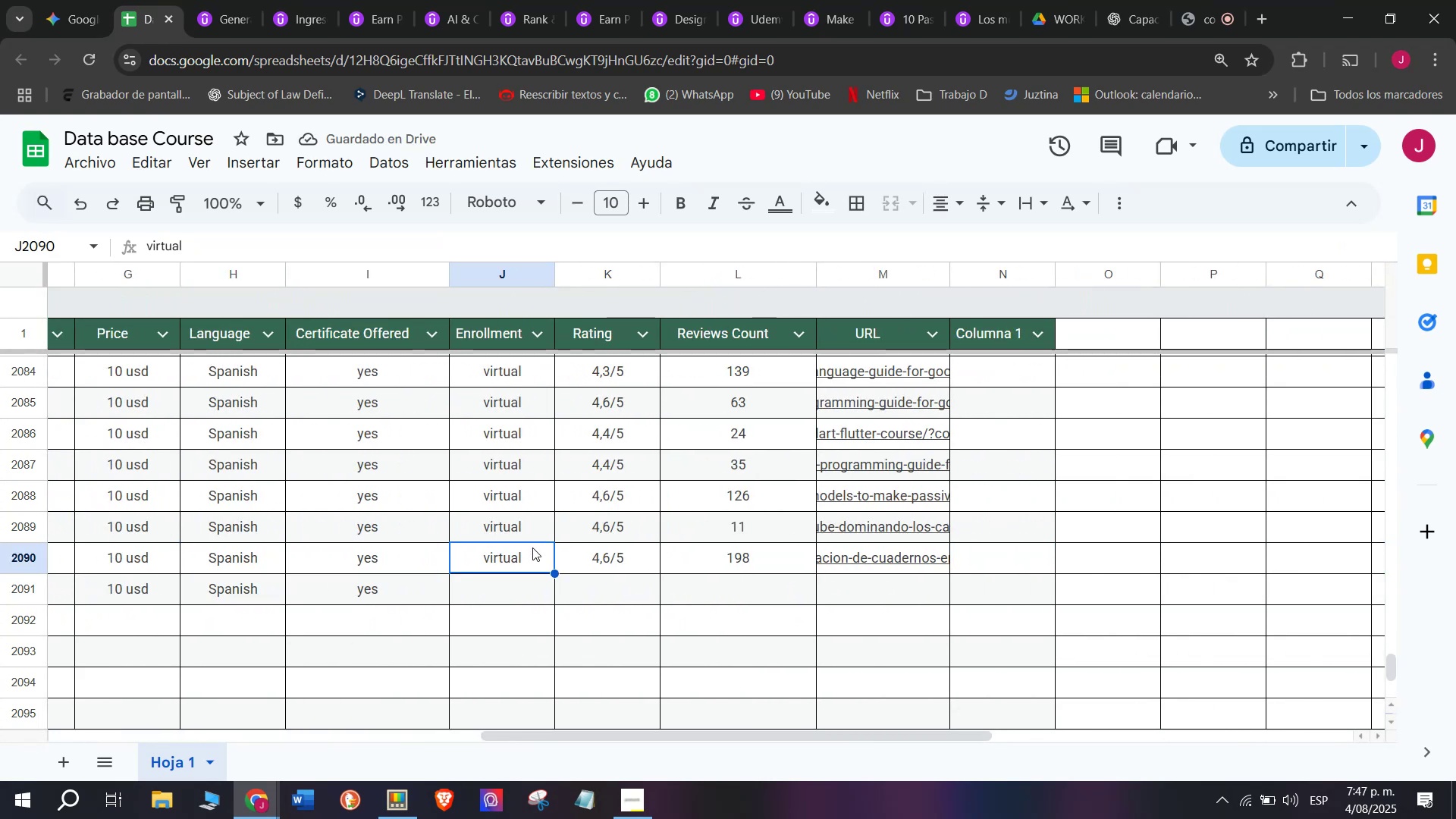 
key(Control+ControlLeft)
 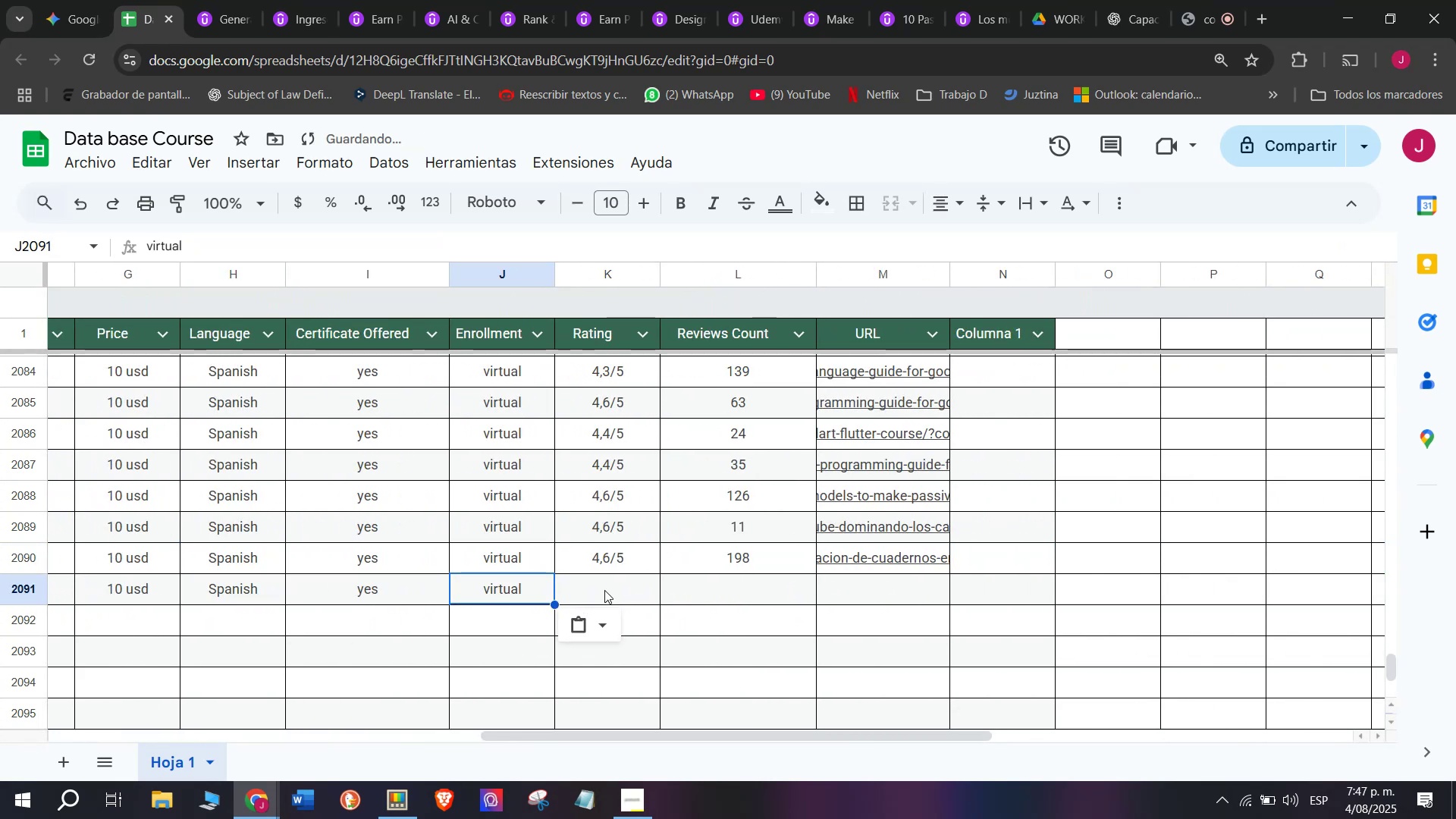 
key(Break)
 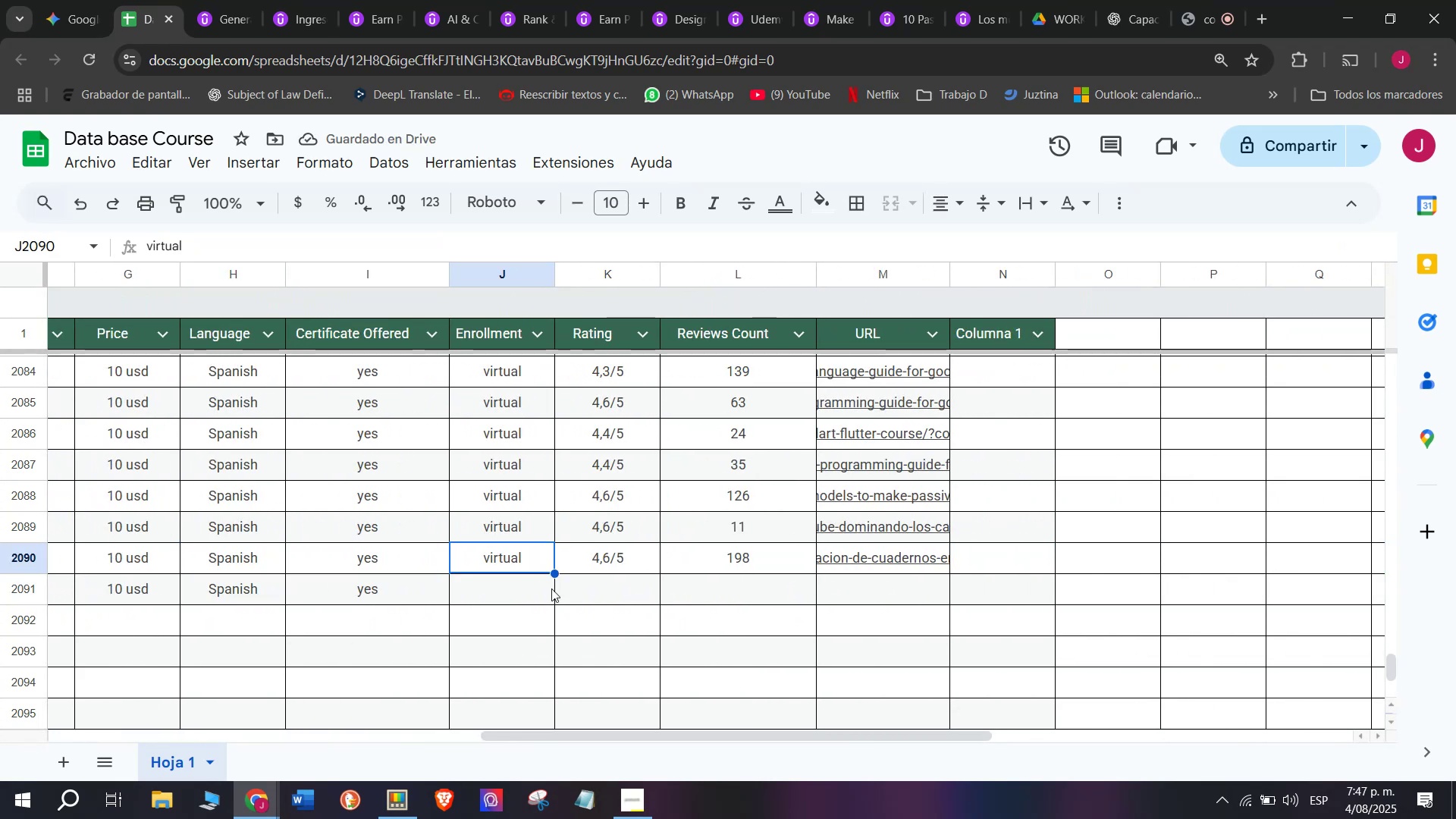 
key(Control+C)
 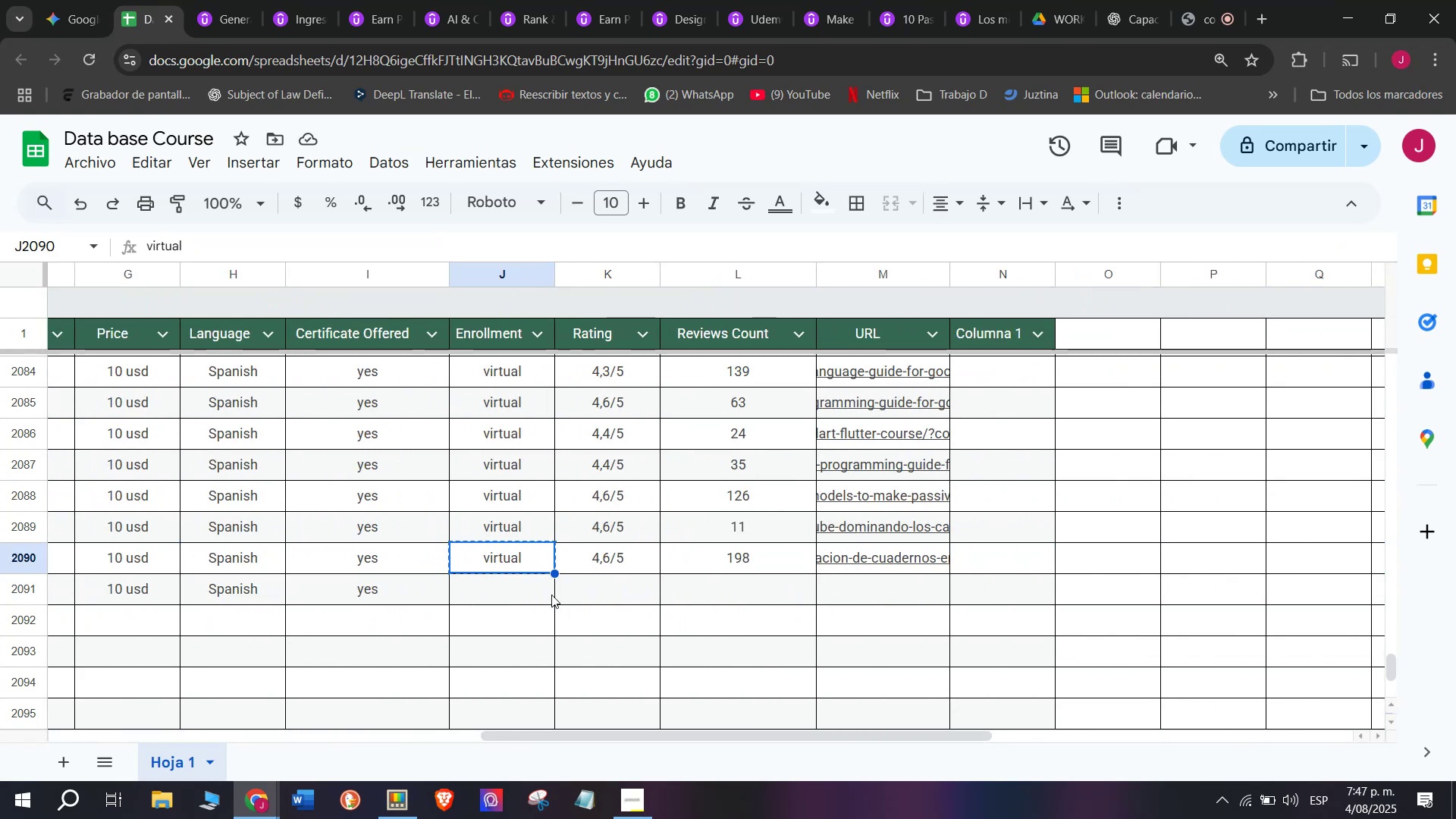 
double_click([551, 595])
 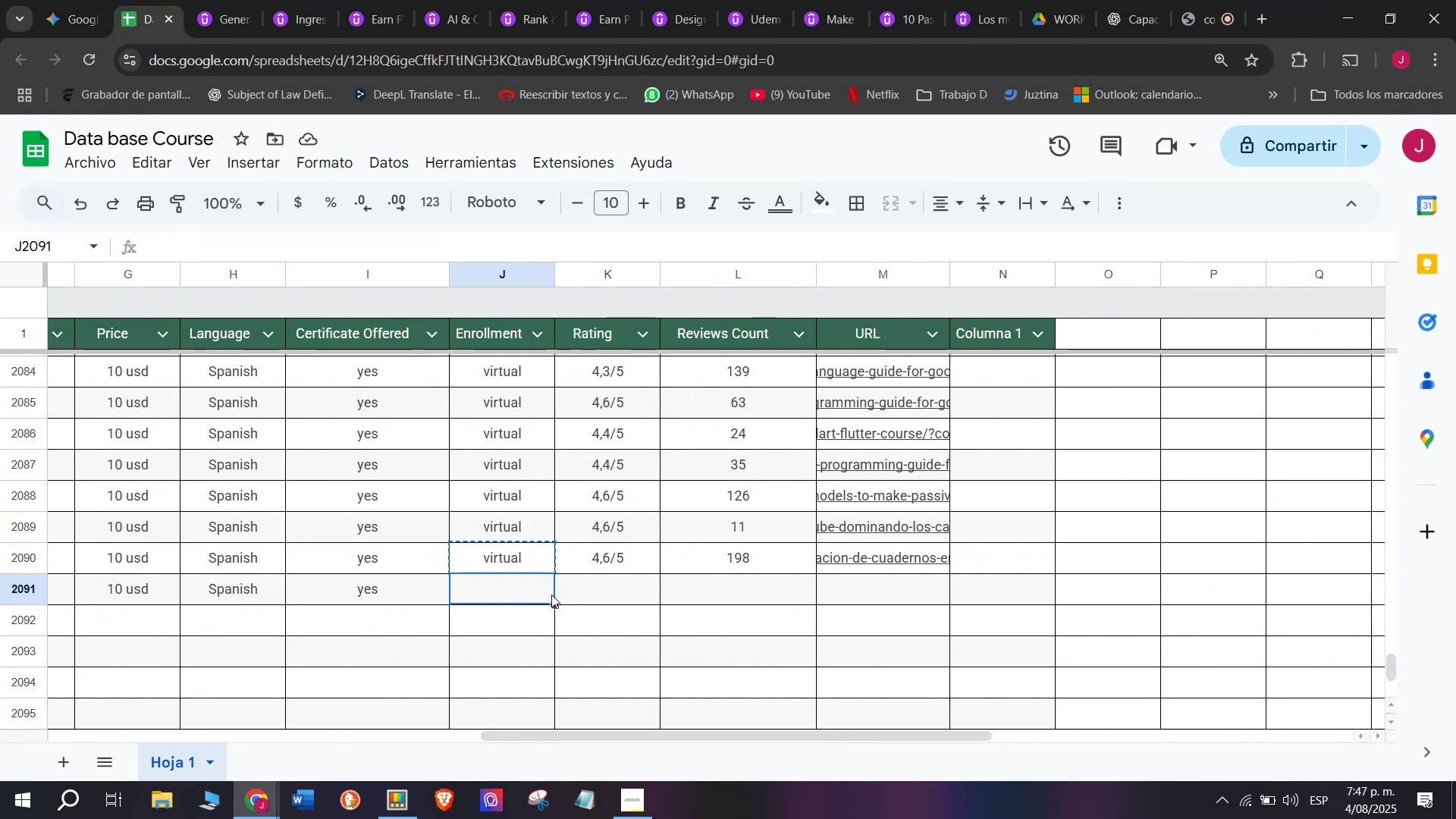 
key(Control+ControlLeft)
 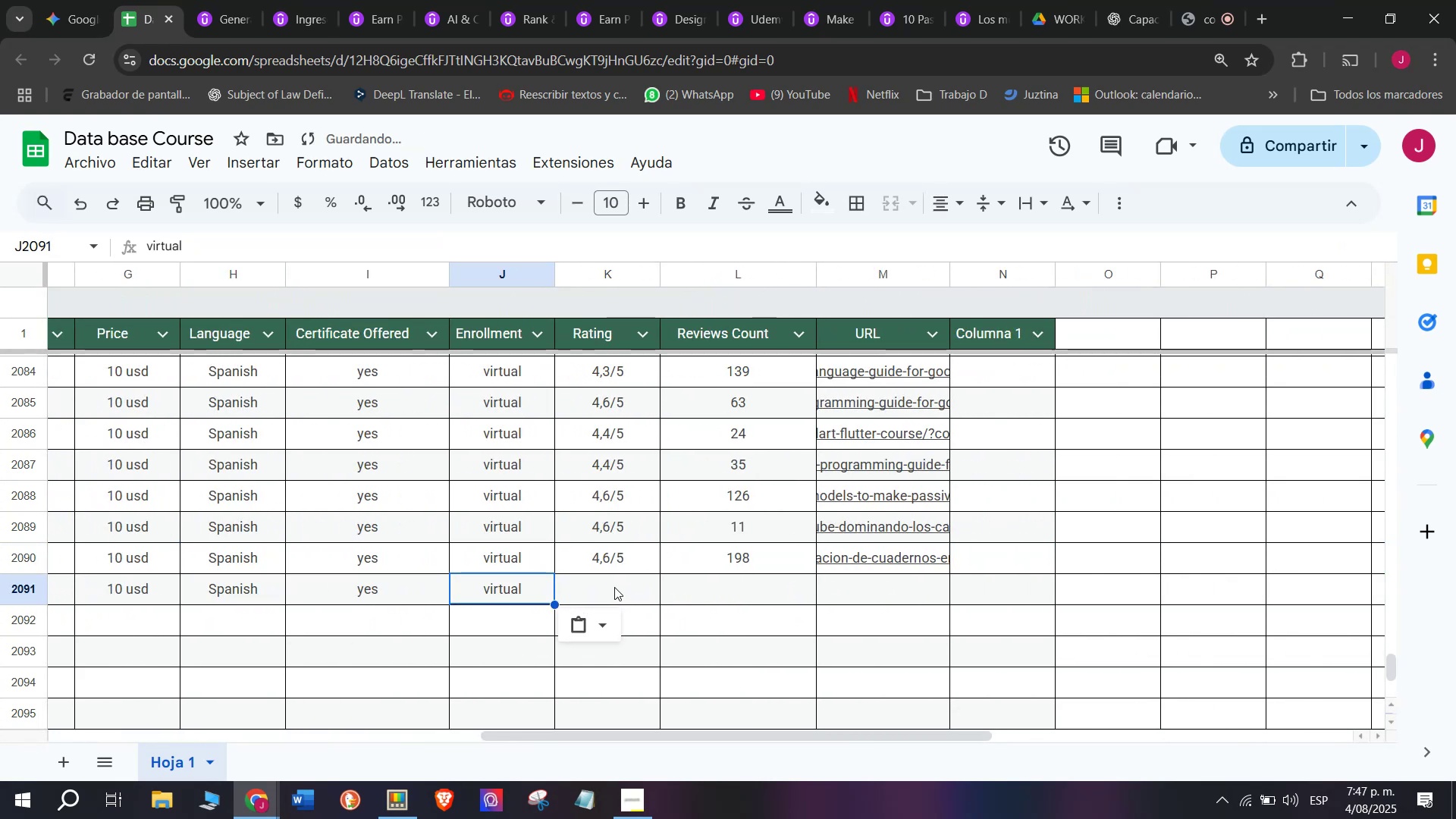 
key(Z)
 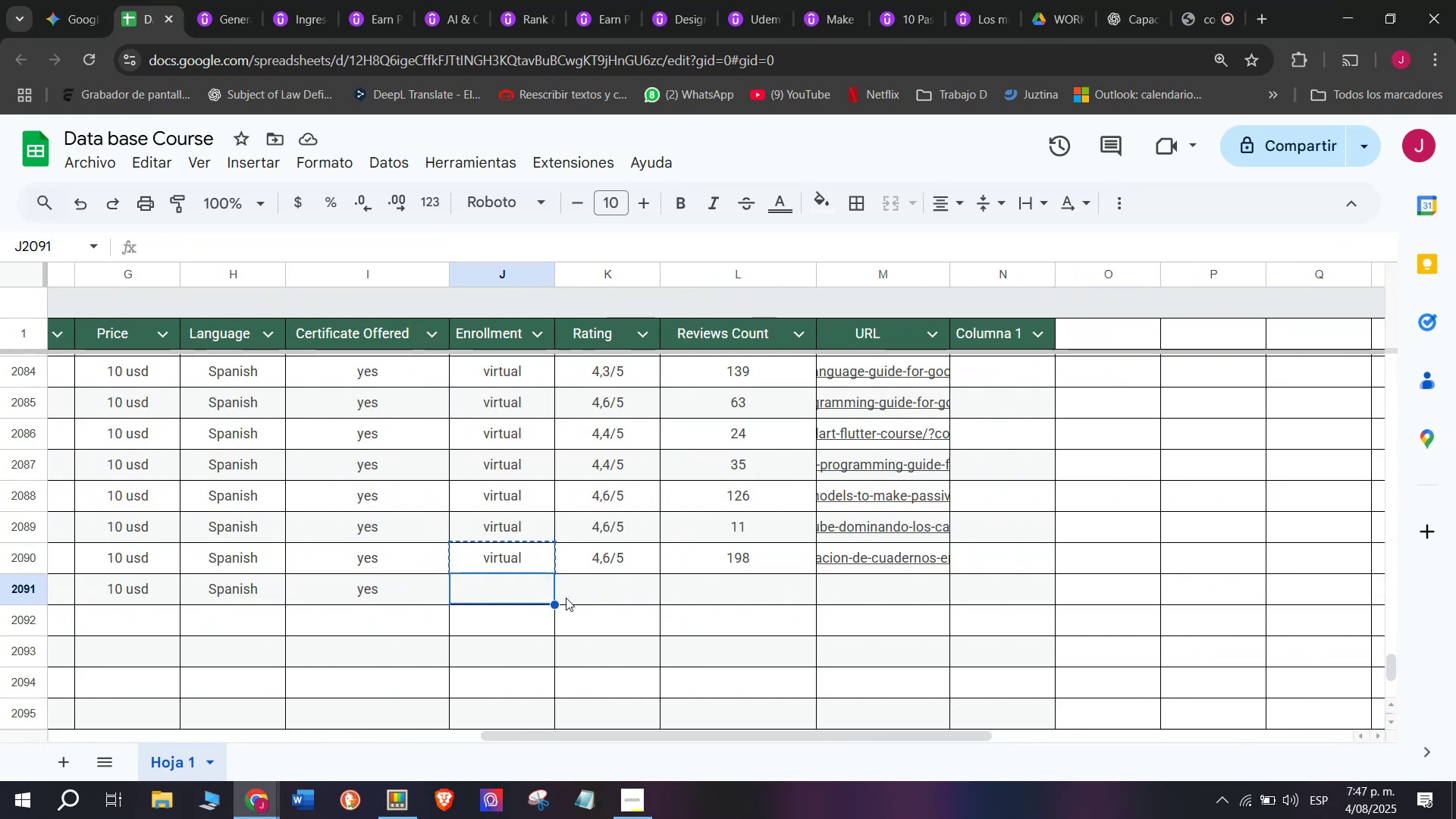 
key(Control+V)
 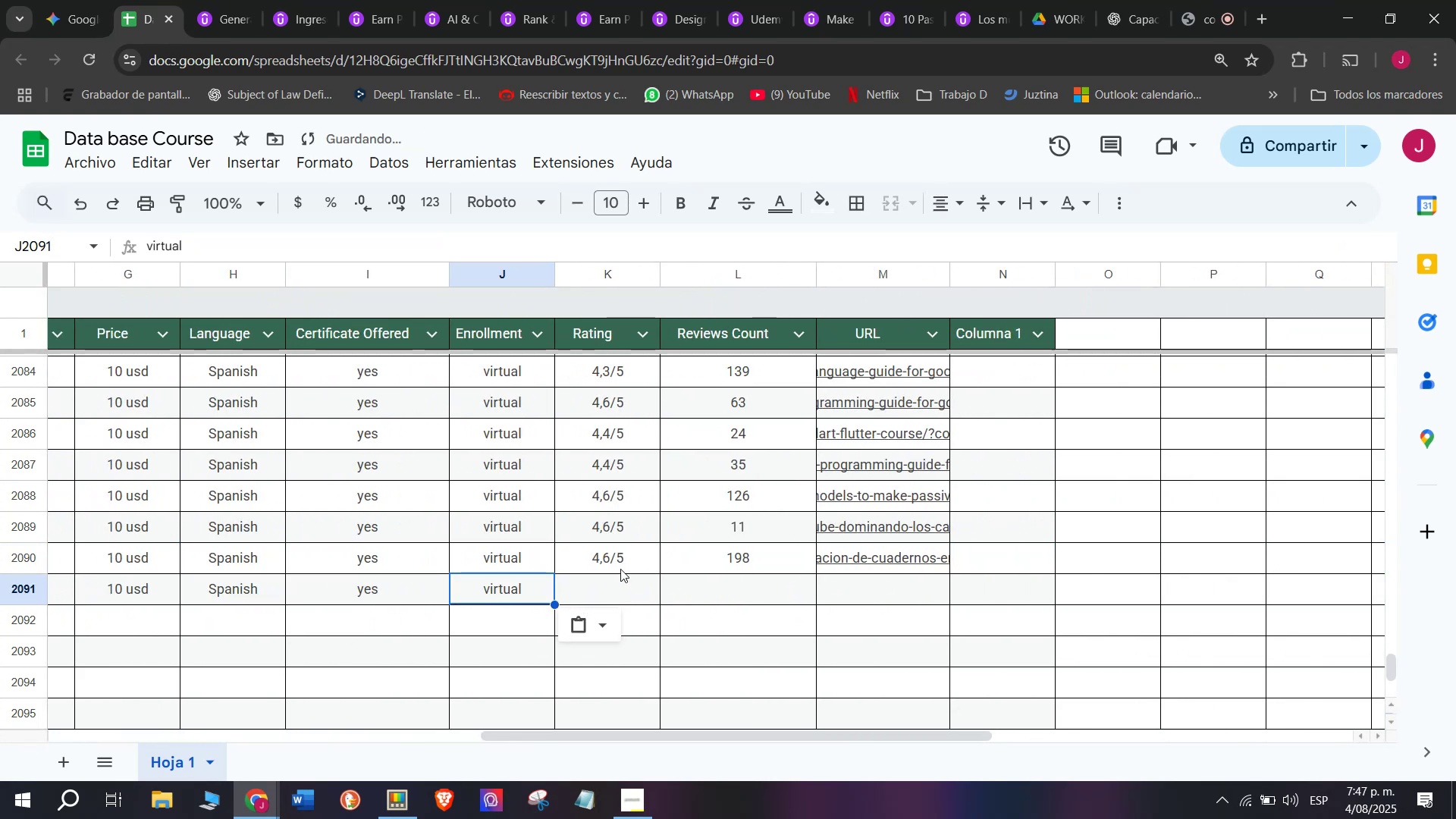 
left_click([625, 558])
 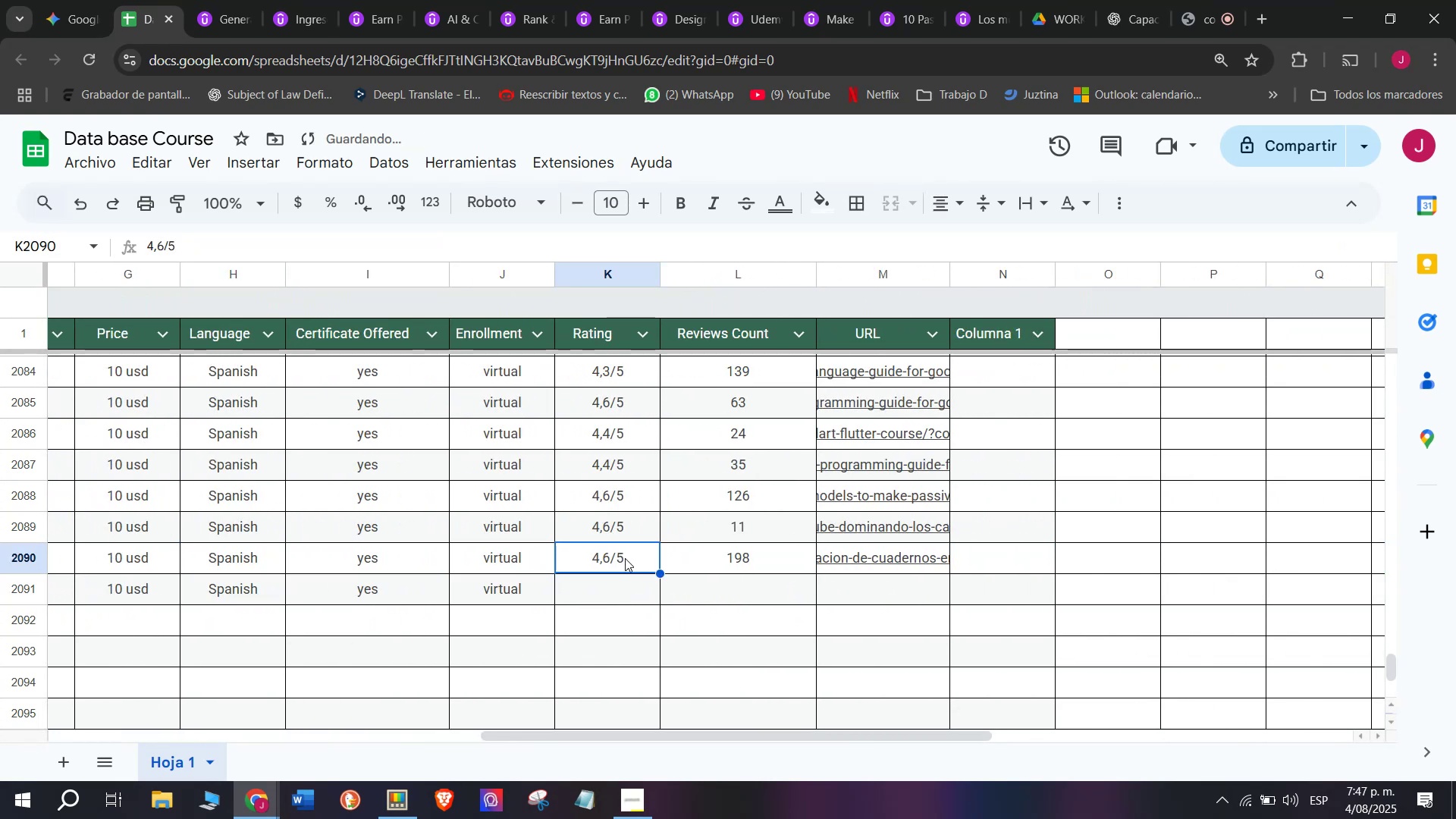 
key(Break)
 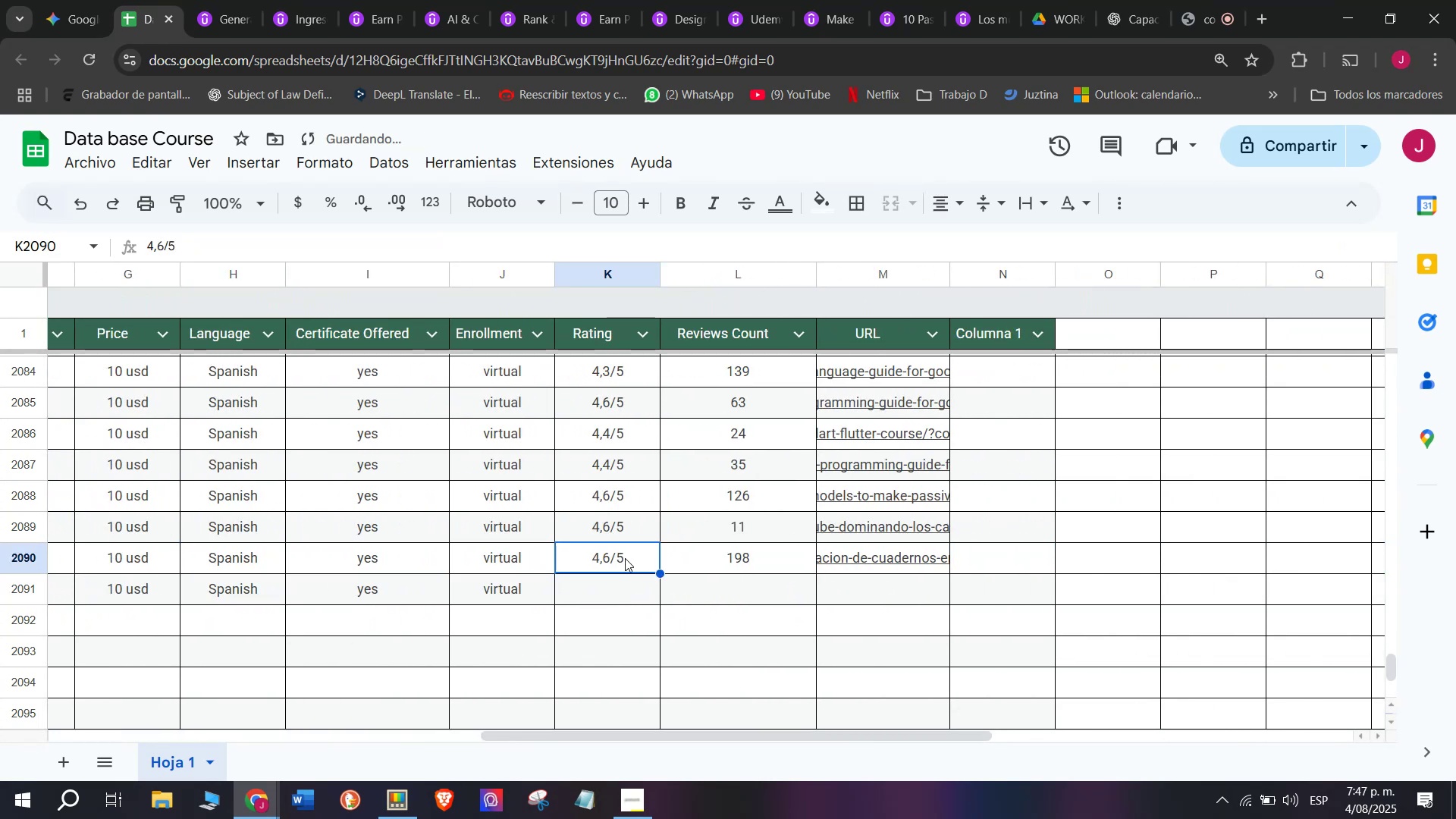 
key(Control+ControlLeft)
 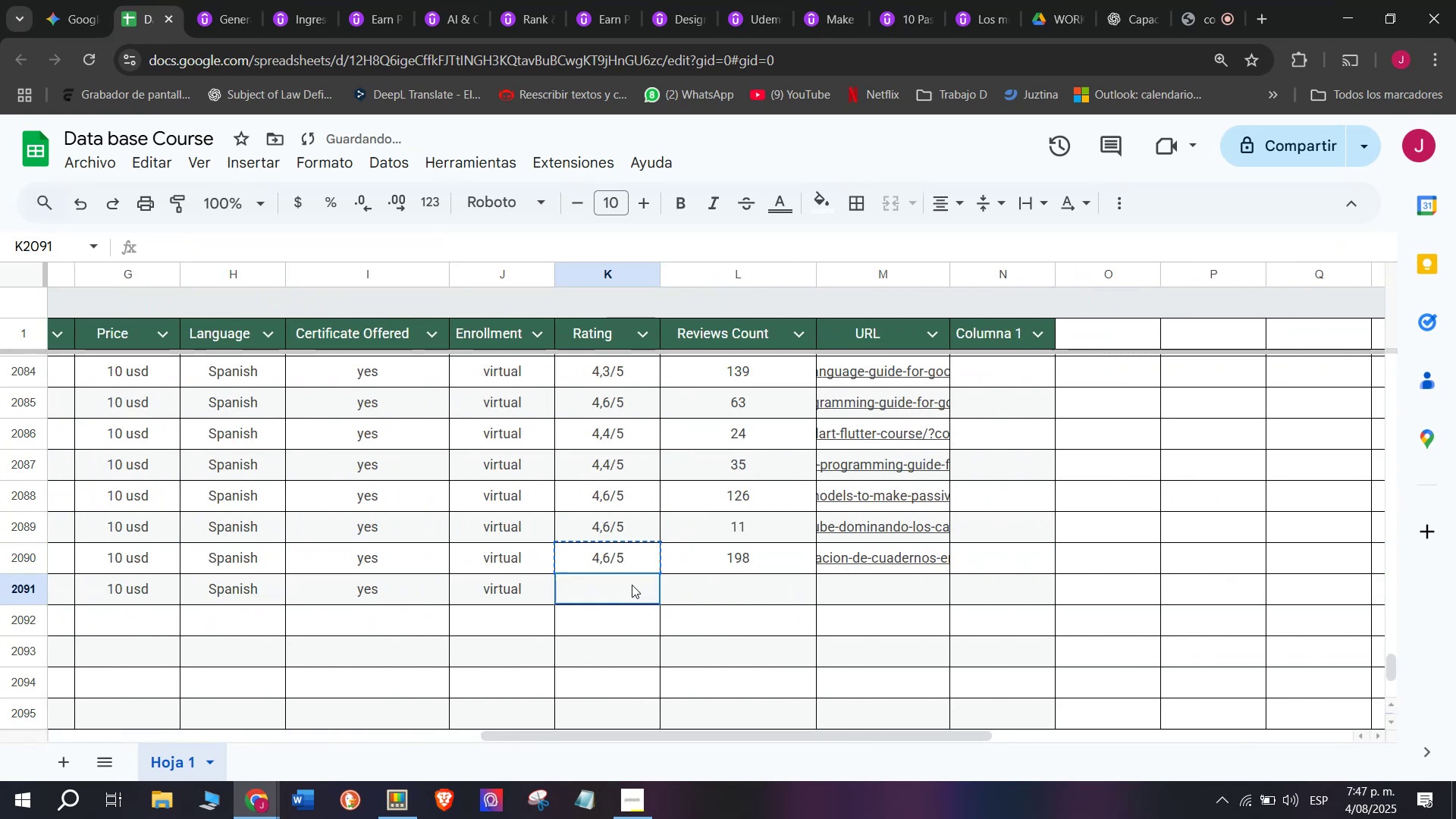 
key(Control+C)
 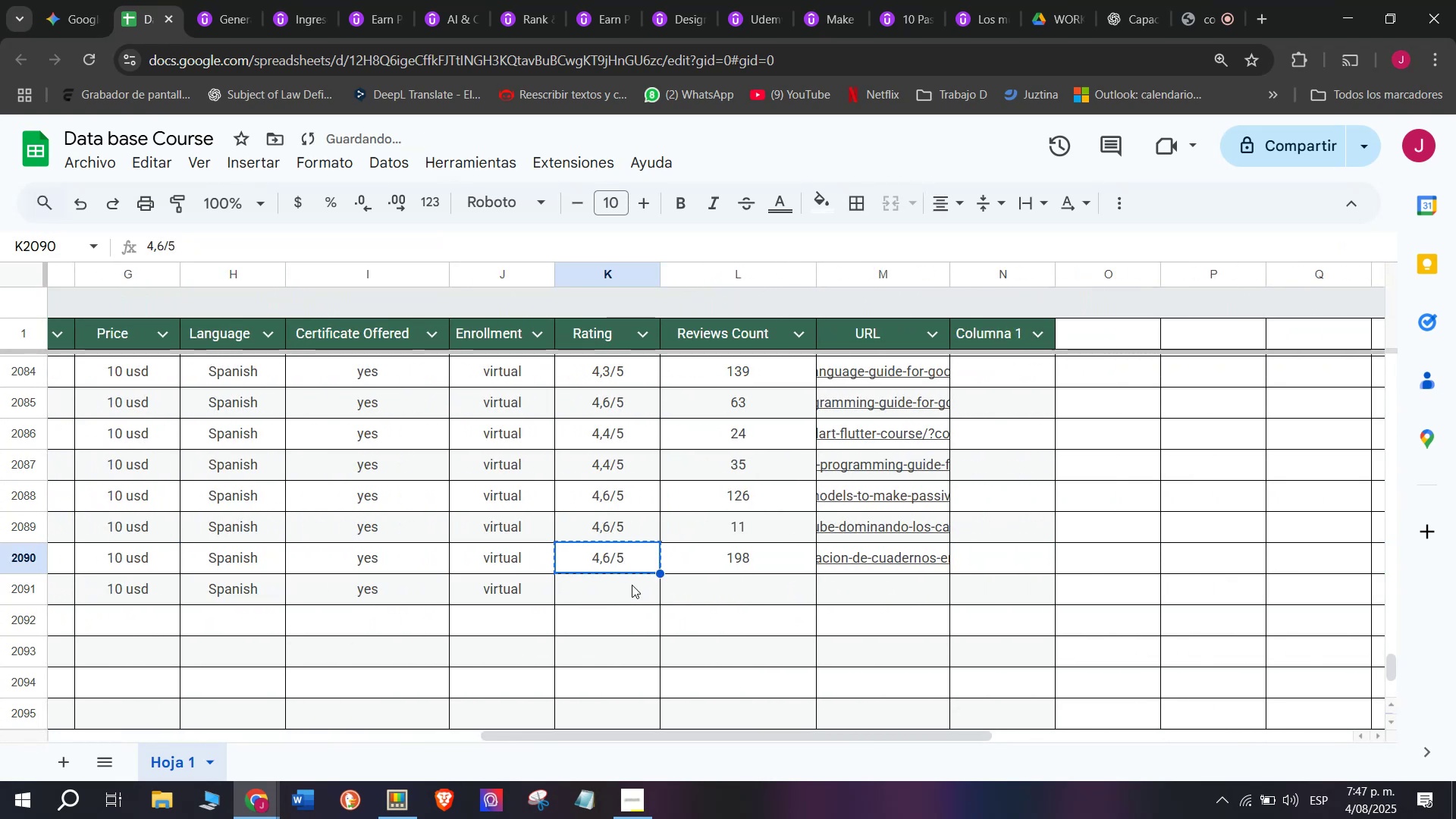 
left_click([632, 585])
 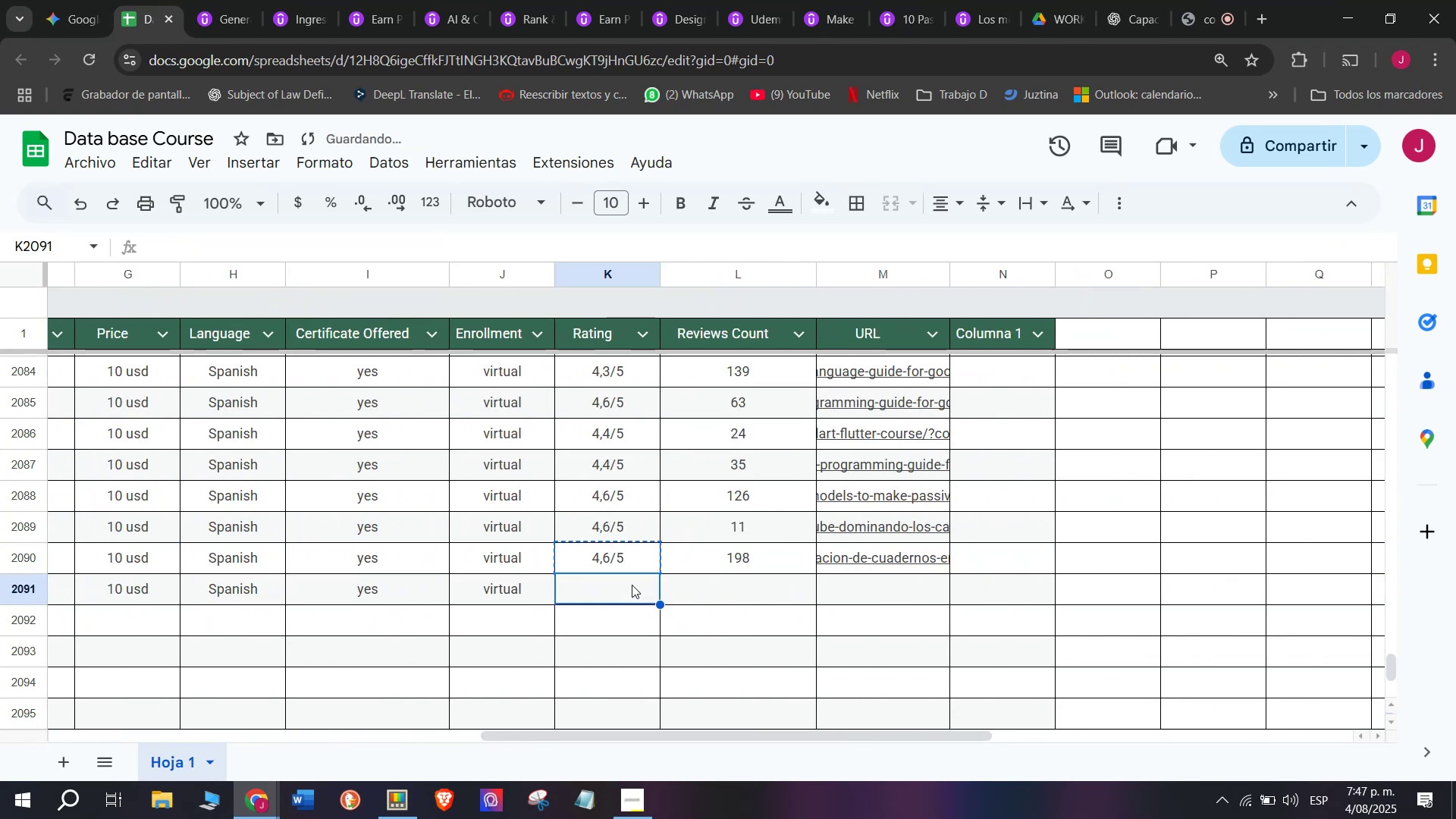 
key(Z)
 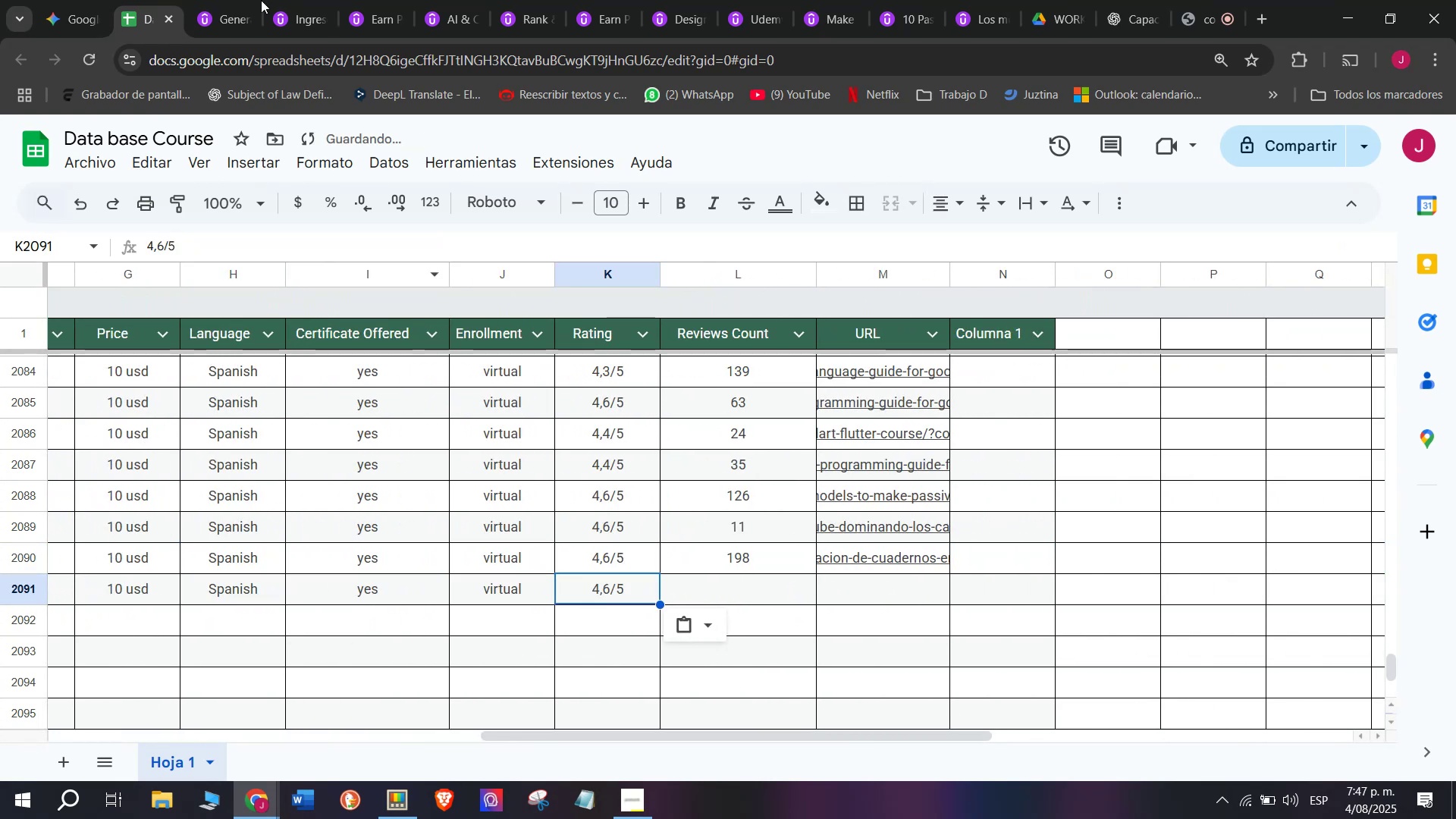 
key(Control+ControlLeft)
 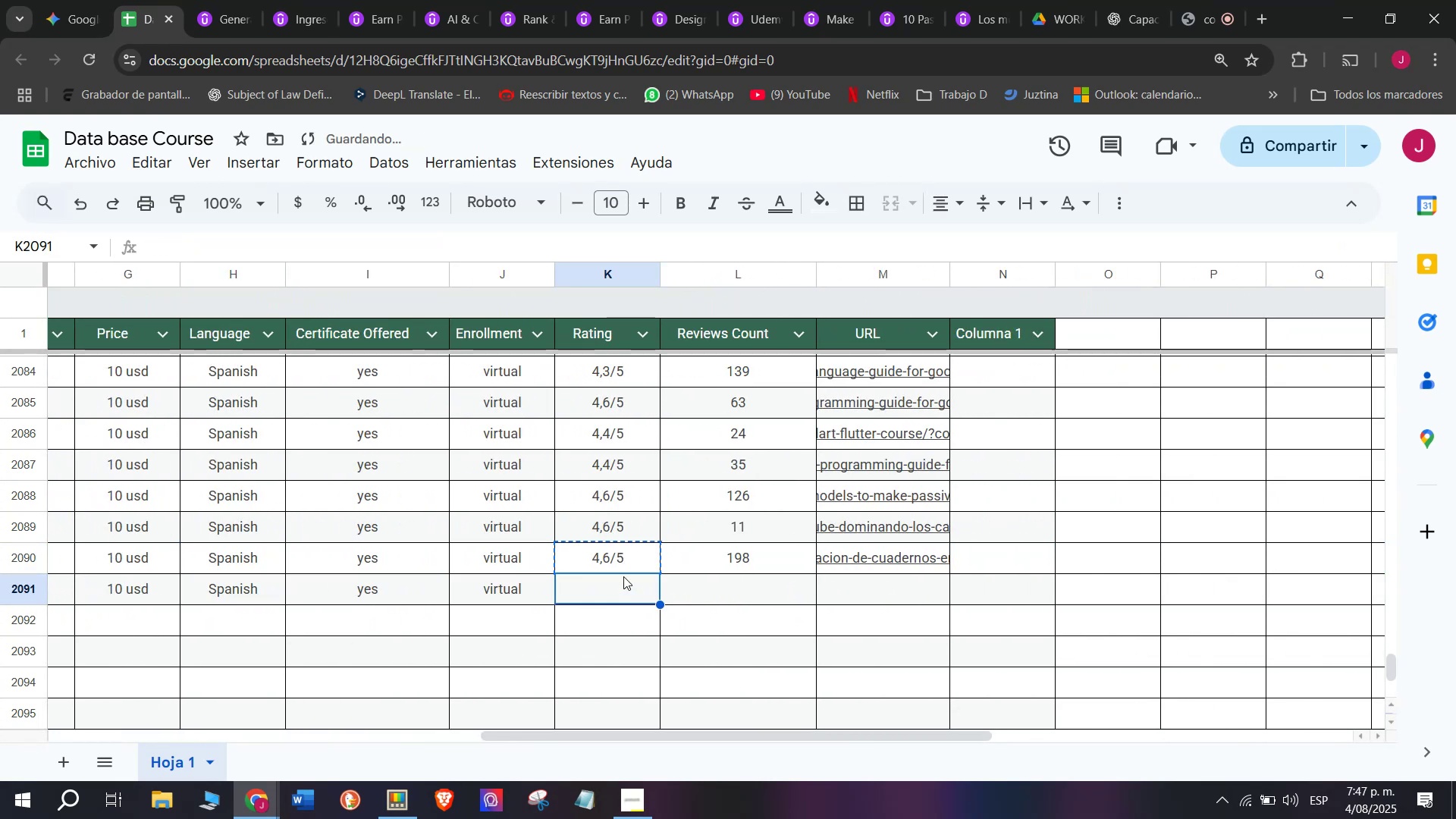 
key(Control+V)
 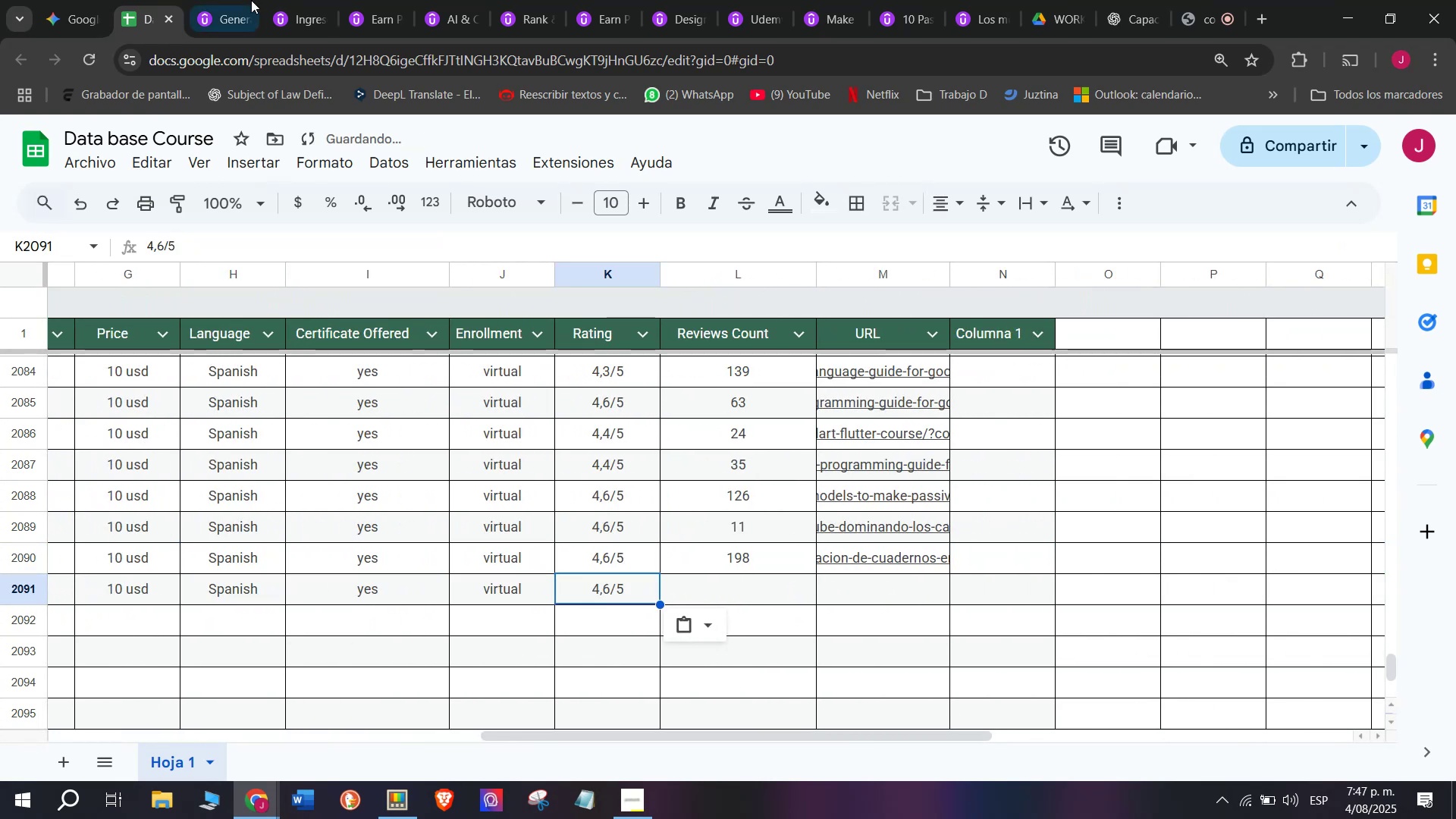 
left_click([245, 0])
 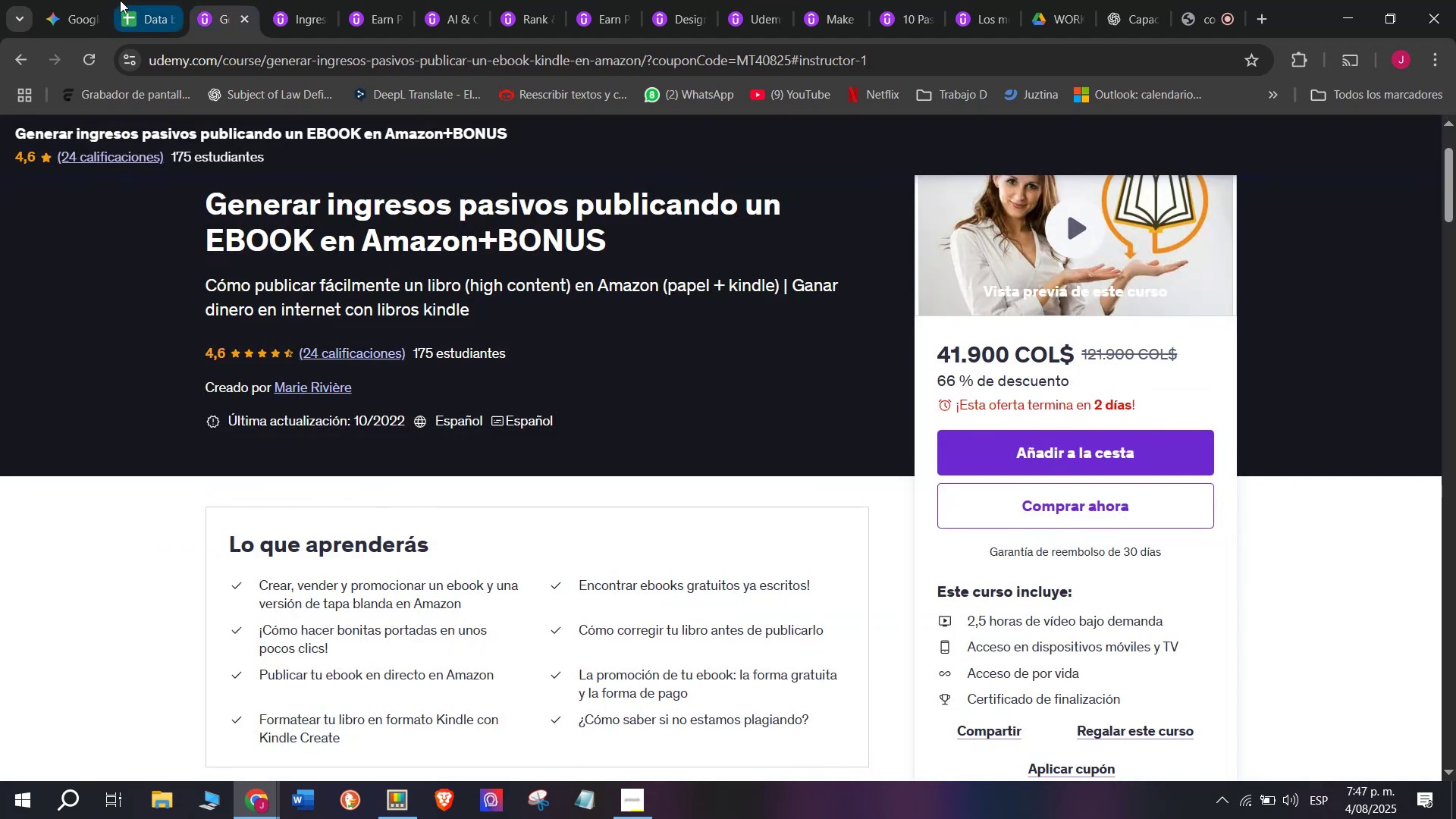 
left_click([126, 0])
 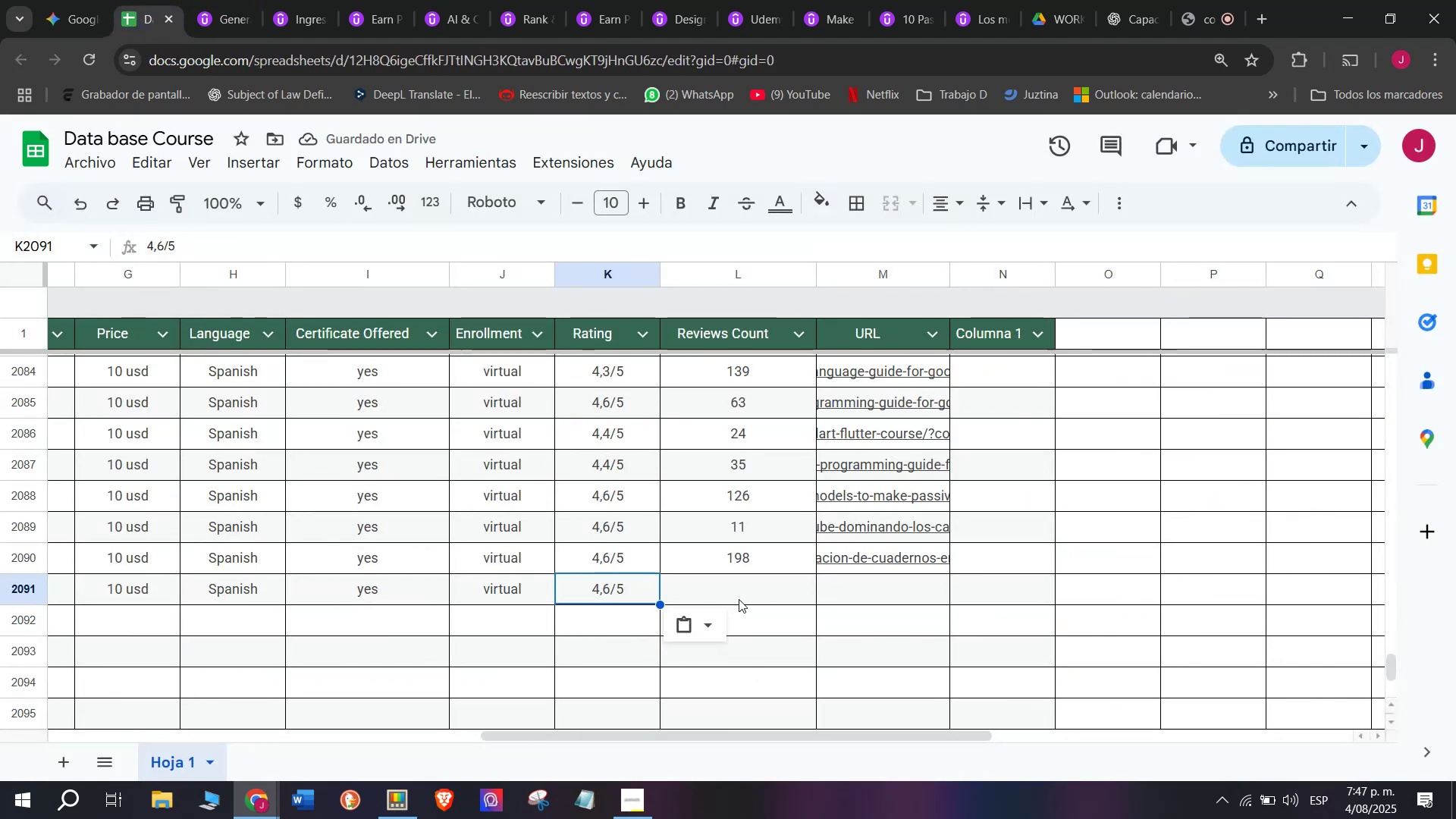 
left_click([741, 599])
 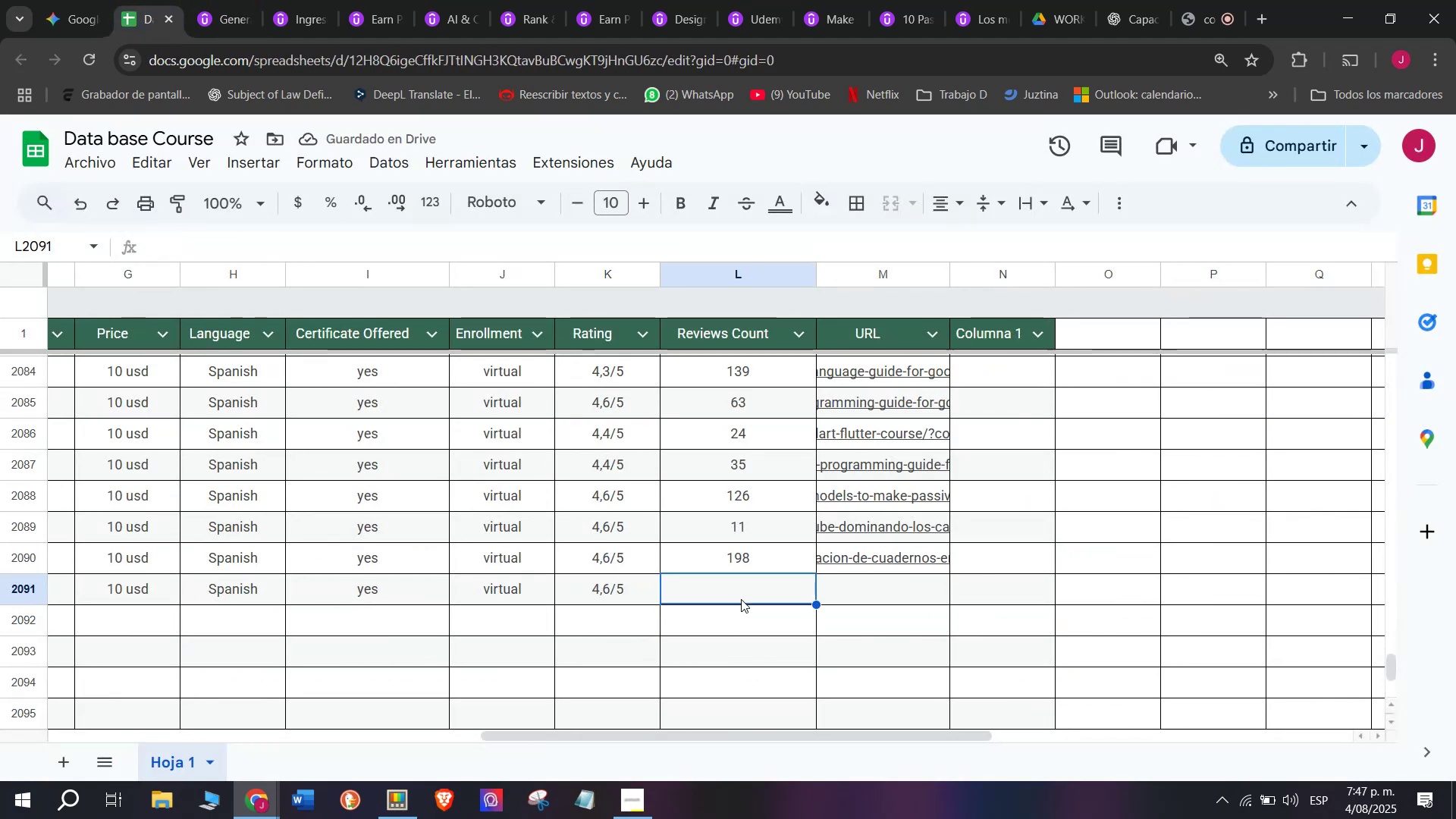 
type(24)
 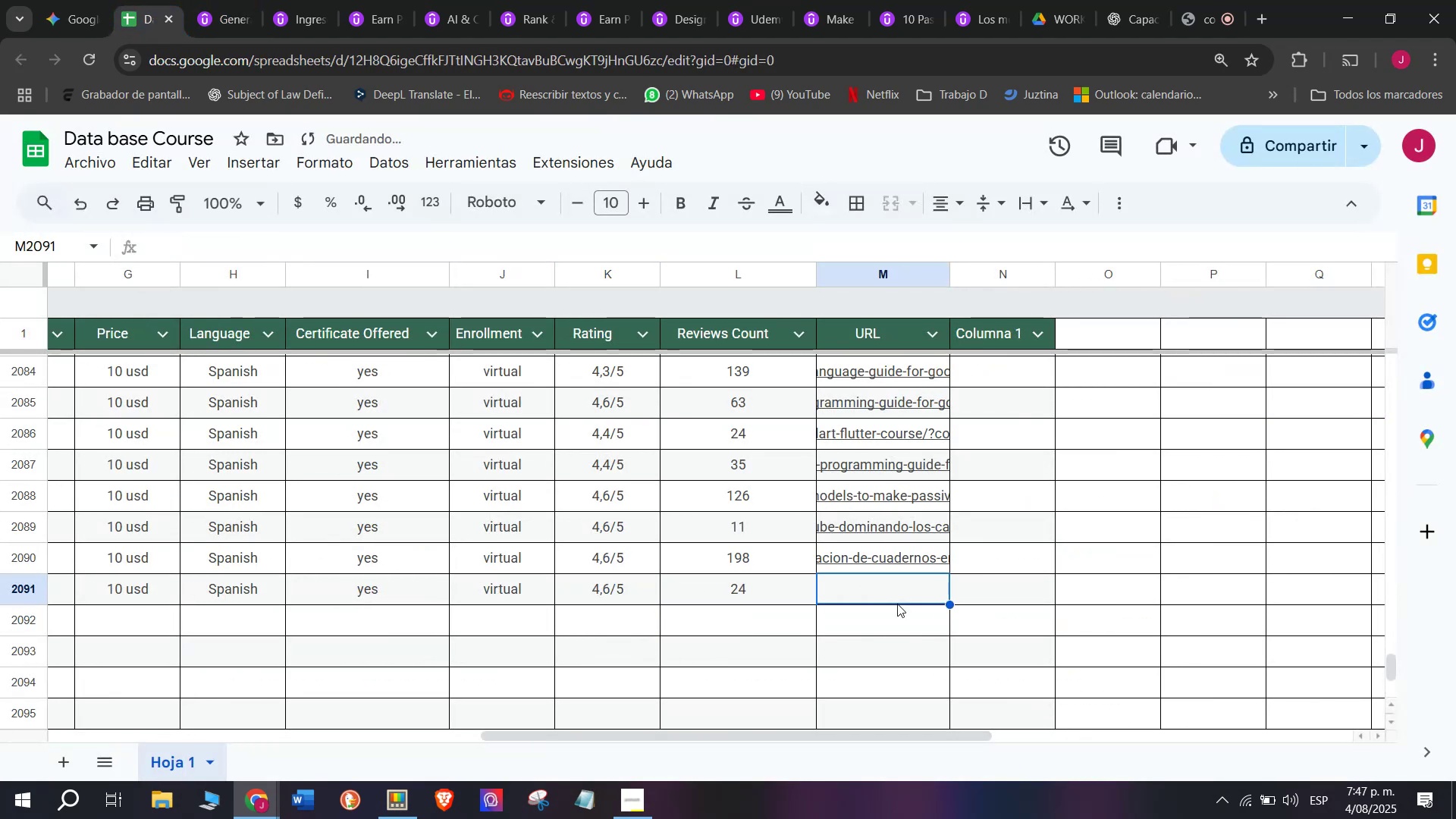 
double_click([890, 563])
 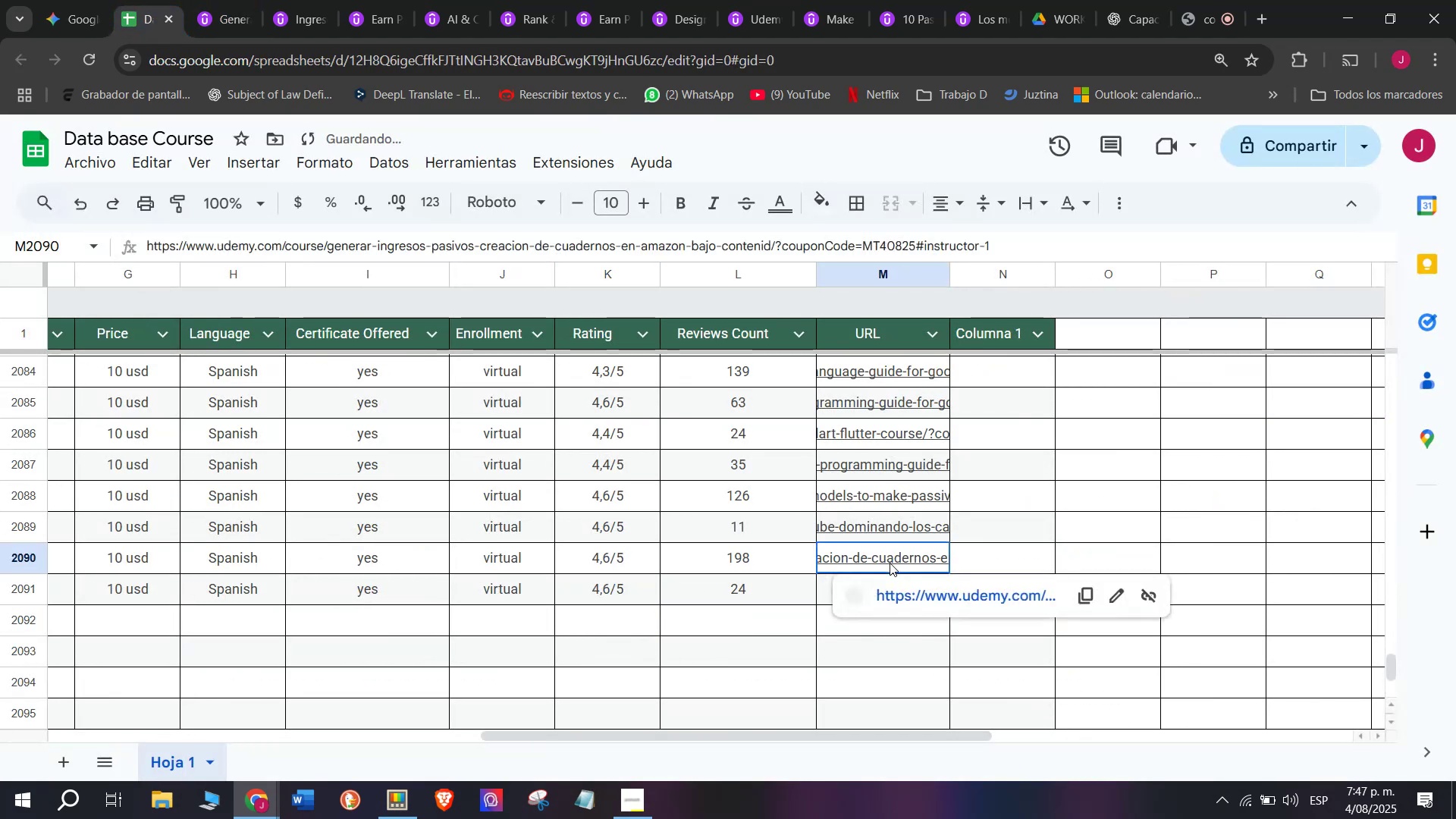 
key(Break)
 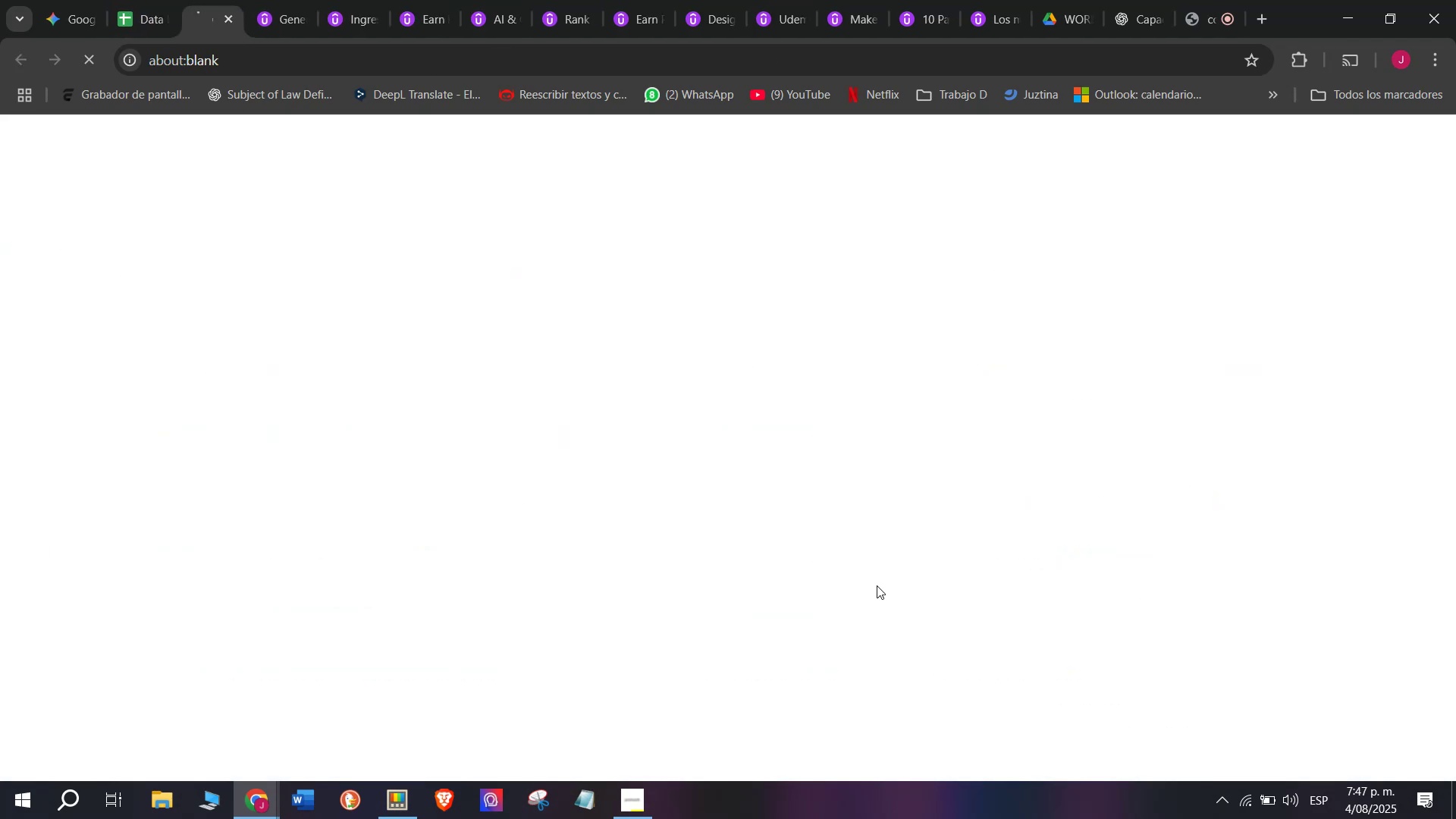 
key(Control+ControlLeft)
 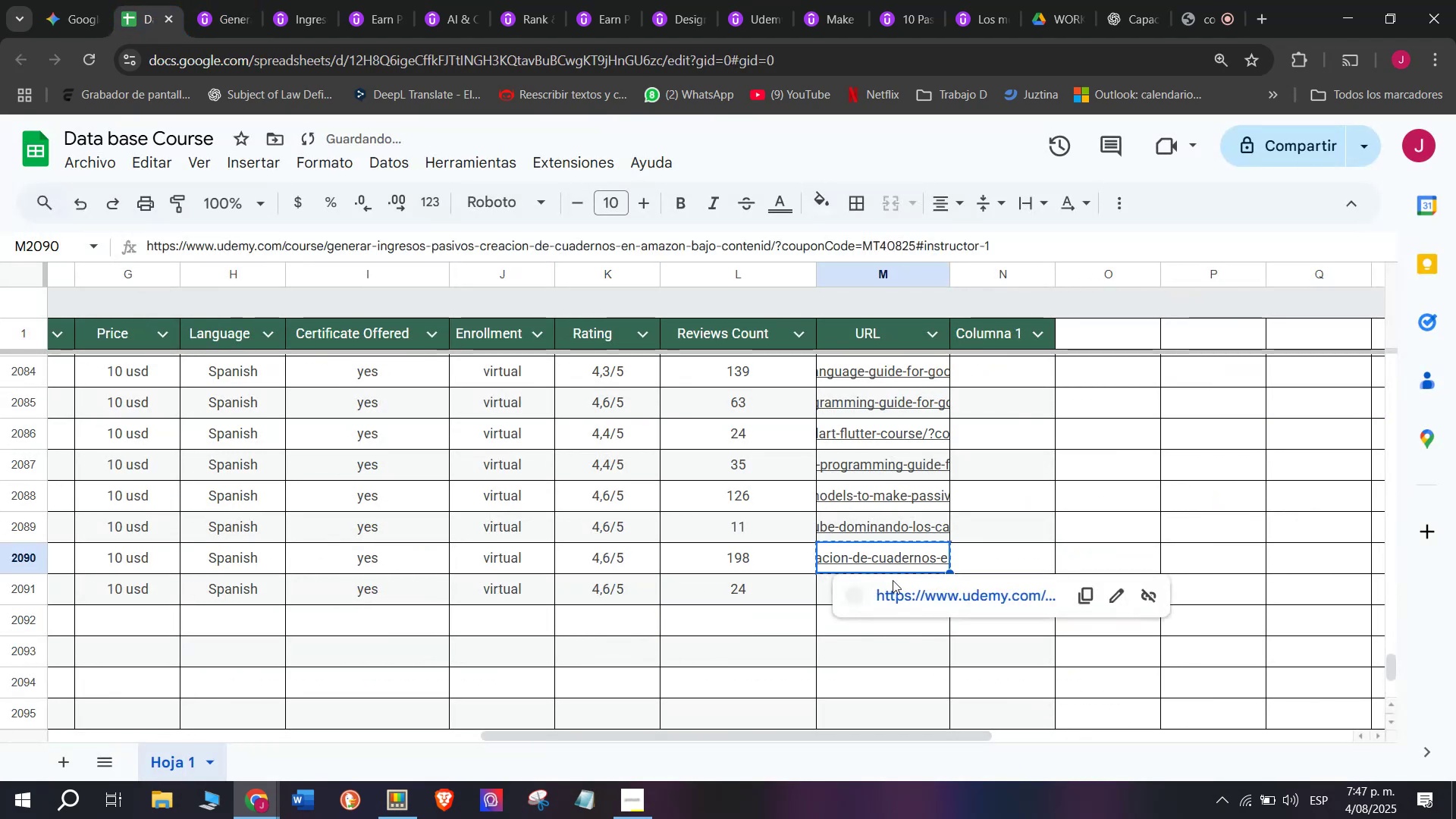 
key(Control+C)
 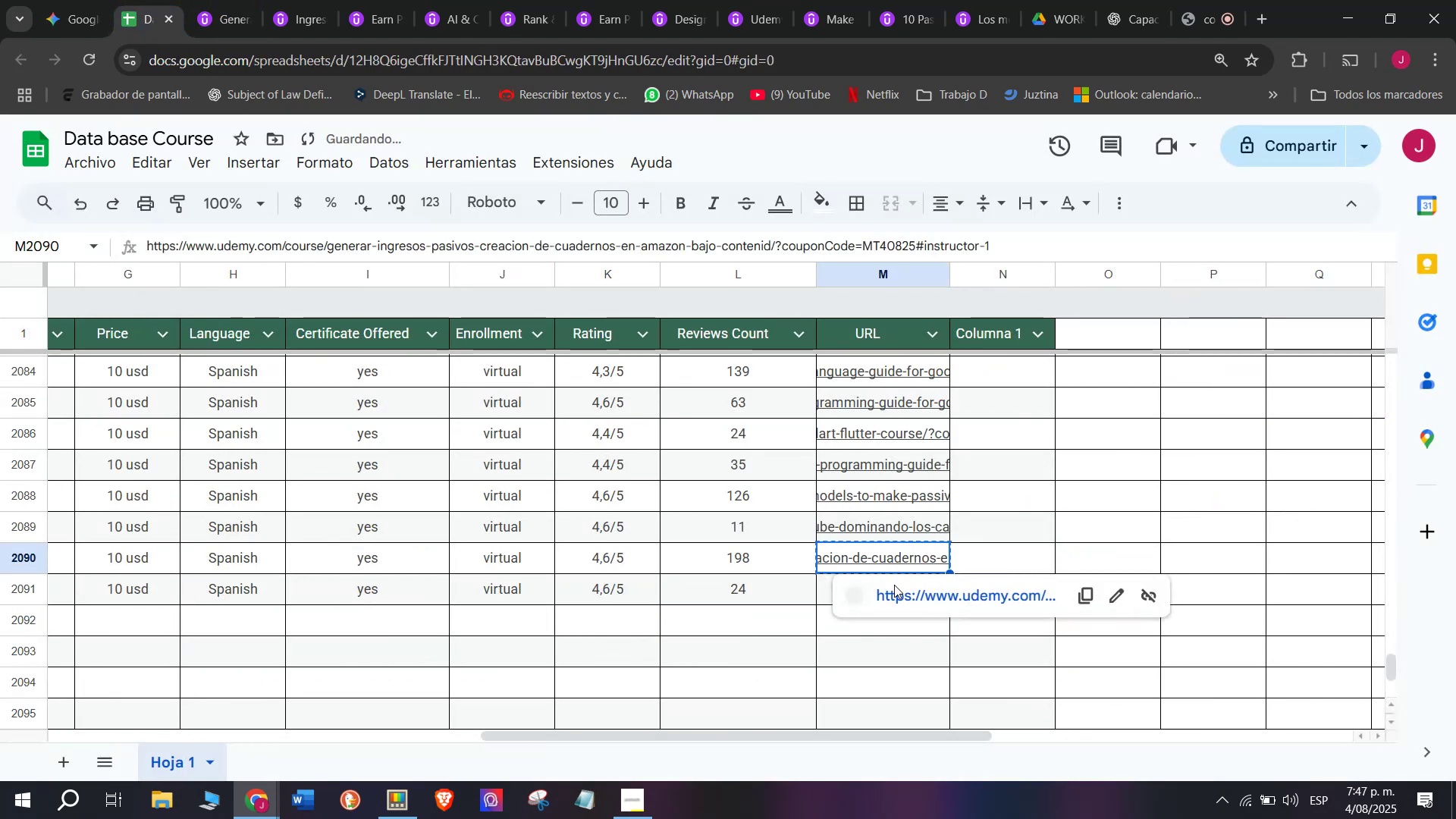 
triple_click([894, 586])
 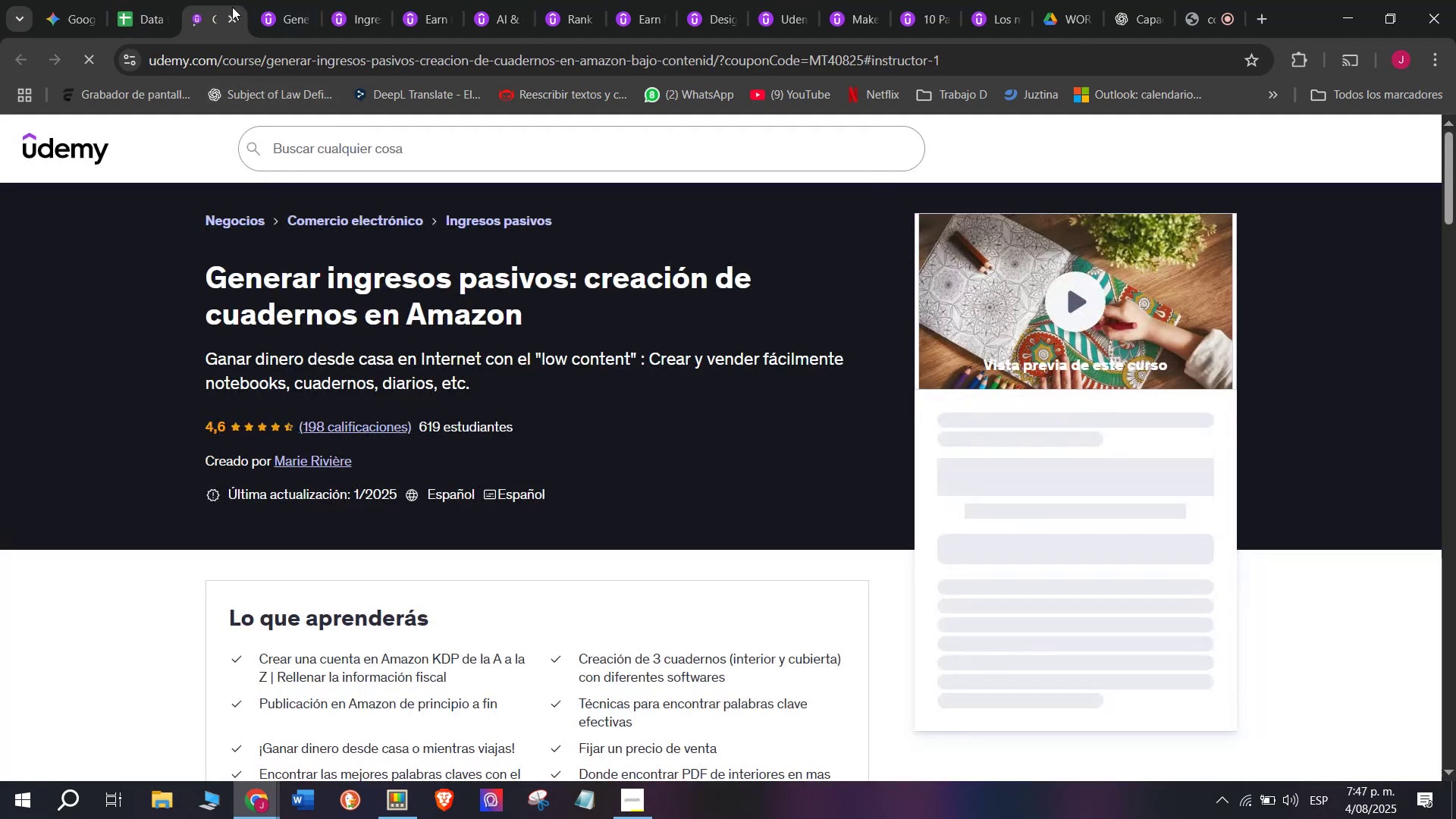 
double_click([233, 14])
 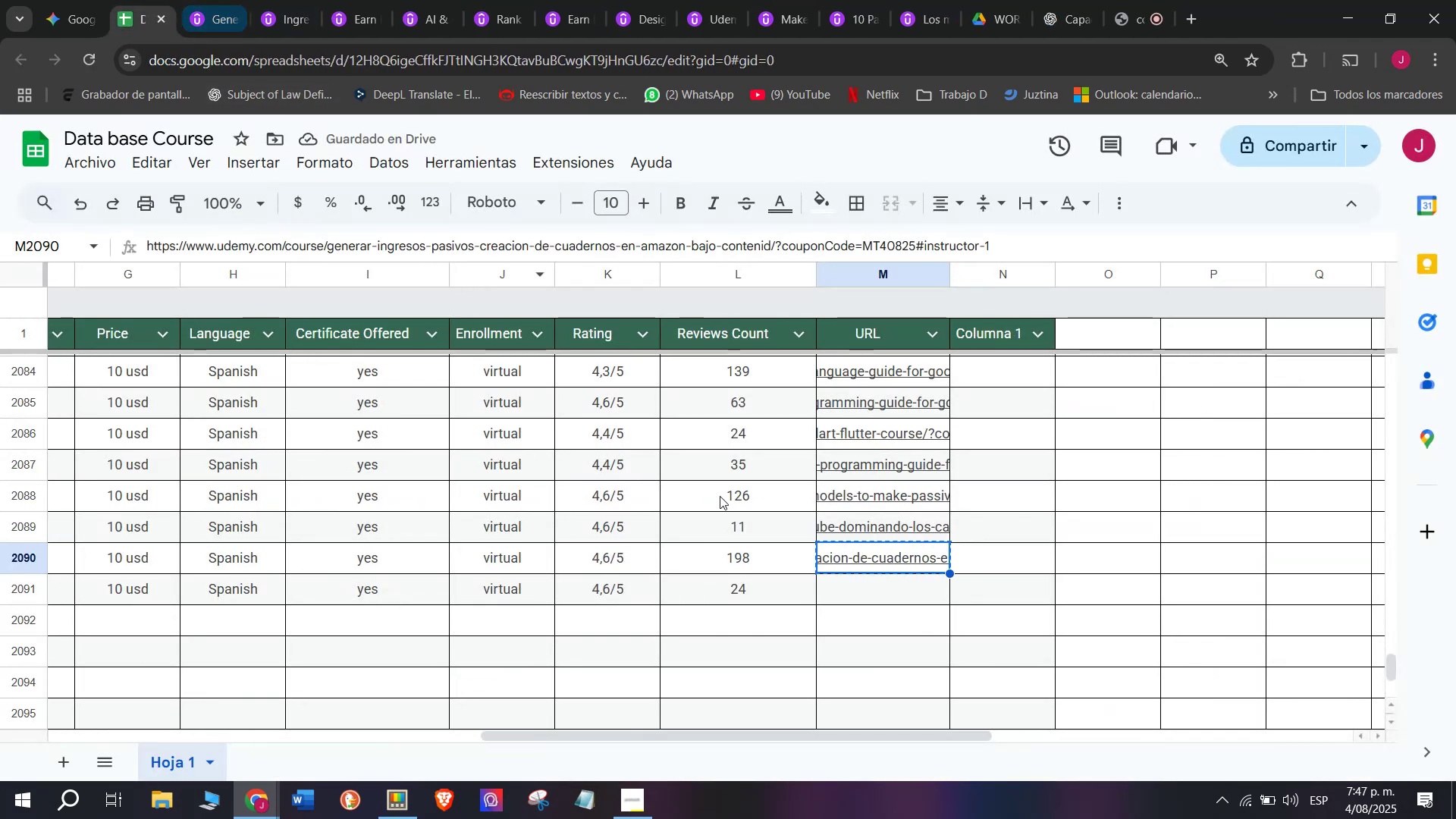 
left_click([858, 595])
 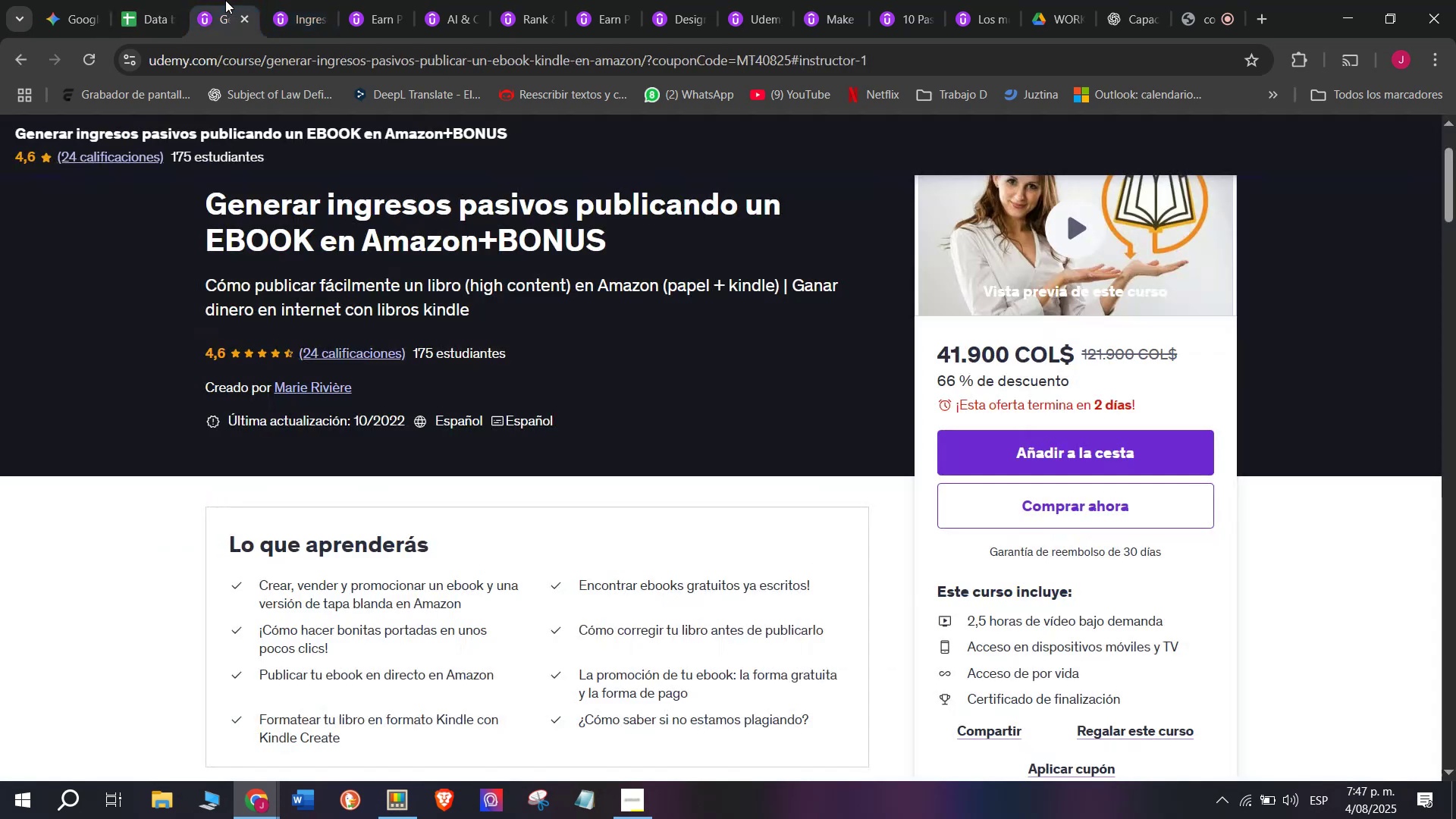 
double_click([282, 53])
 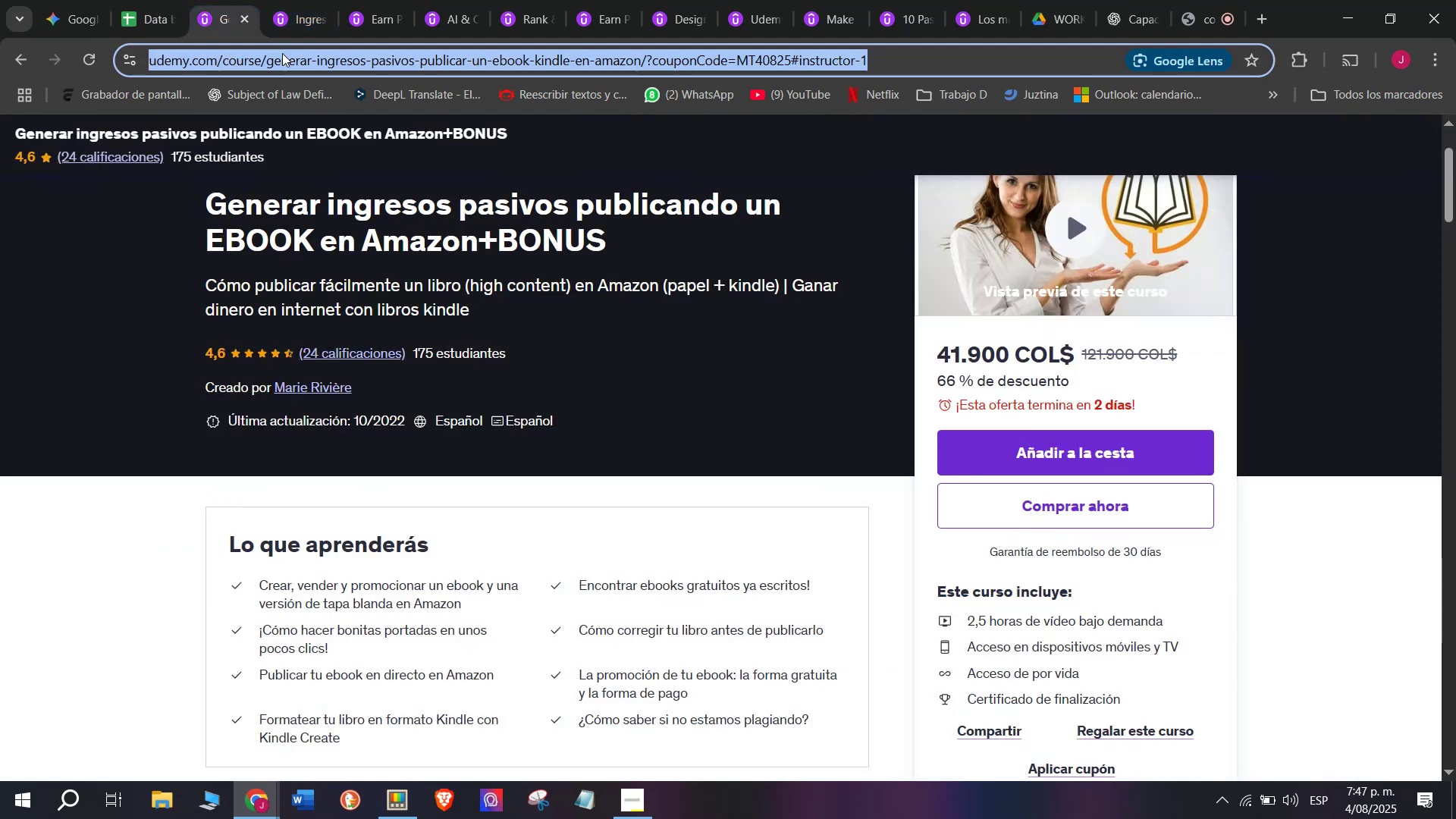 
triple_click([282, 53])
 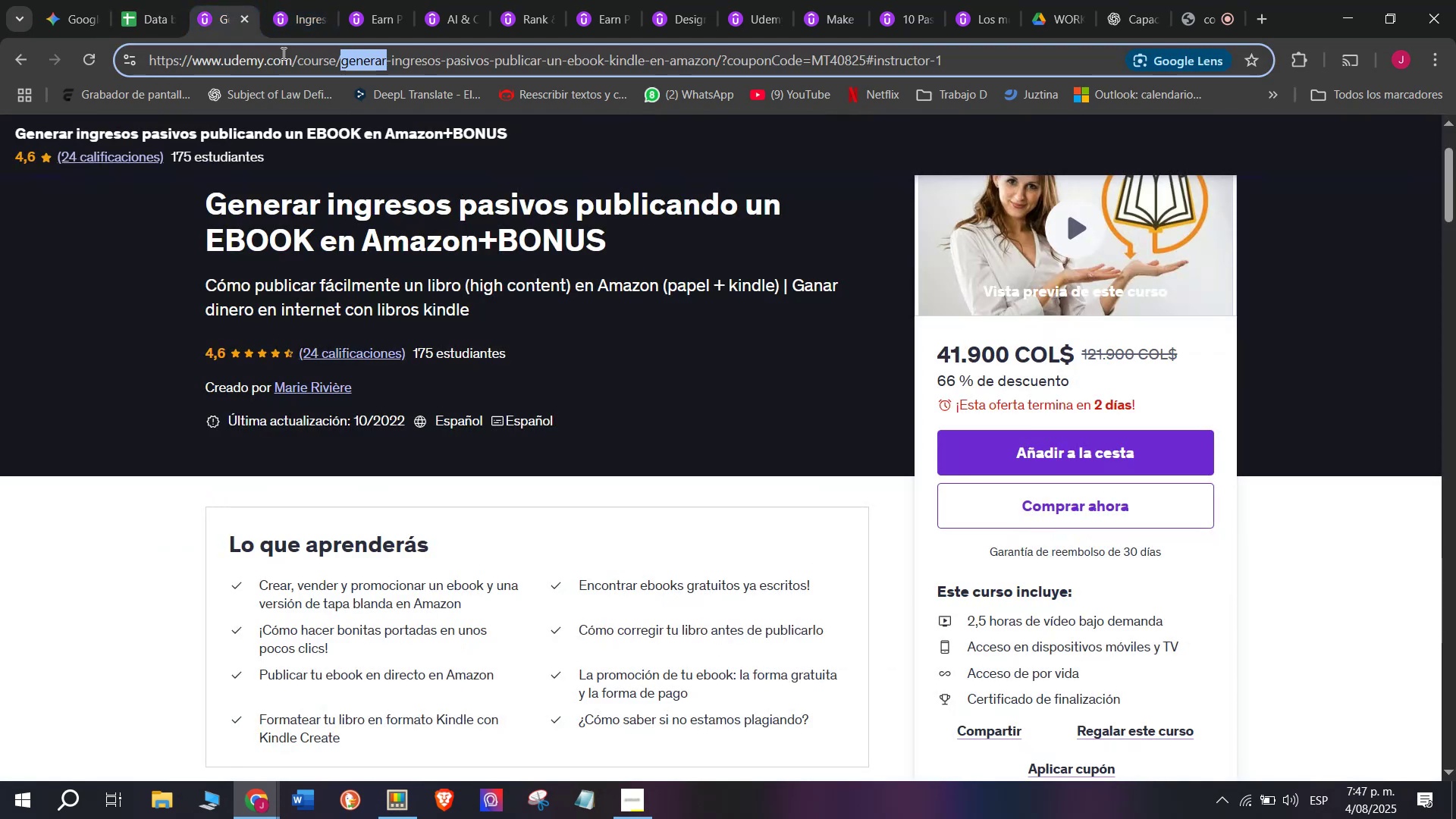 
triple_click([282, 53])
 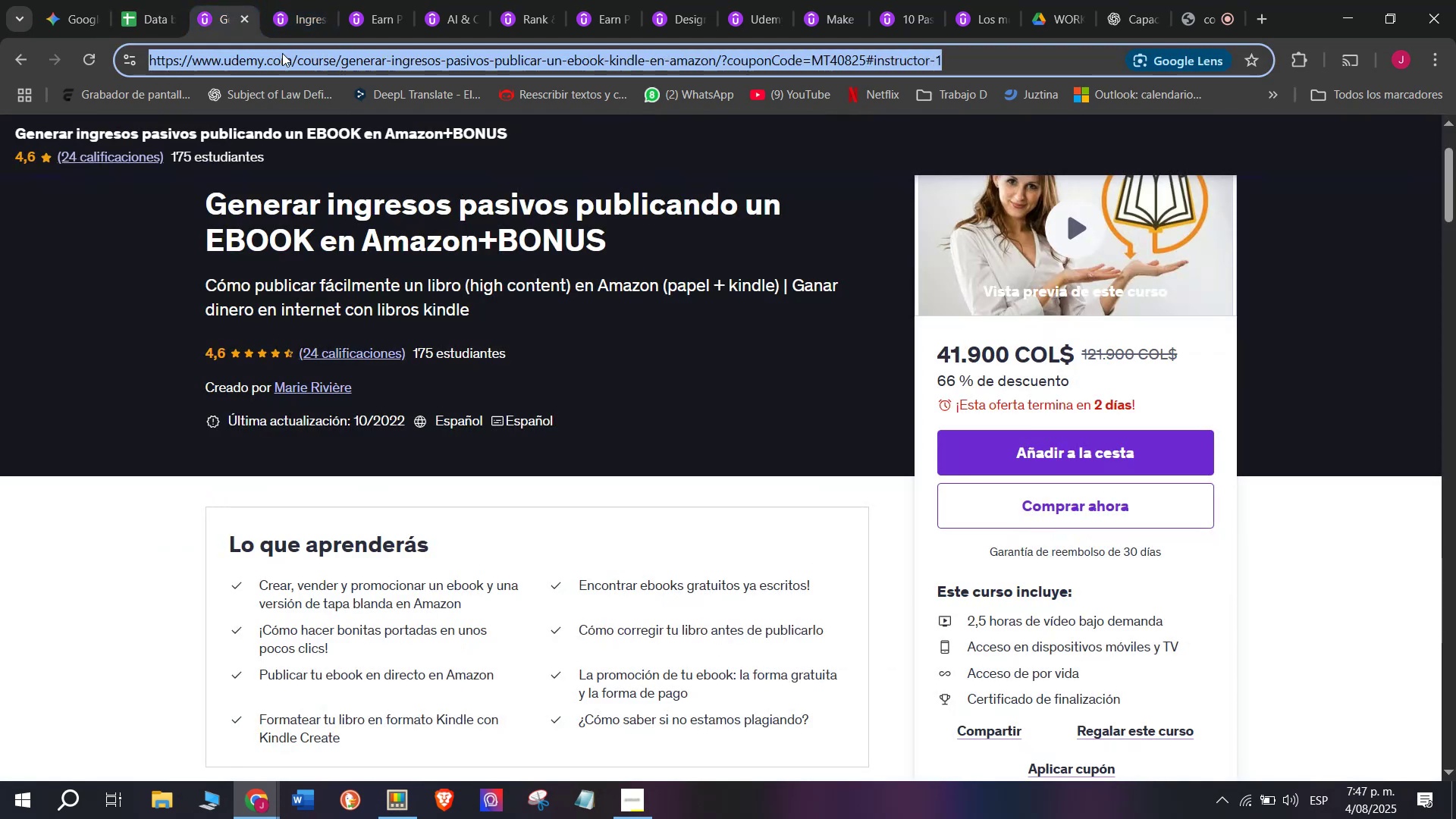 
key(Break)
 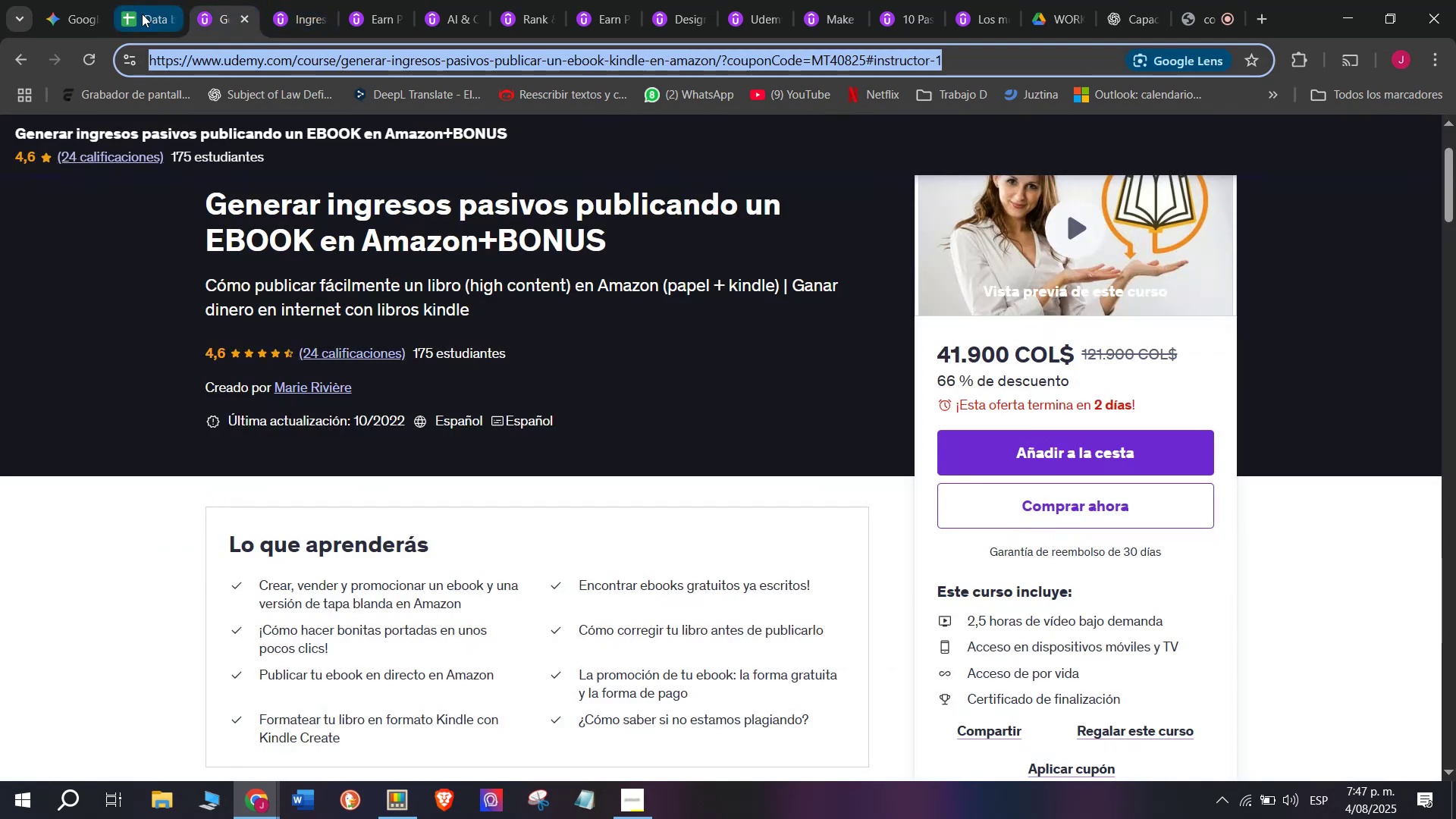 
key(Control+ControlLeft)
 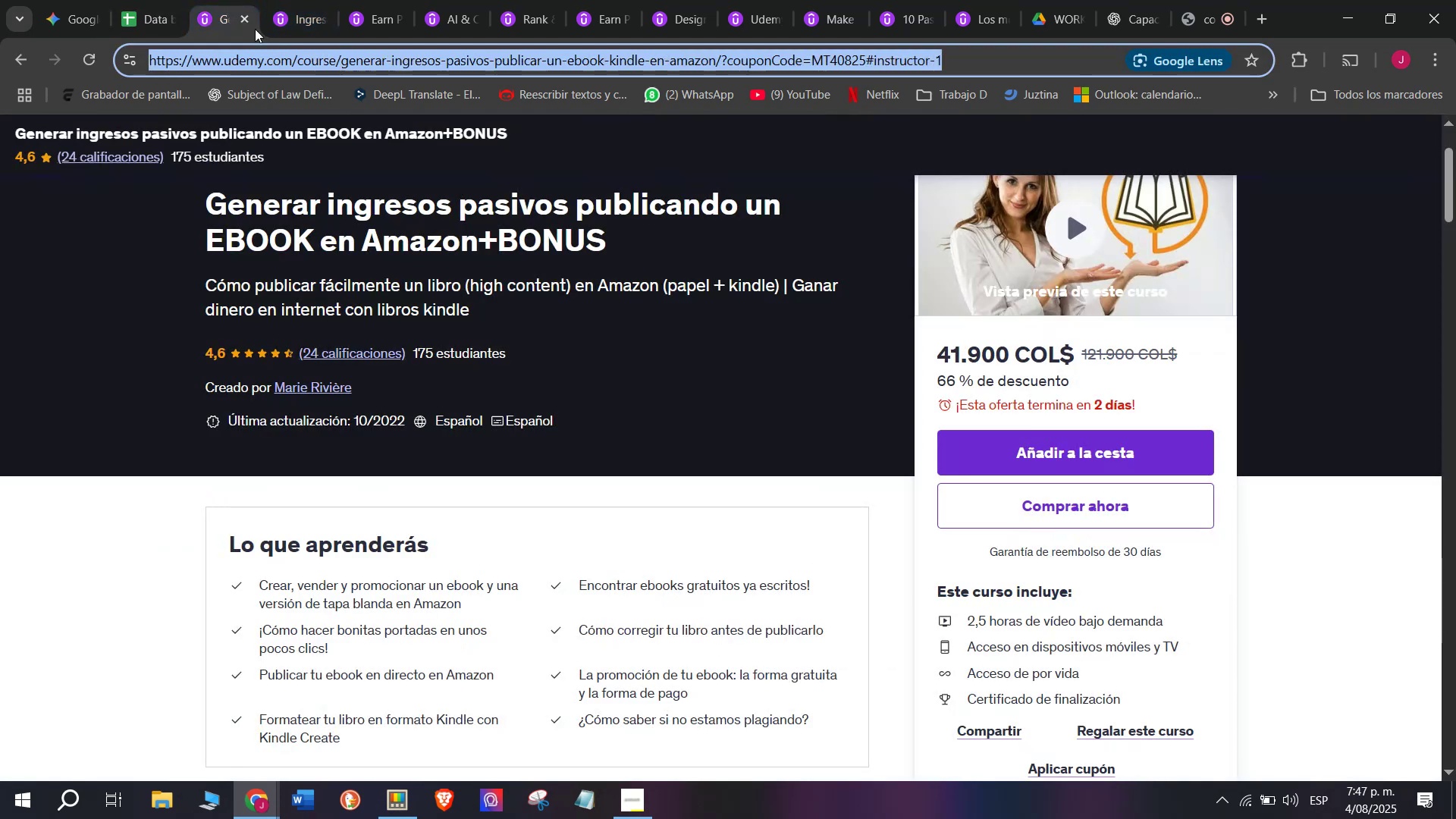 
key(Control+C)
 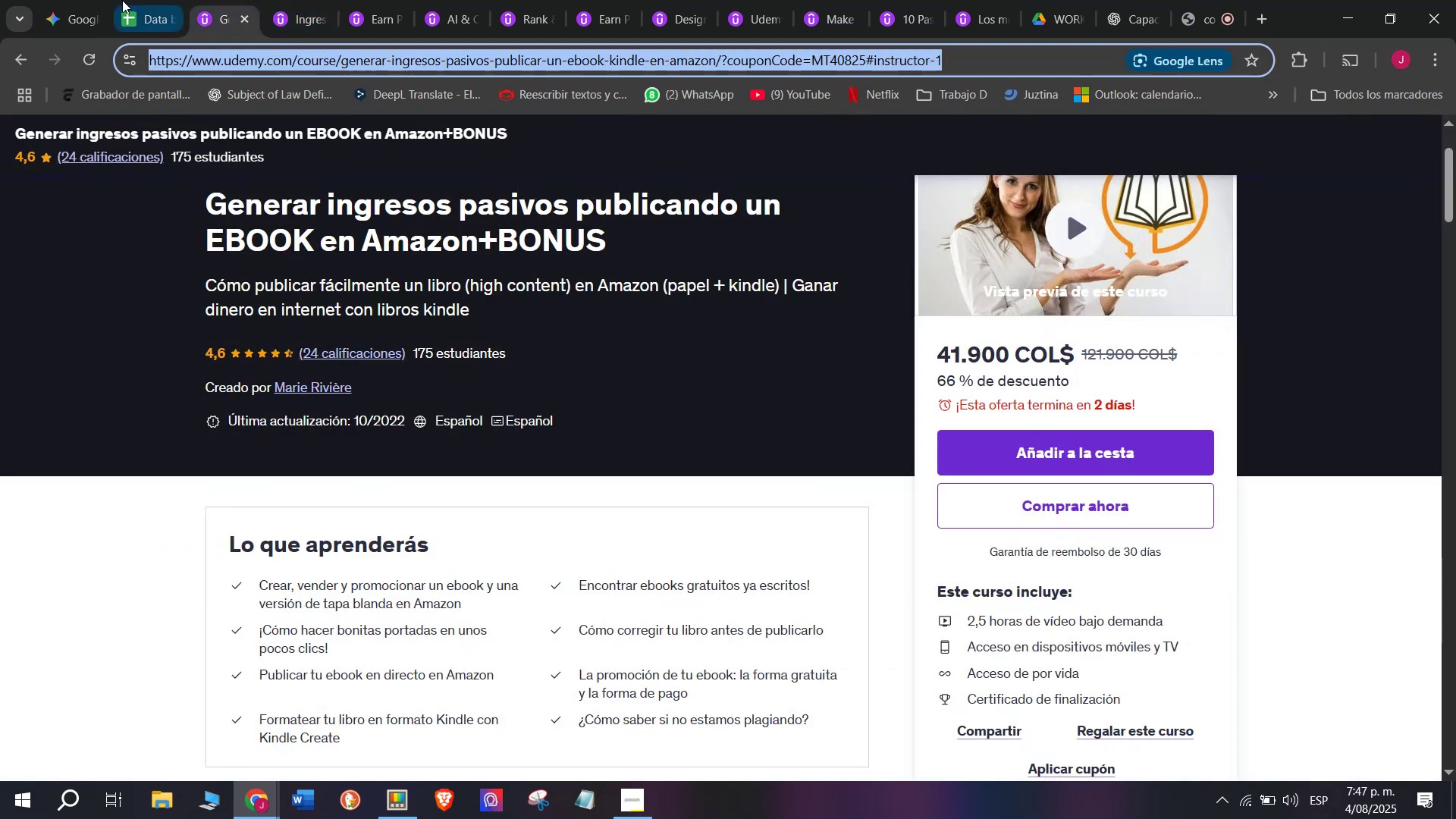 
triple_click([122, 0])
 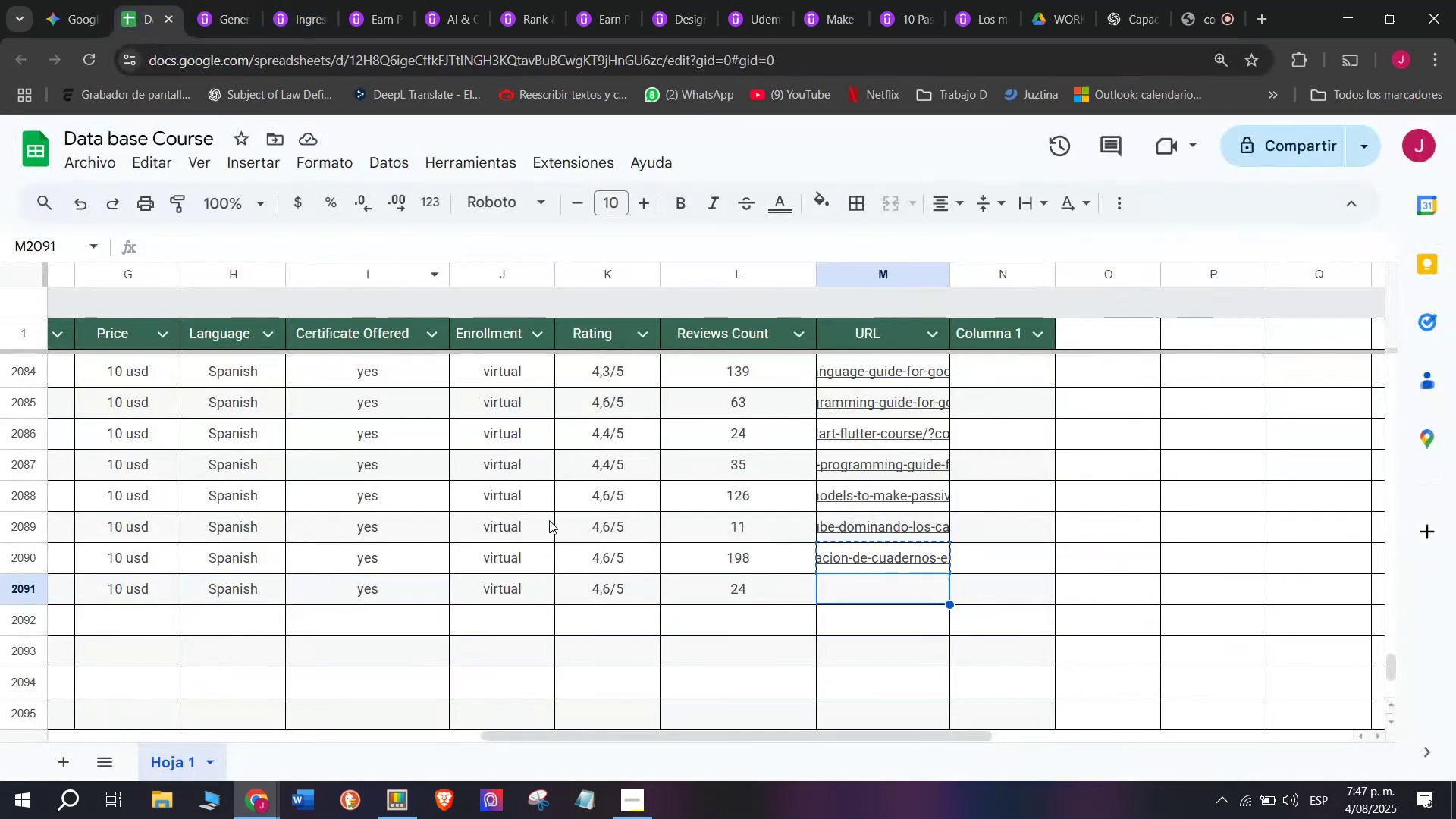 
key(Control+ControlLeft)
 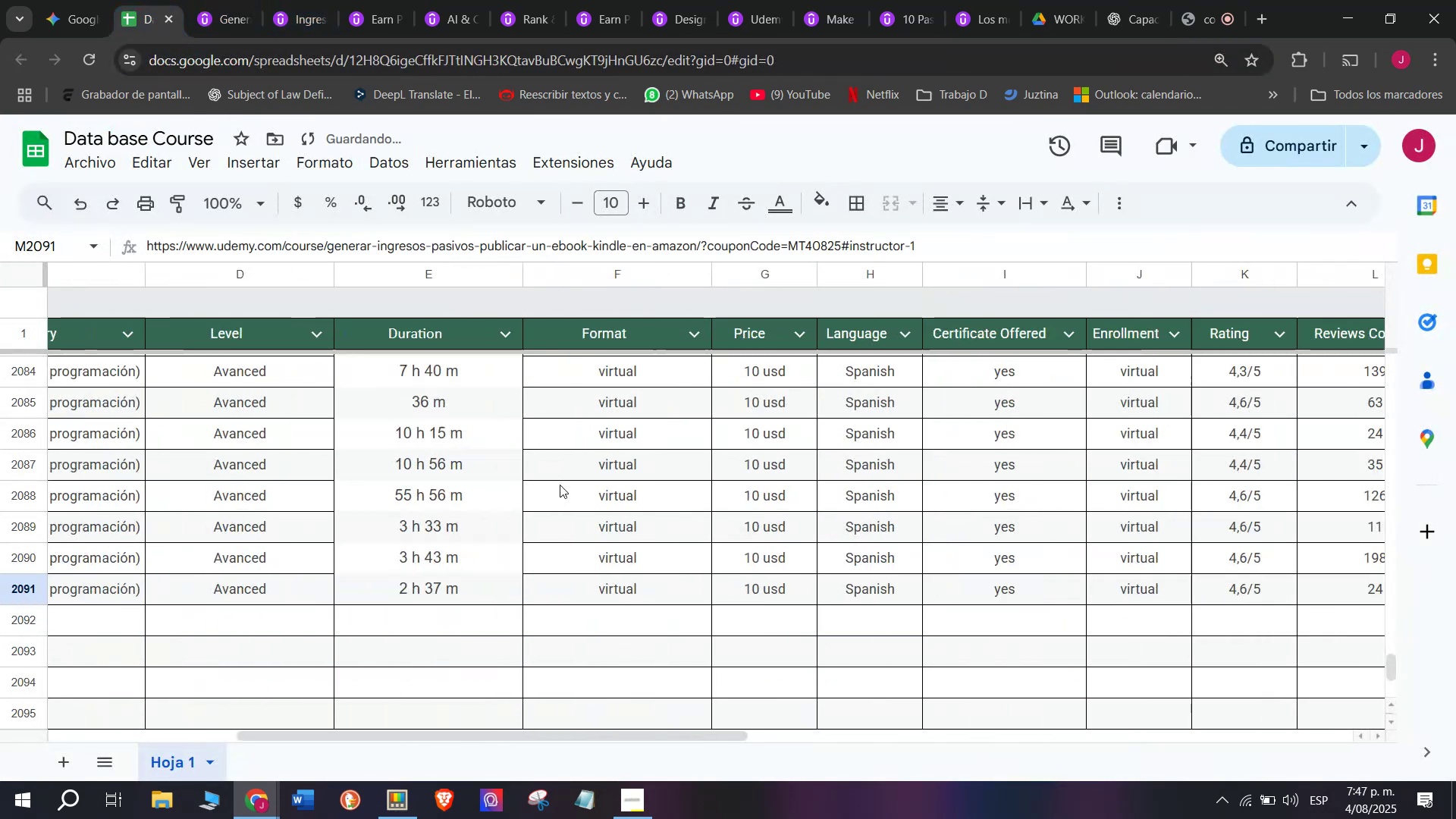 
key(Z)
 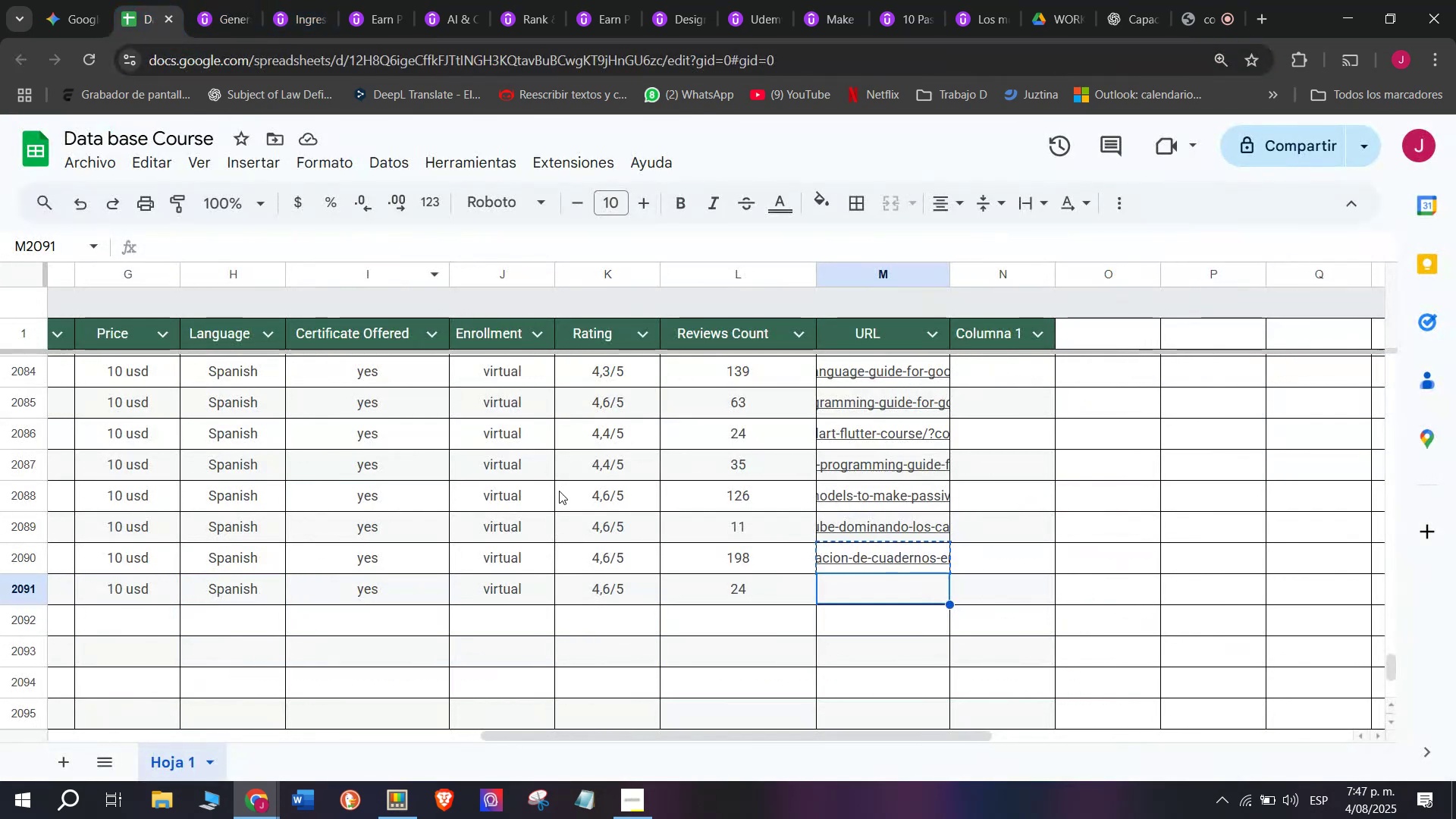 
key(Control+V)
 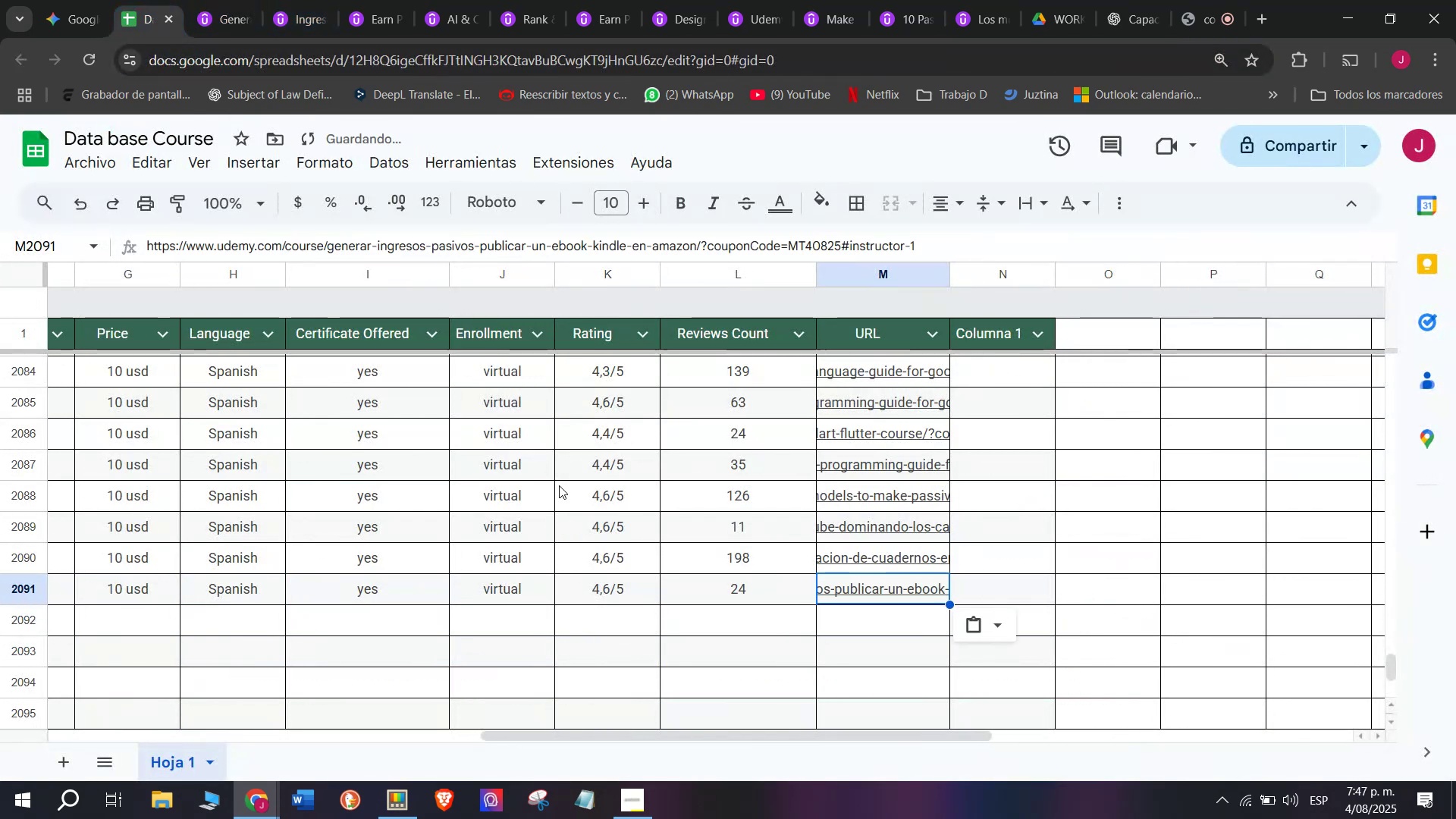 
scroll: coordinate [283, 610], scroll_direction: up, amount: 4.0
 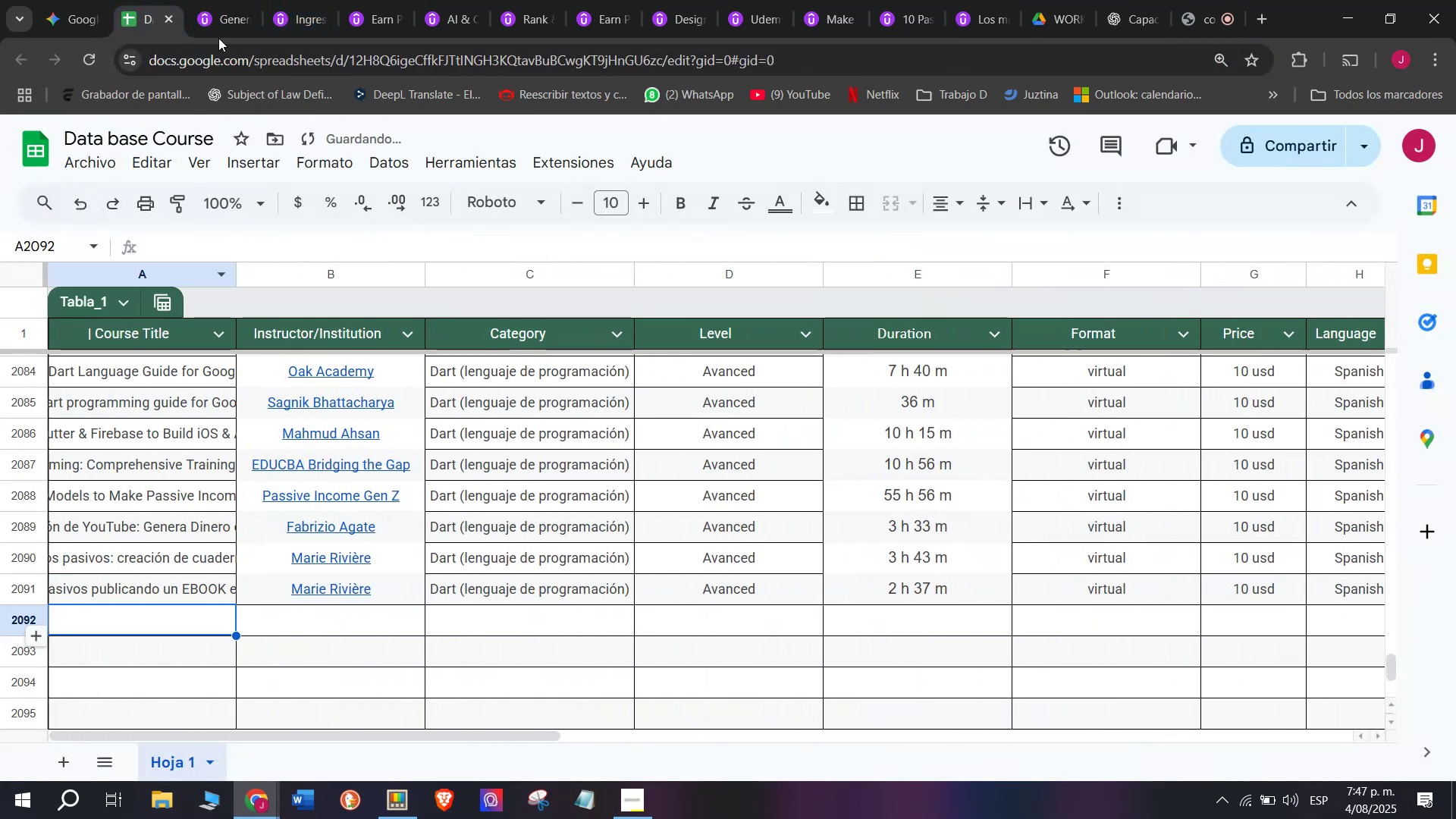 
left_click([237, 0])
 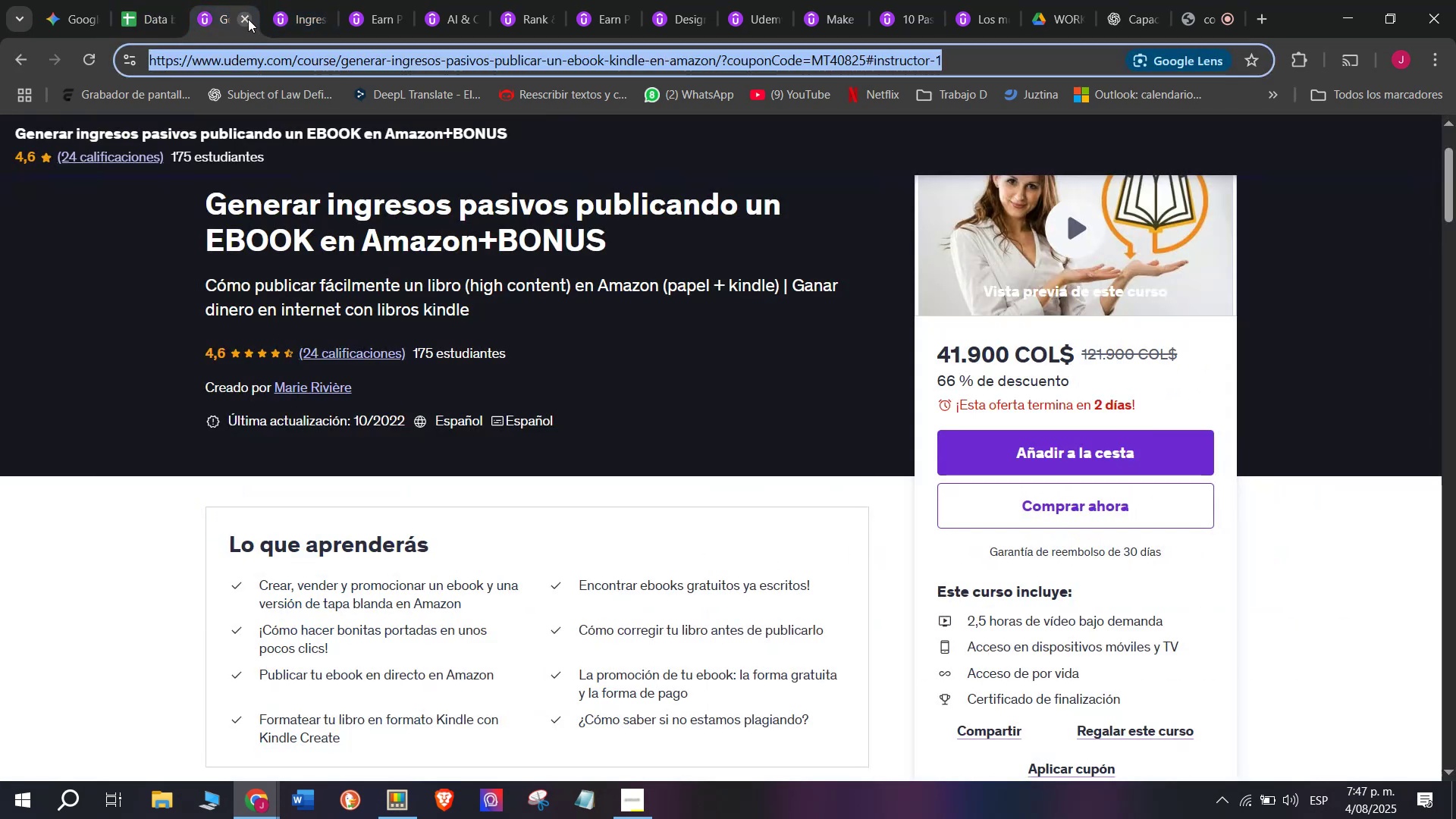 
left_click([248, 19])
 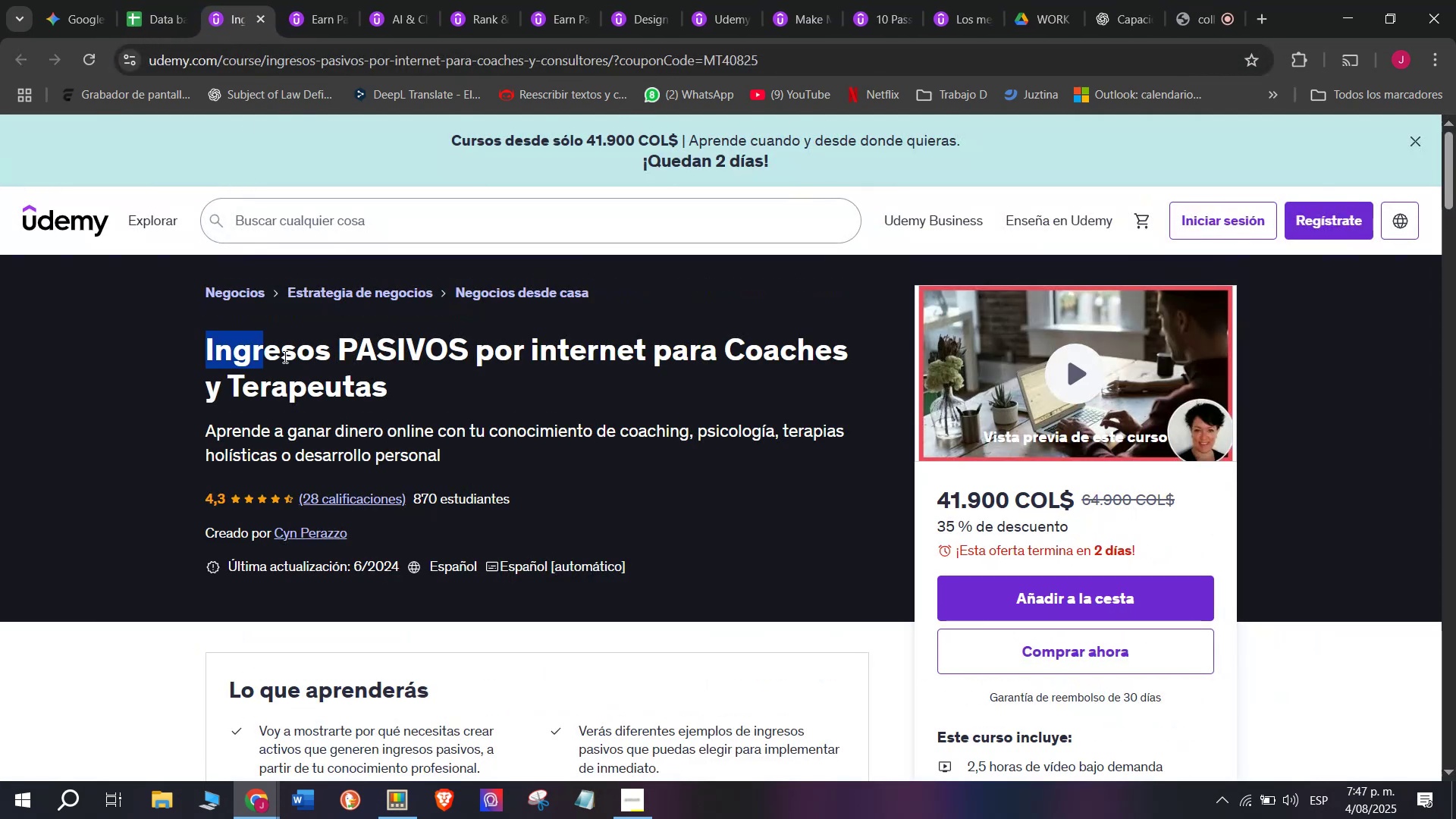 
key(Control+ControlLeft)
 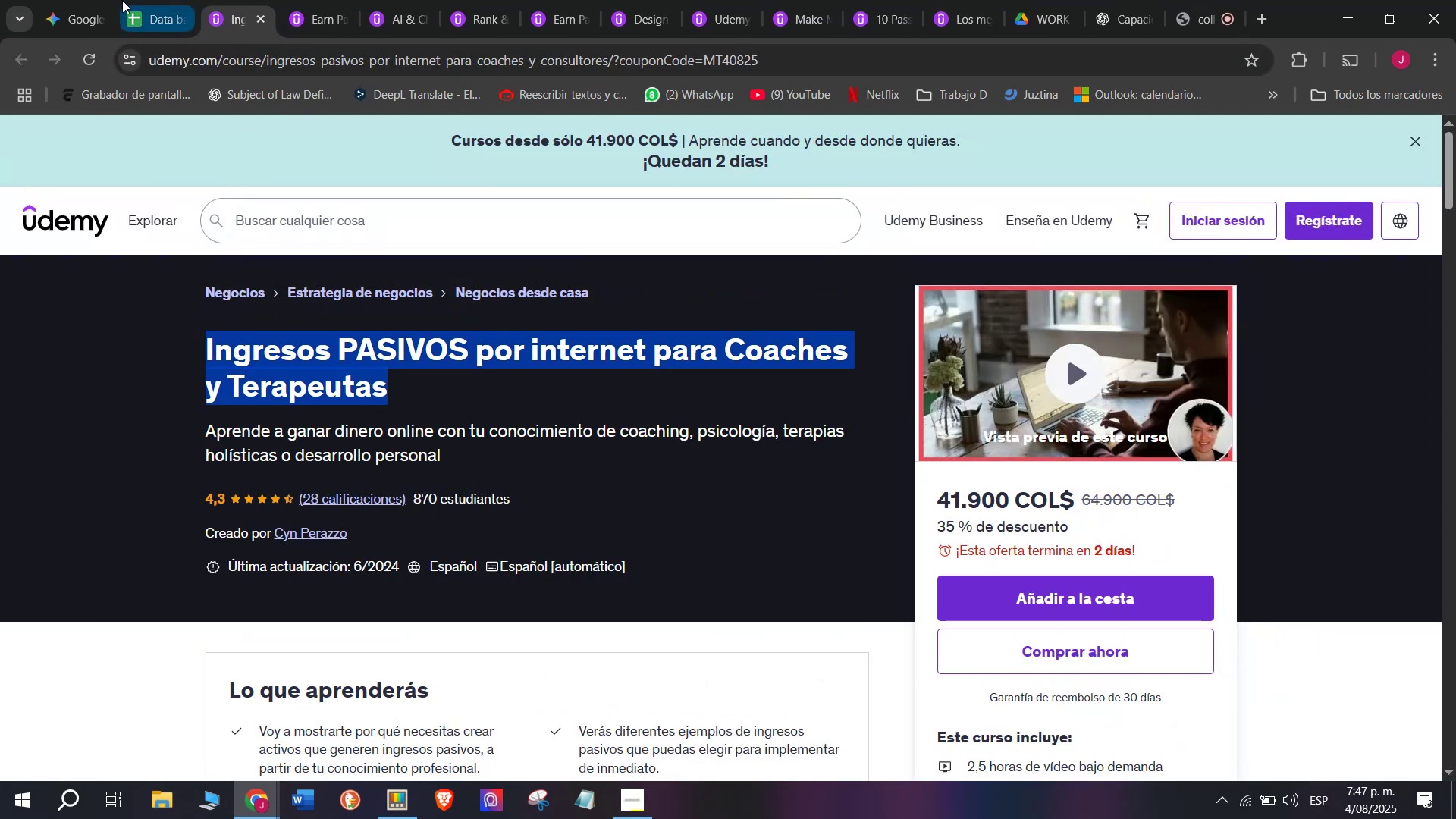 
key(Break)
 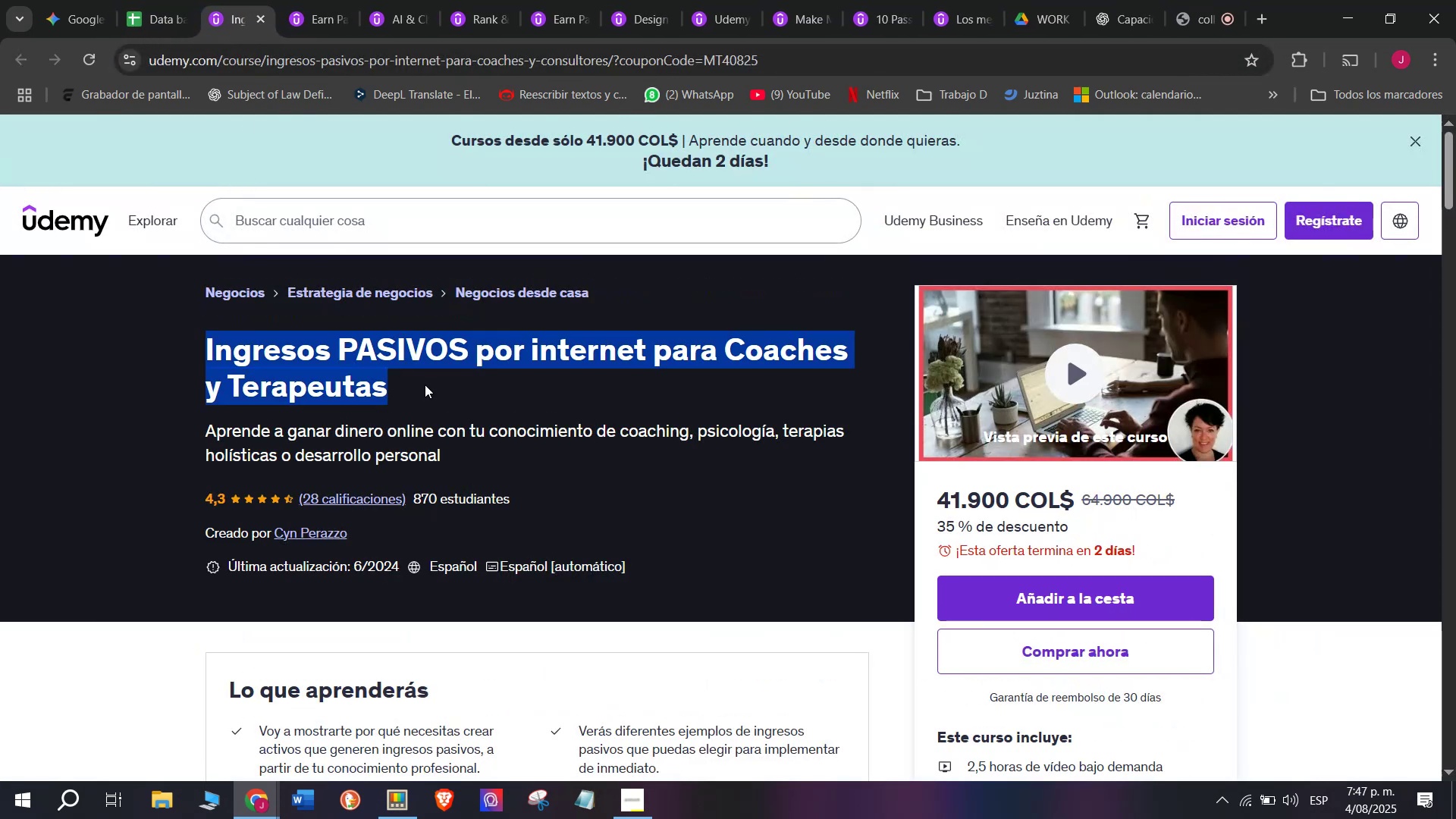 
key(Control+C)
 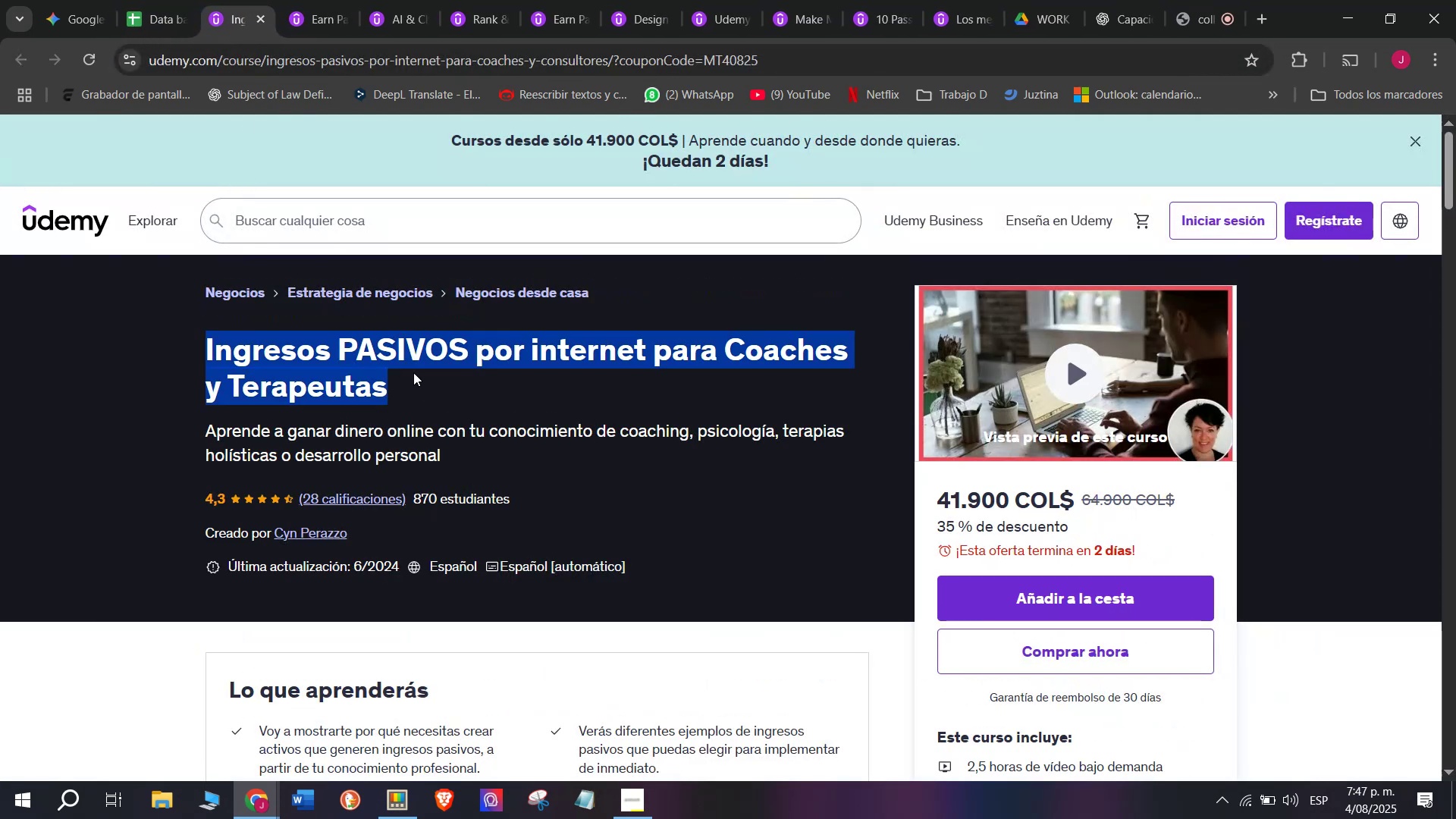 
key(Control+ControlLeft)
 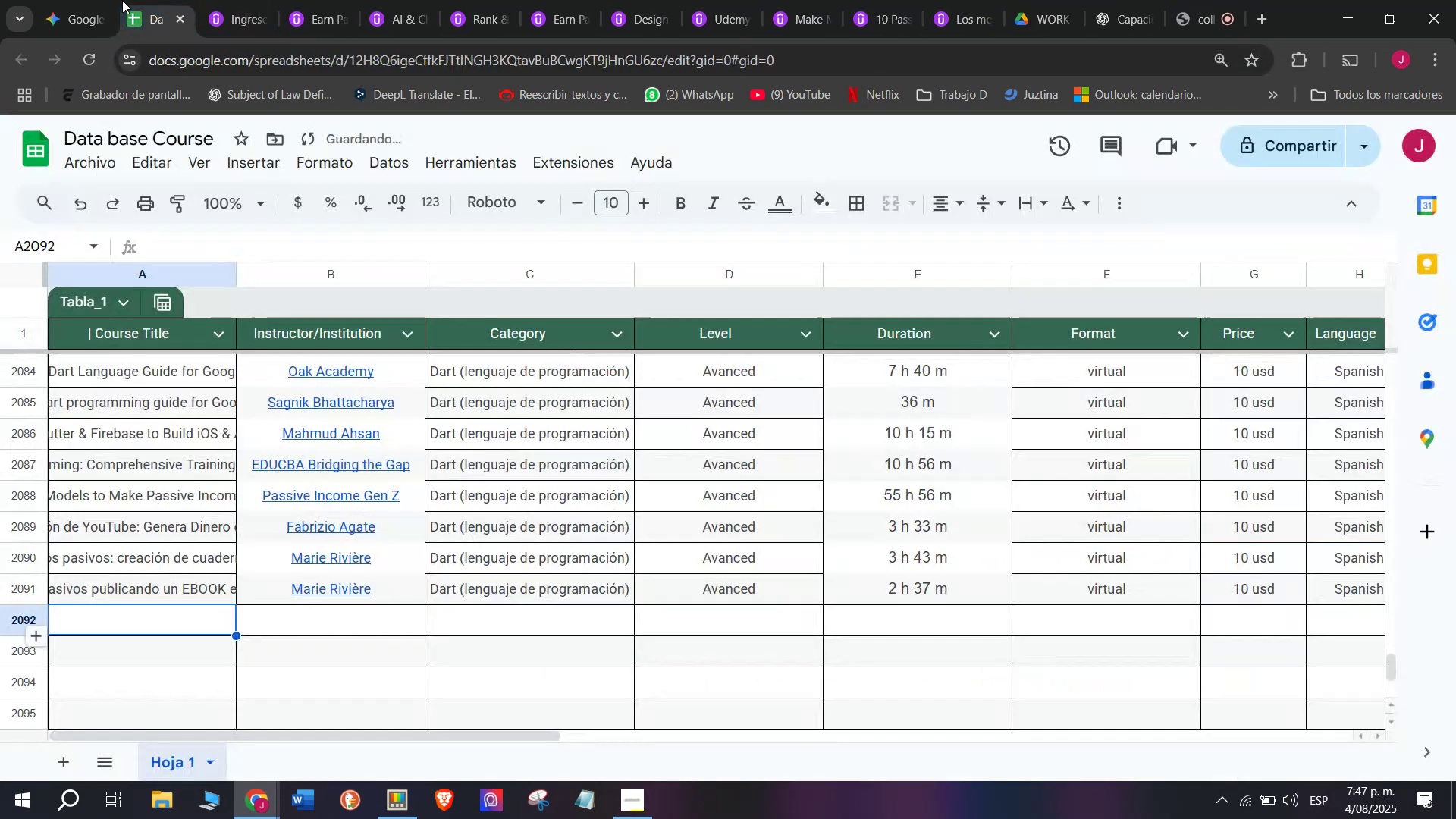 
key(Break)
 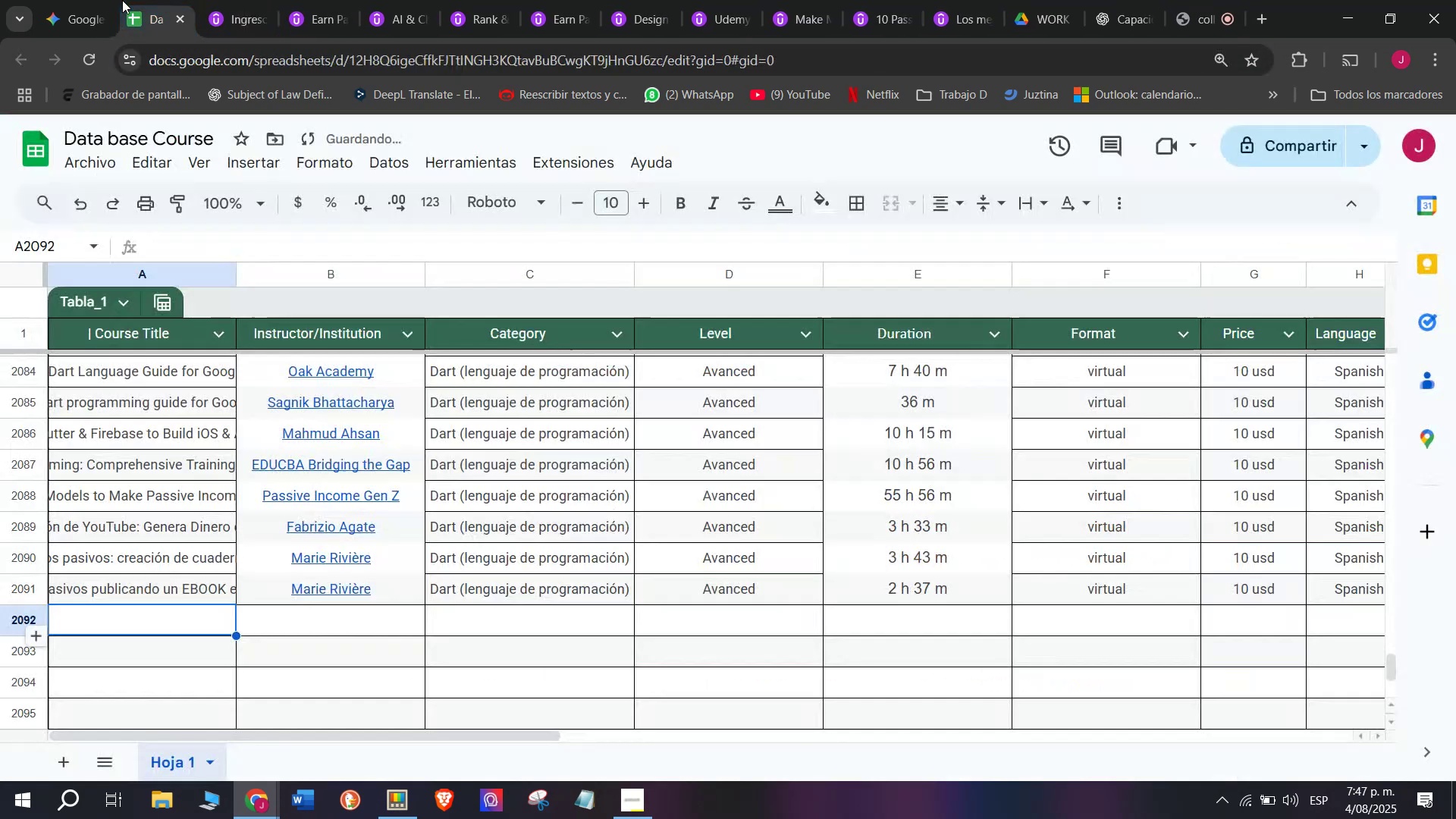 
key(Control+C)
 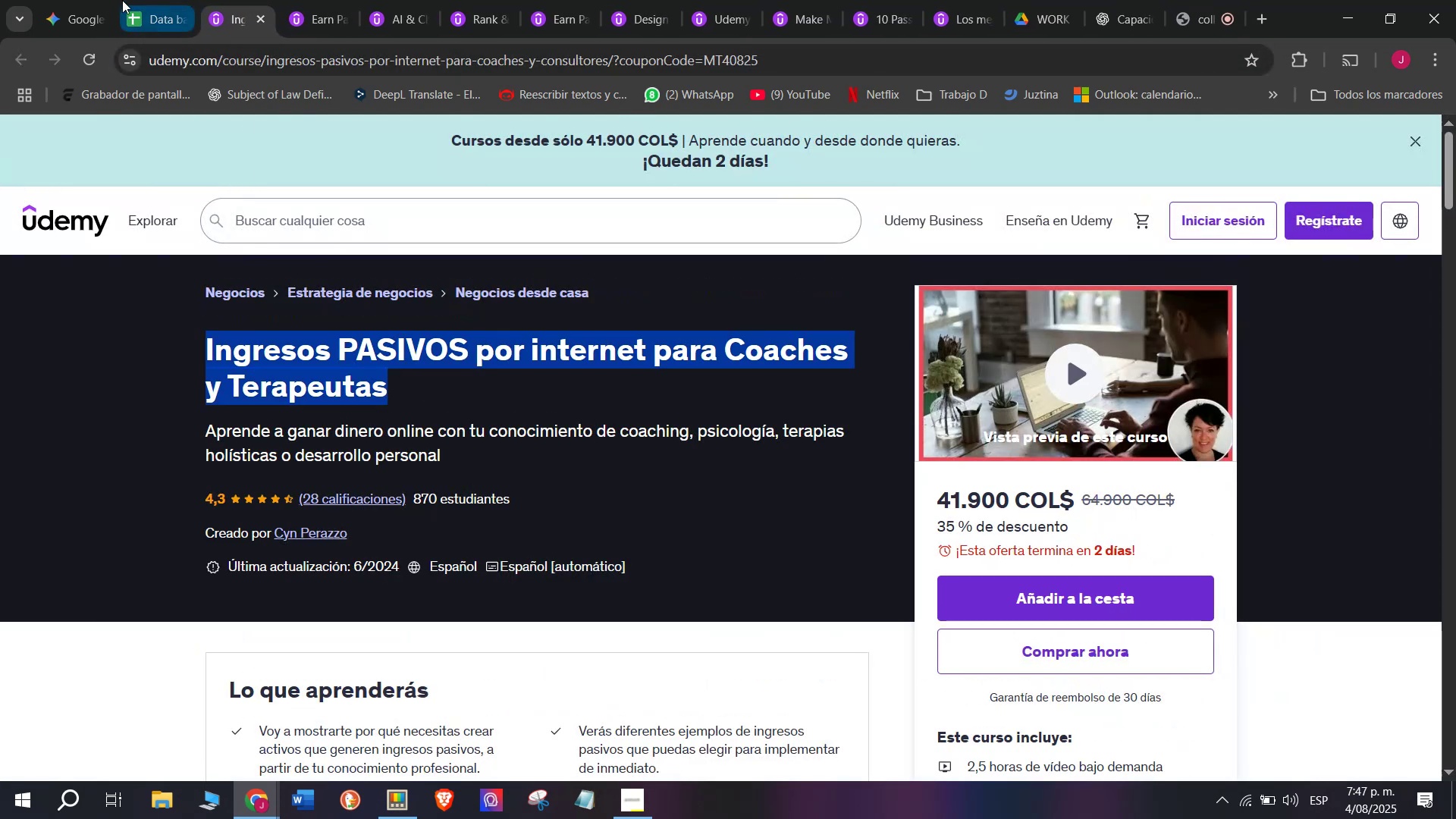 
left_click([122, 0])
 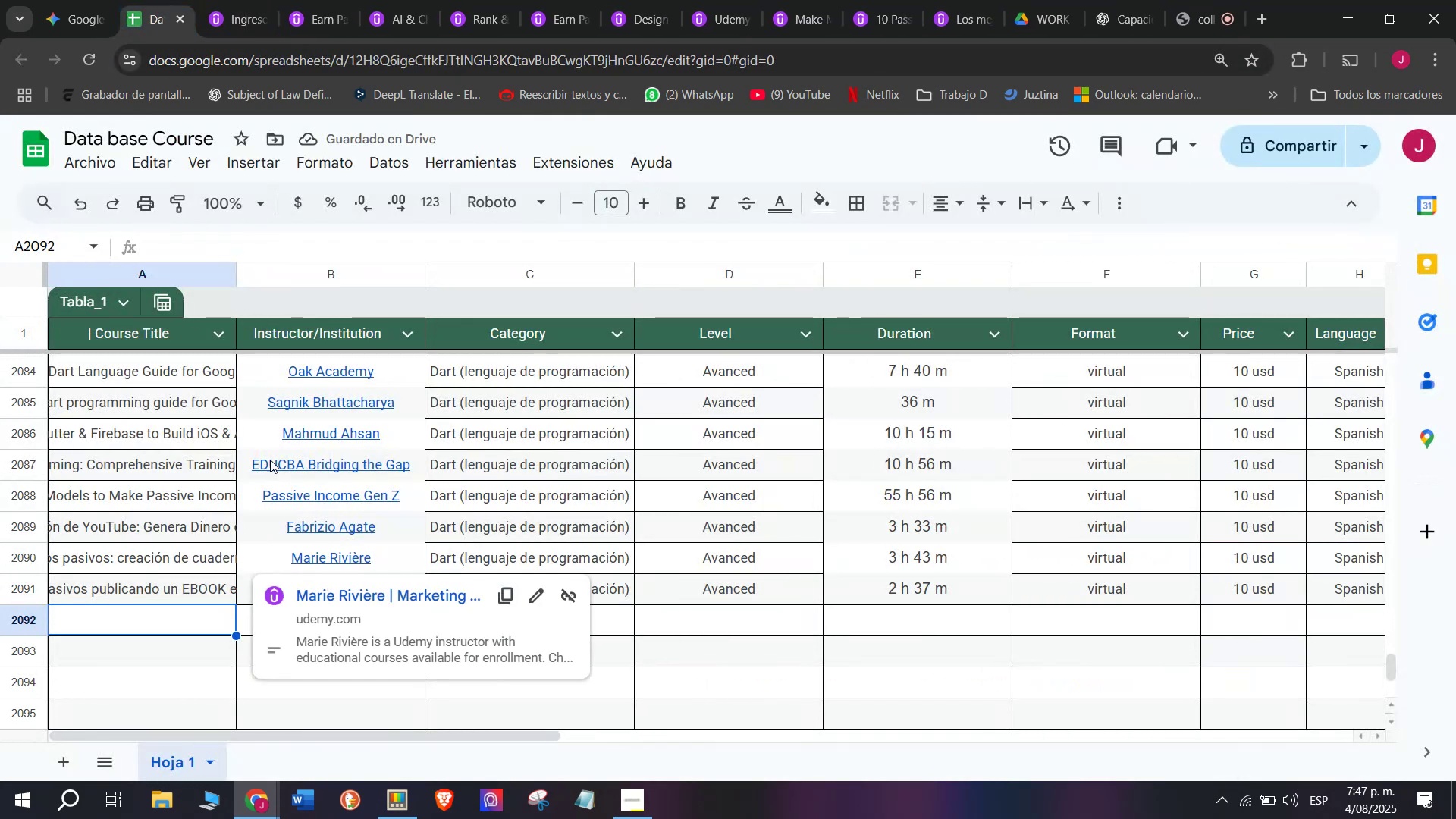 
left_click([212, 0])
 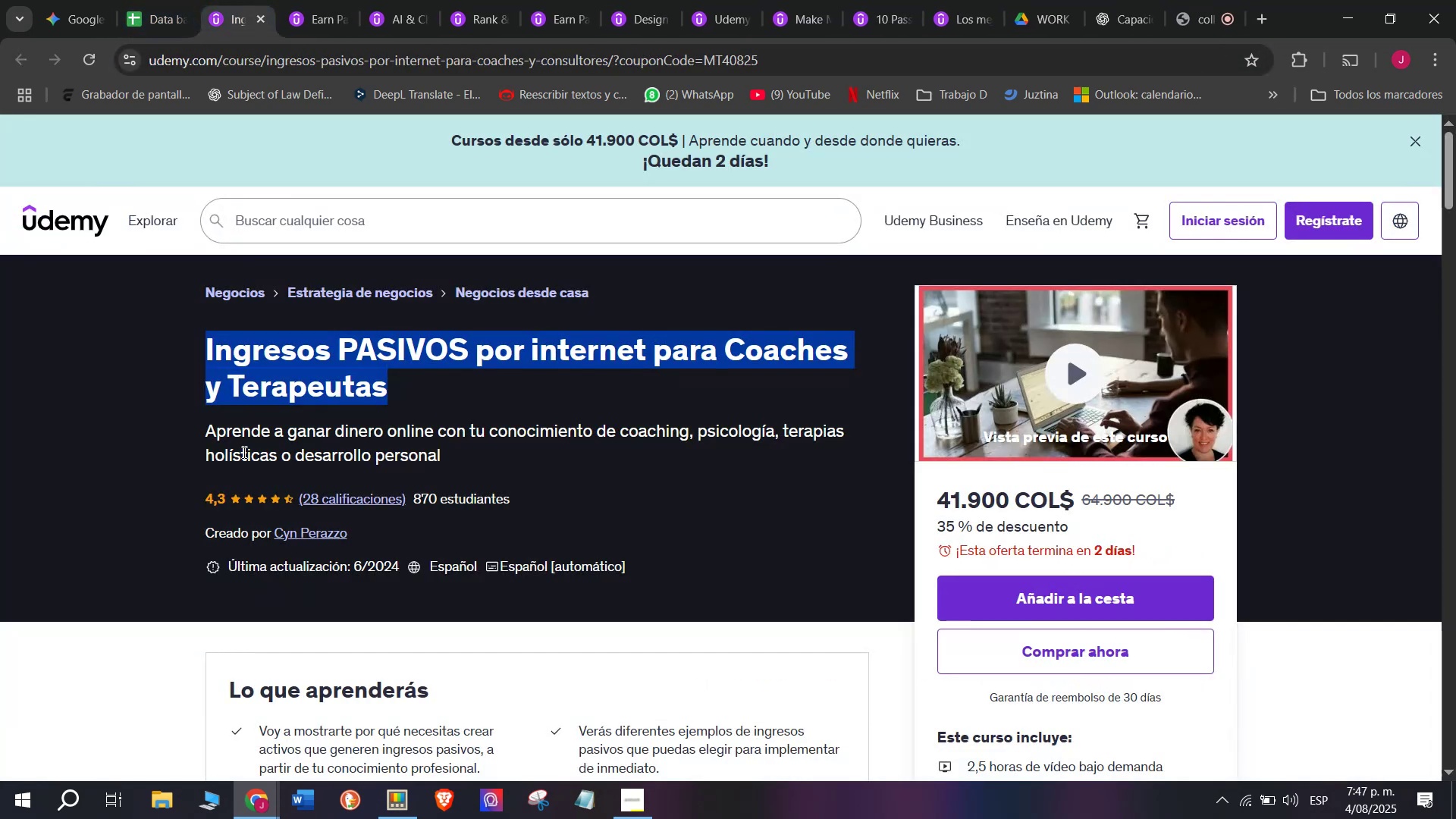 
key(Control+C)
 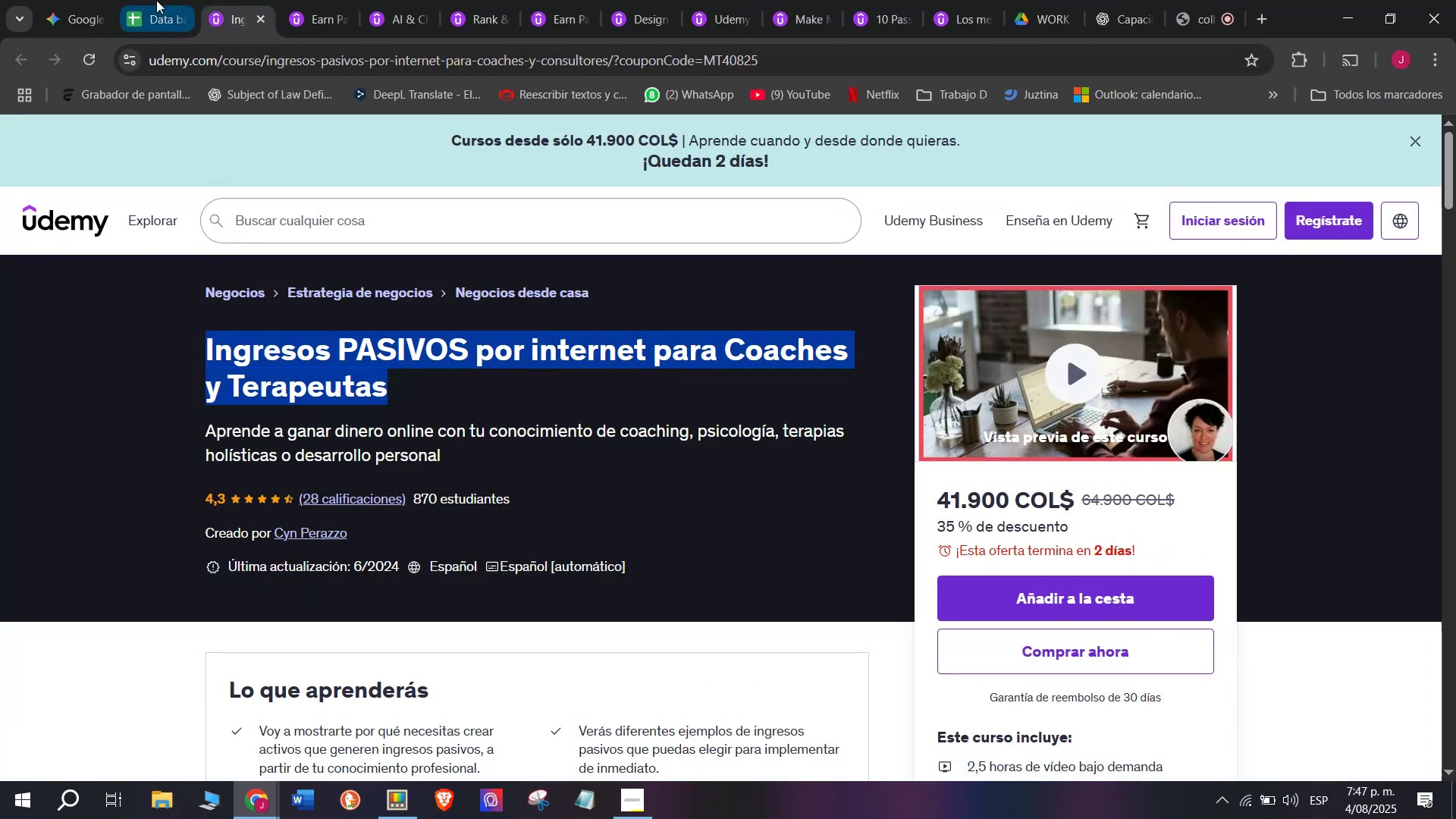 
key(Break)
 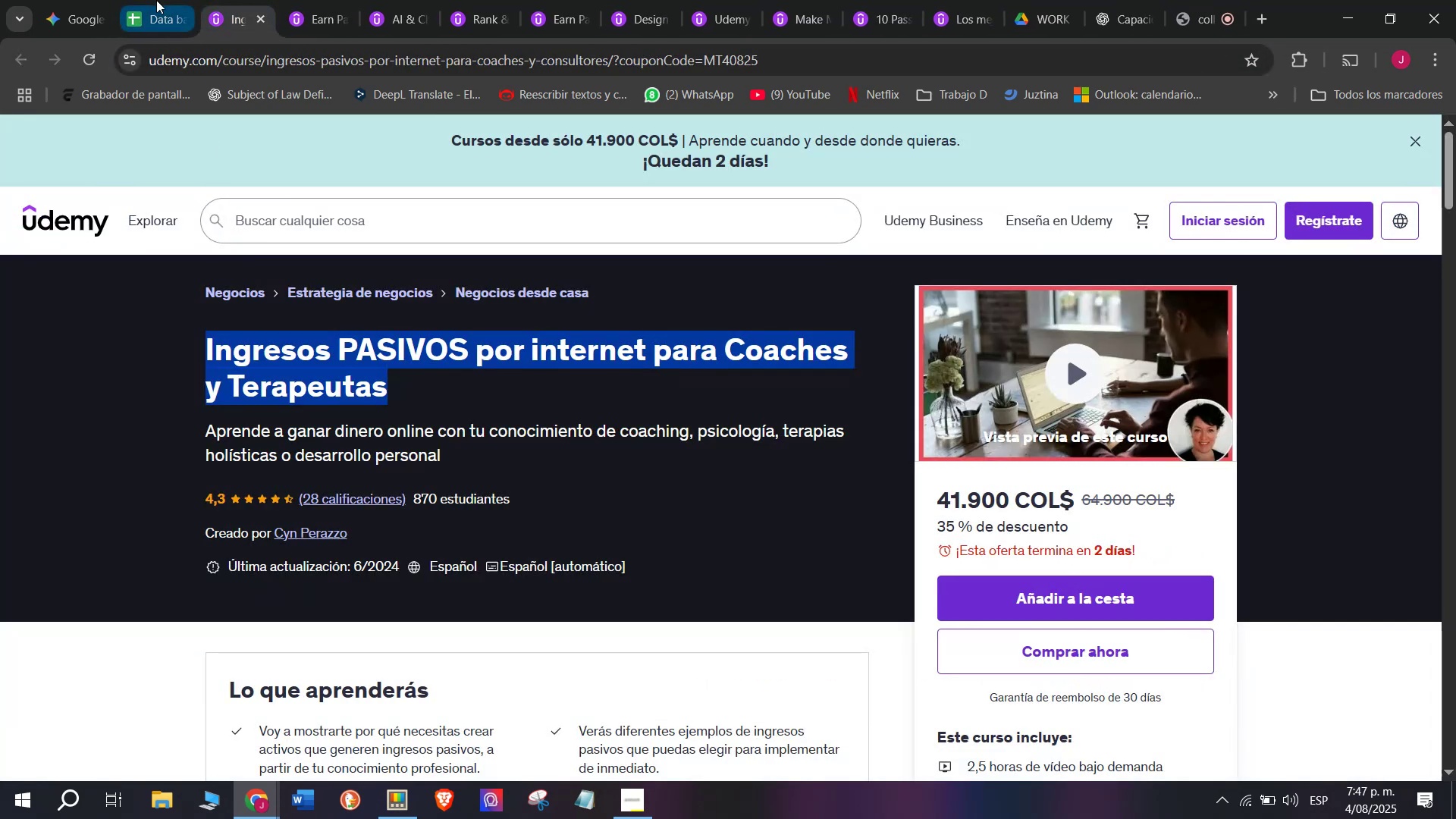 
key(Control+ControlLeft)
 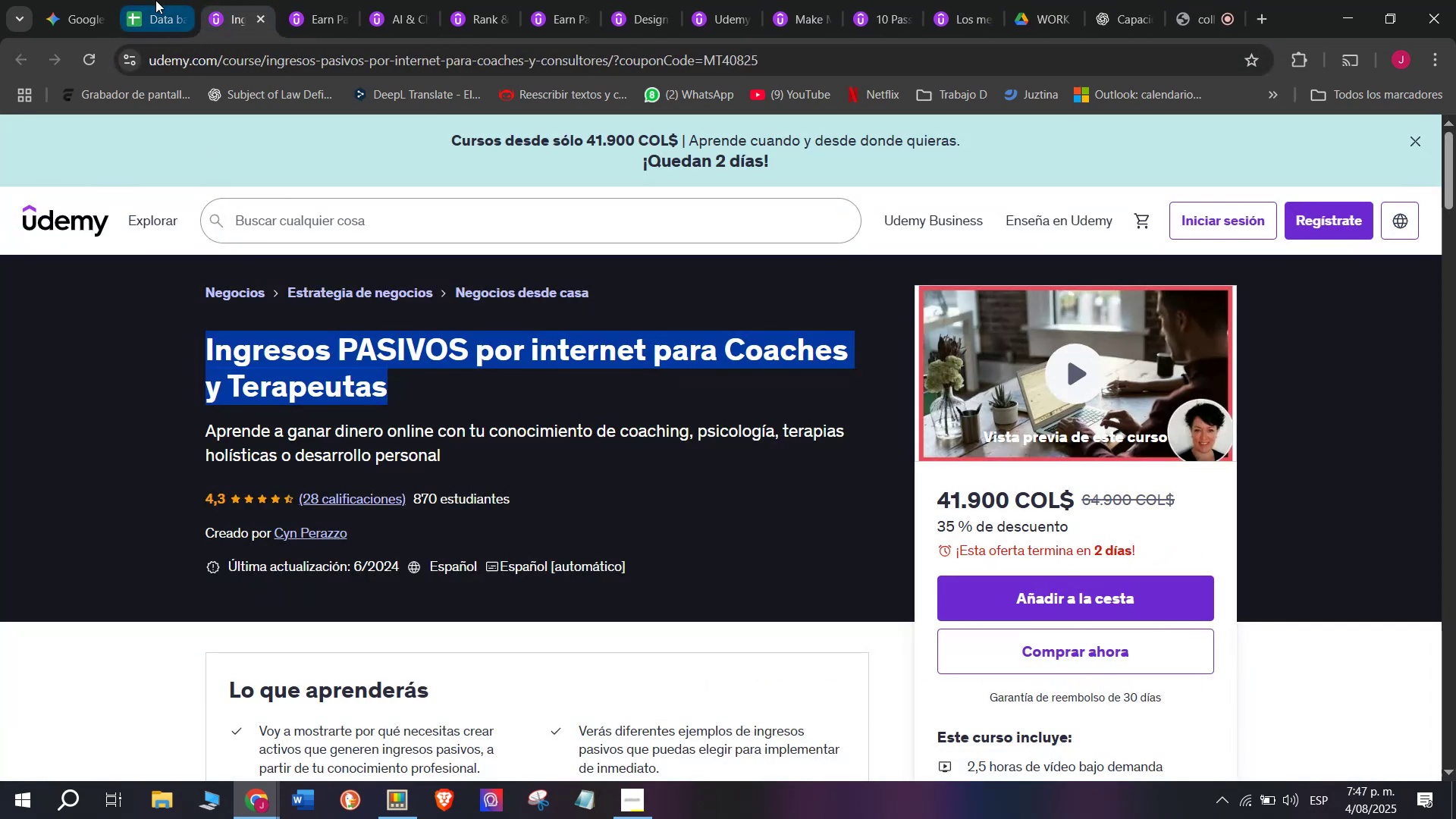 
left_click([154, 0])
 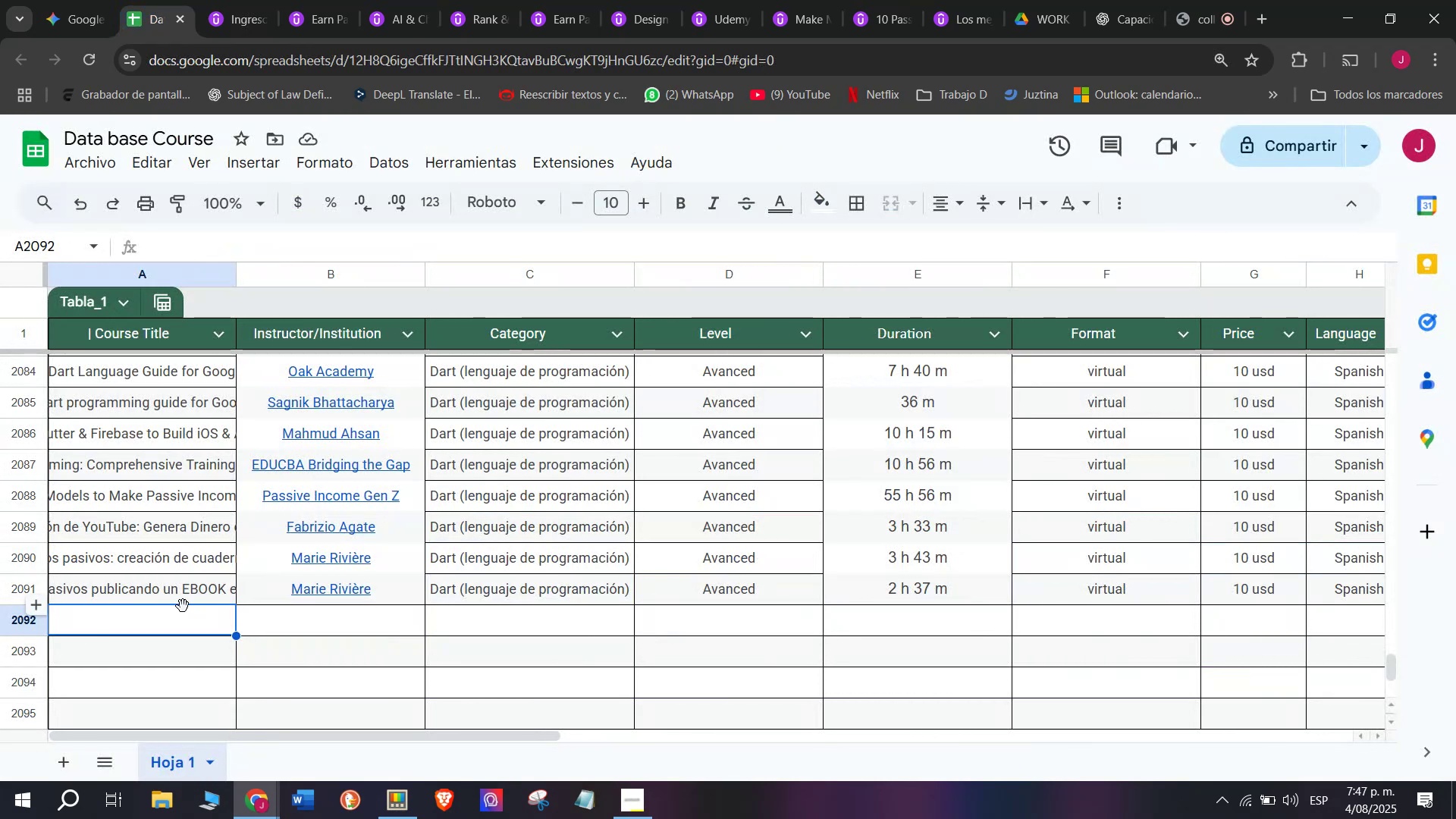 
left_click([181, 610])
 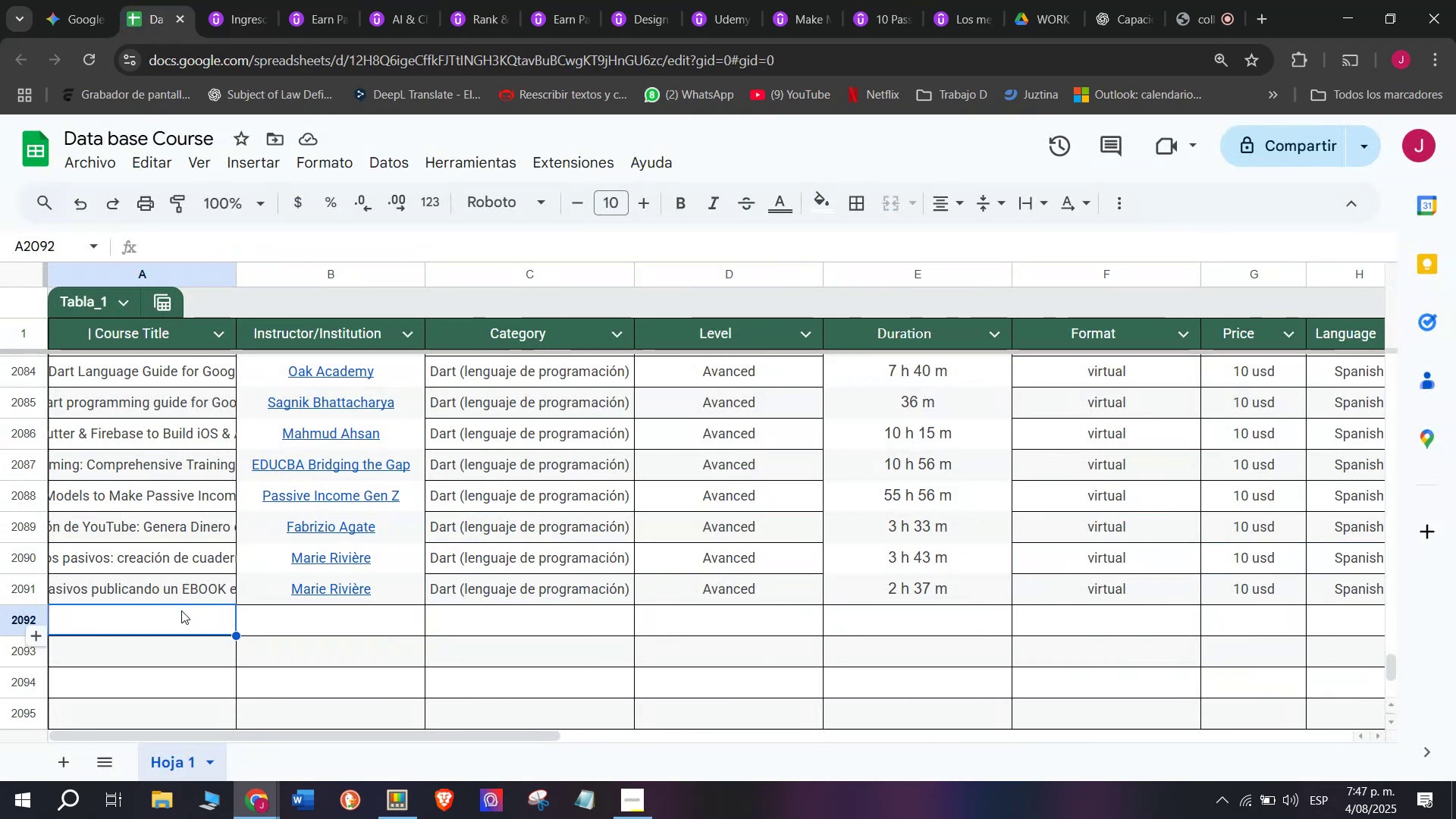 
double_click([181, 610])
 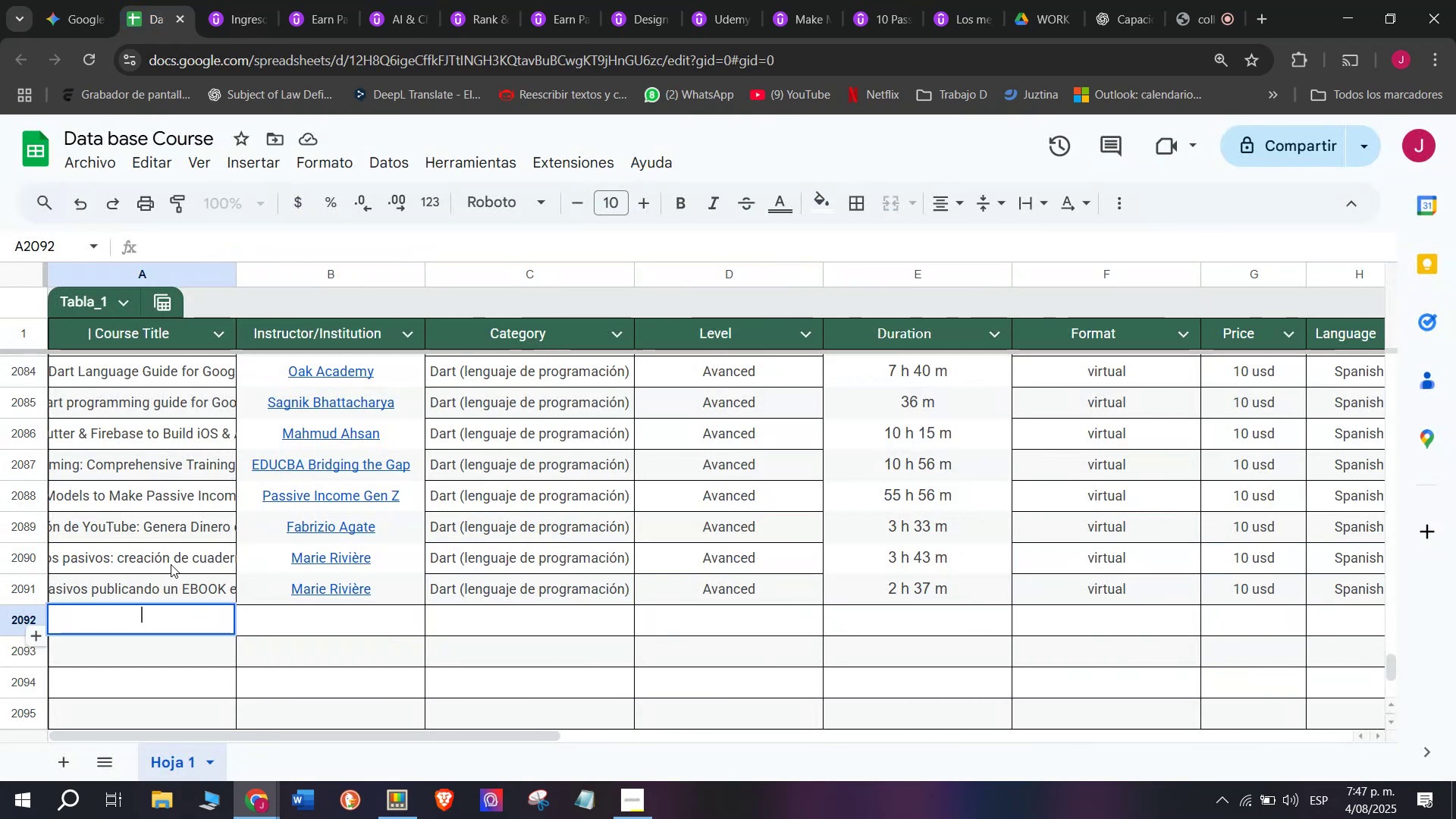 
key(Z)
 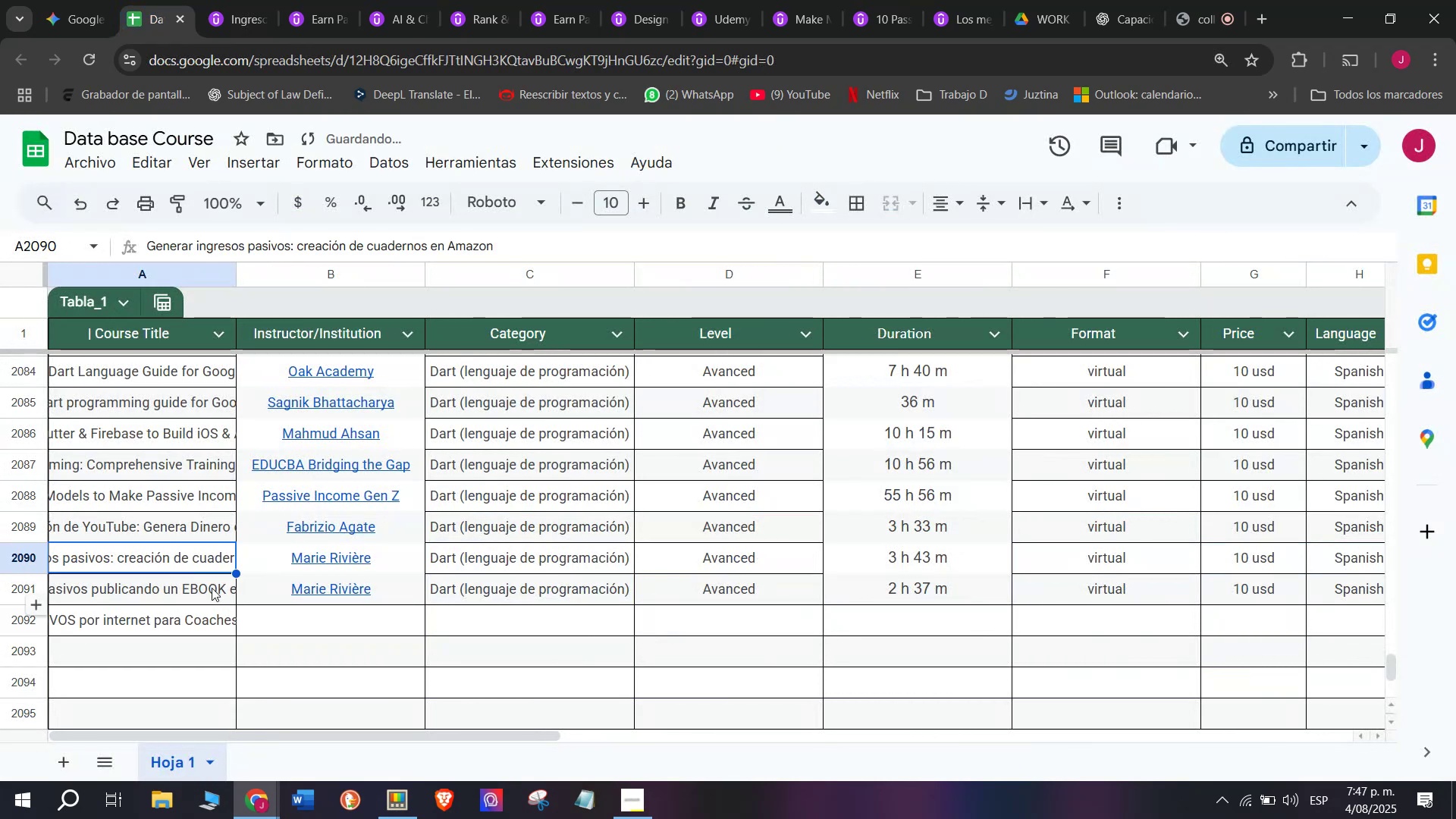 
key(Control+ControlLeft)
 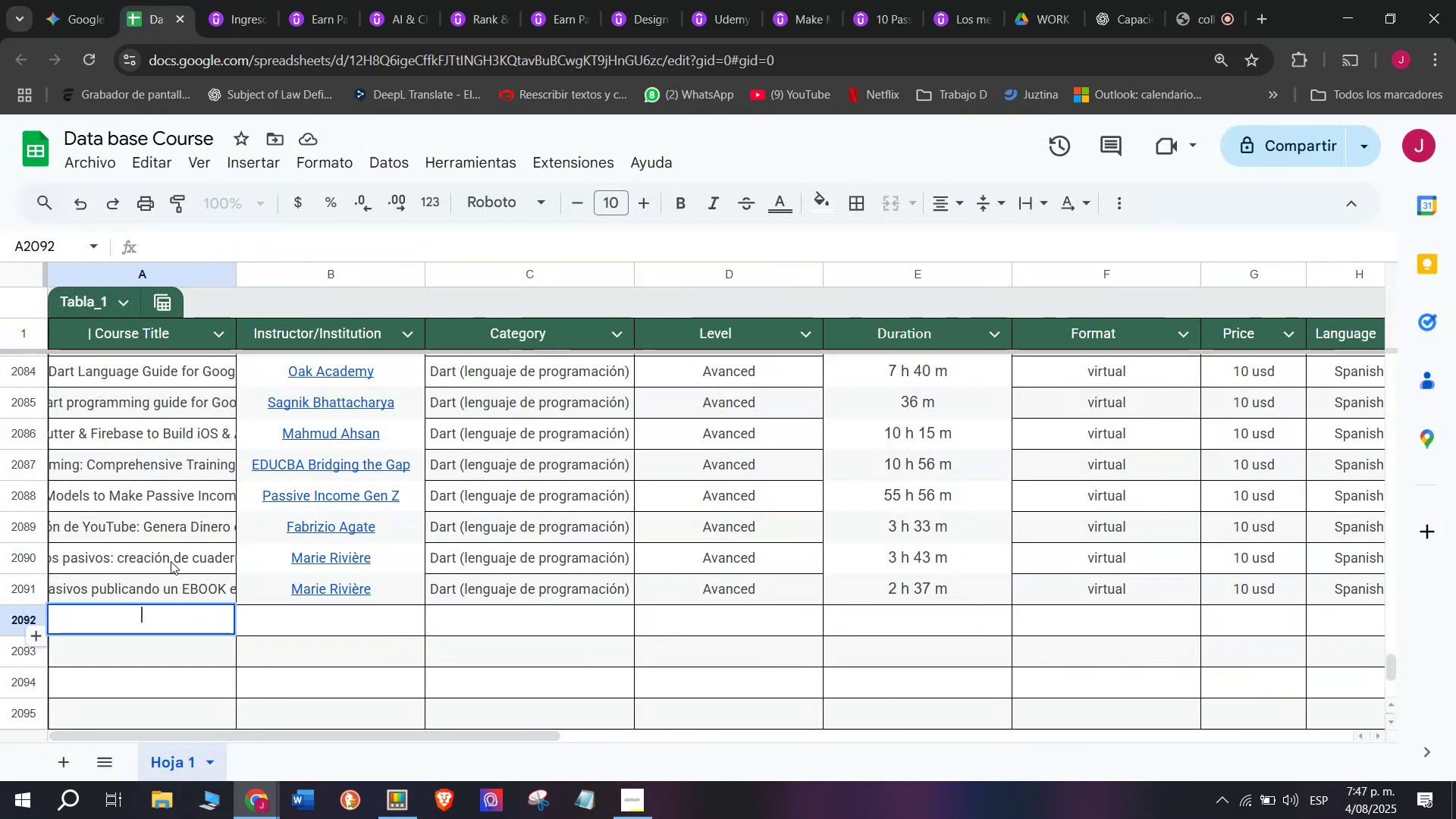 
key(Control+V)
 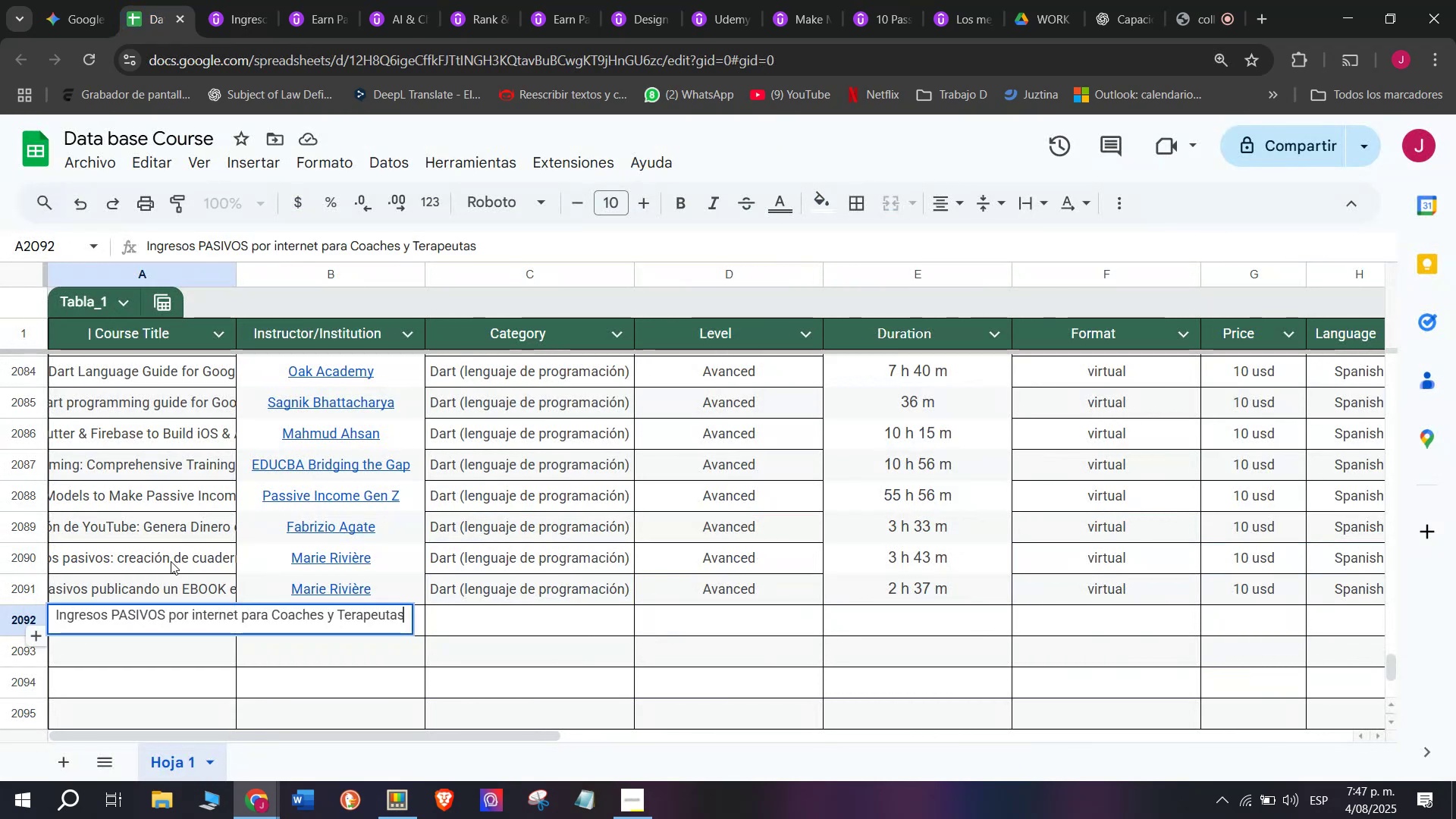 
left_click([171, 561])
 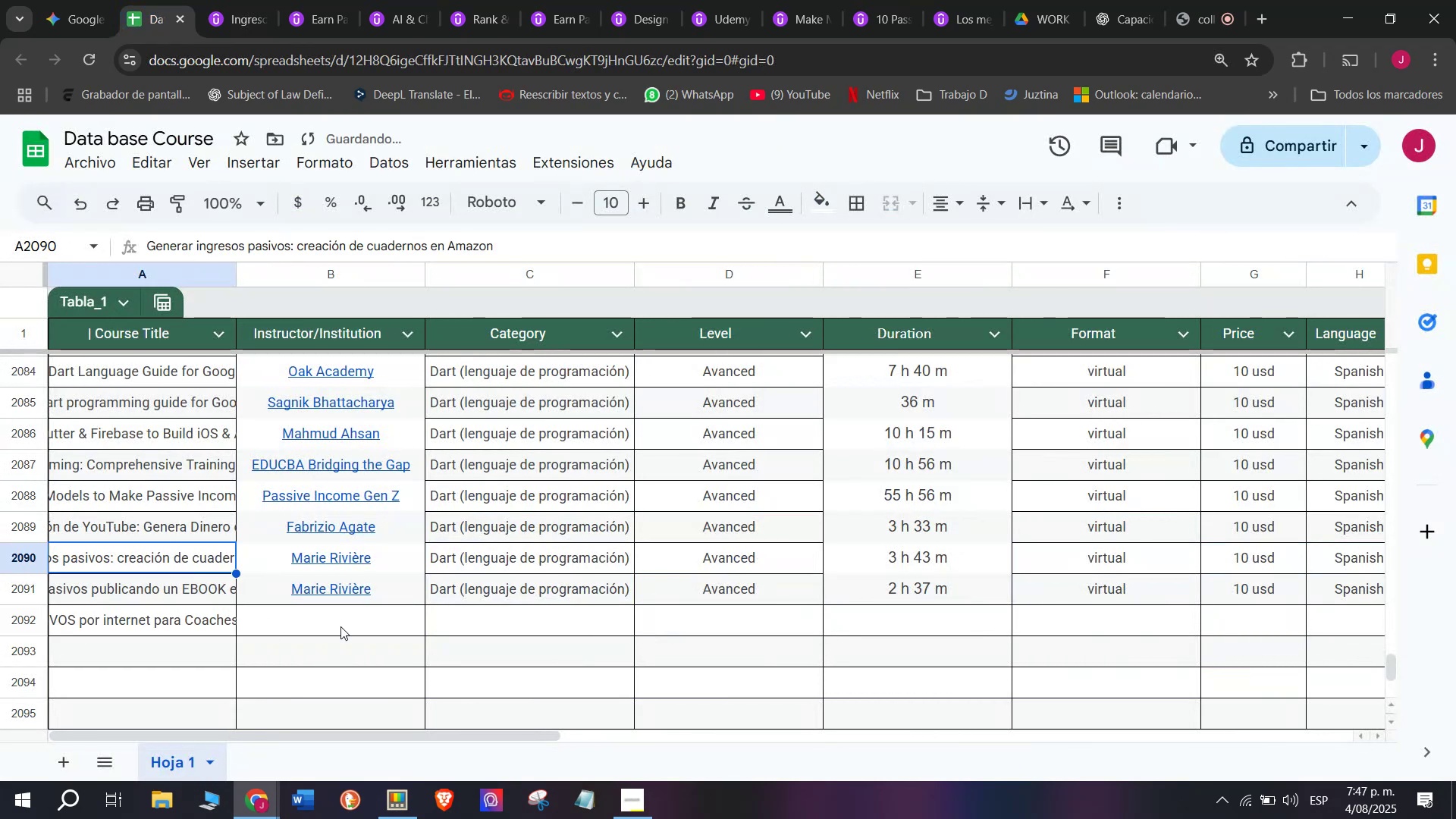 
left_click([344, 622])
 